 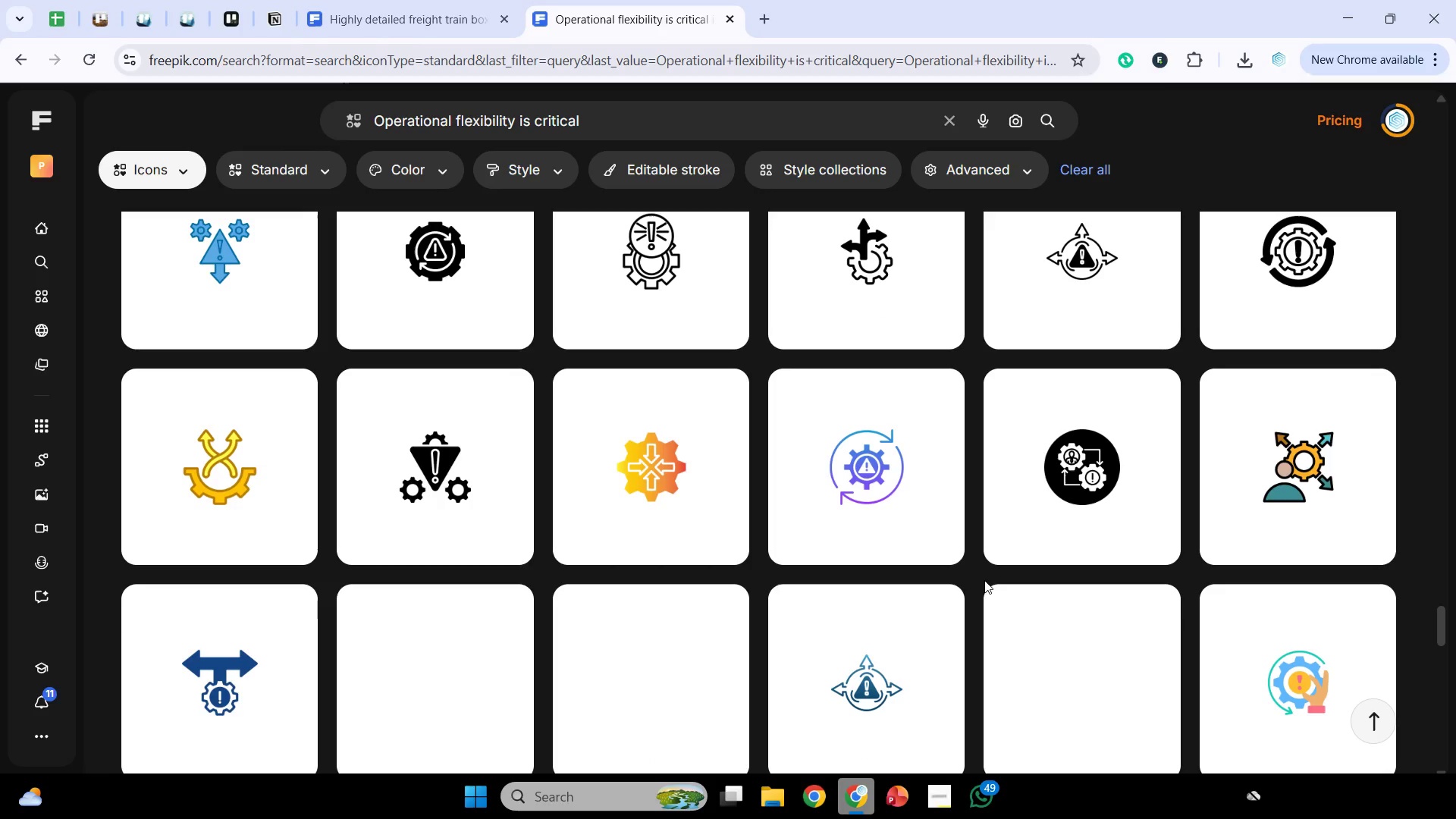 
scroll: coordinate [987, 588], scroll_direction: down, amount: 9.0
 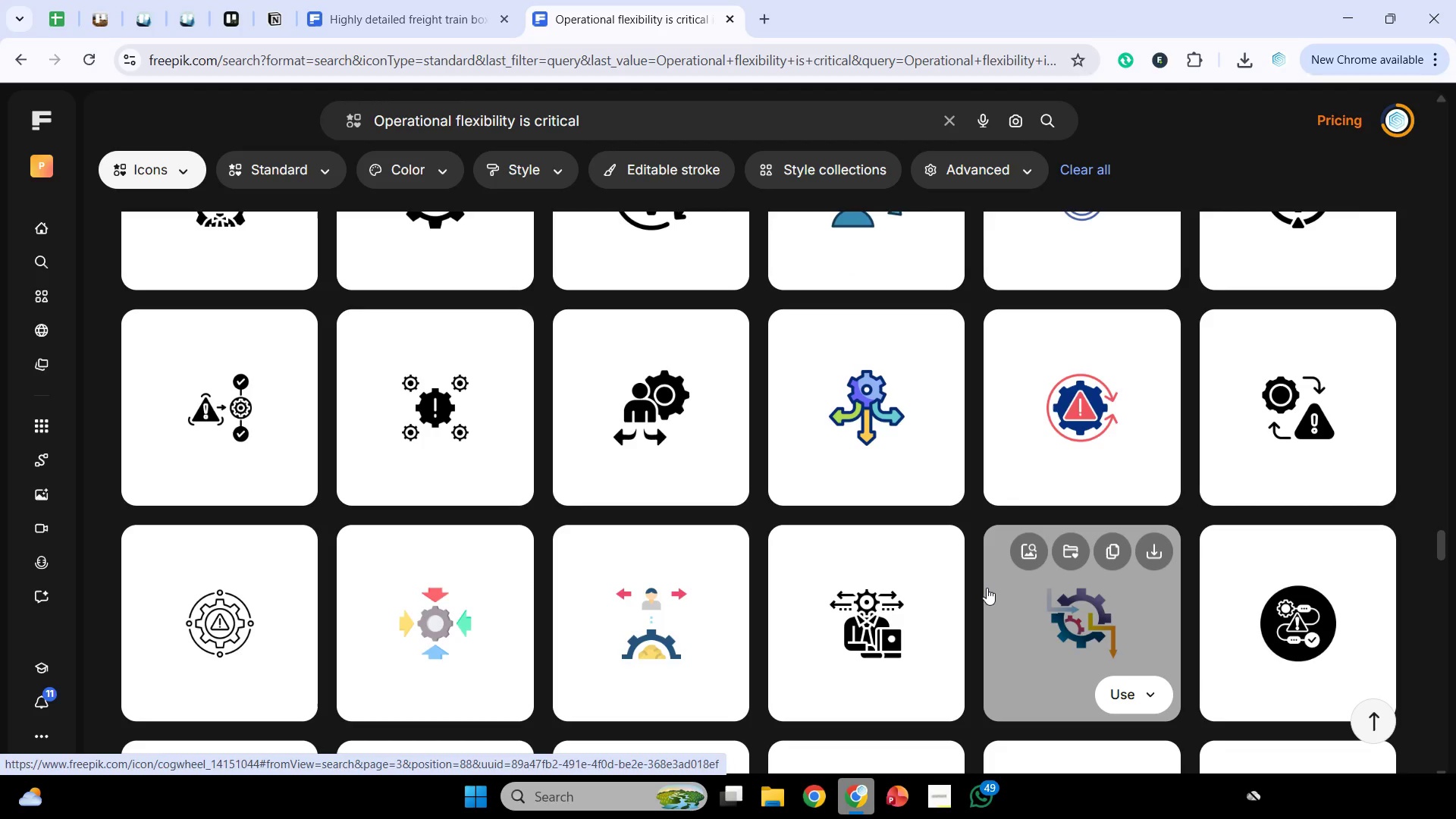 
wait(8.2)
 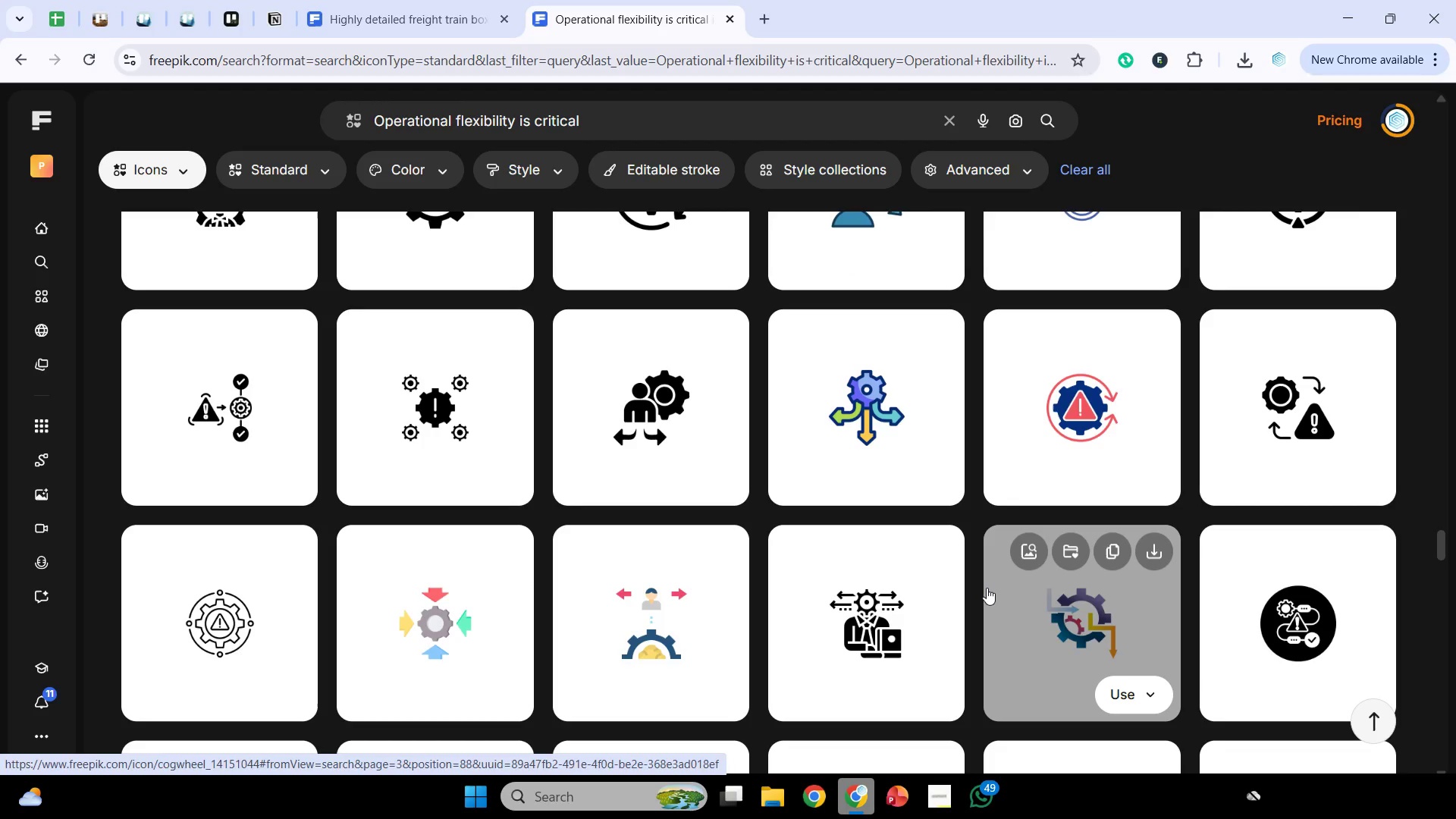 
scroll: coordinate [891, 571], scroll_direction: down, amount: 13.0
 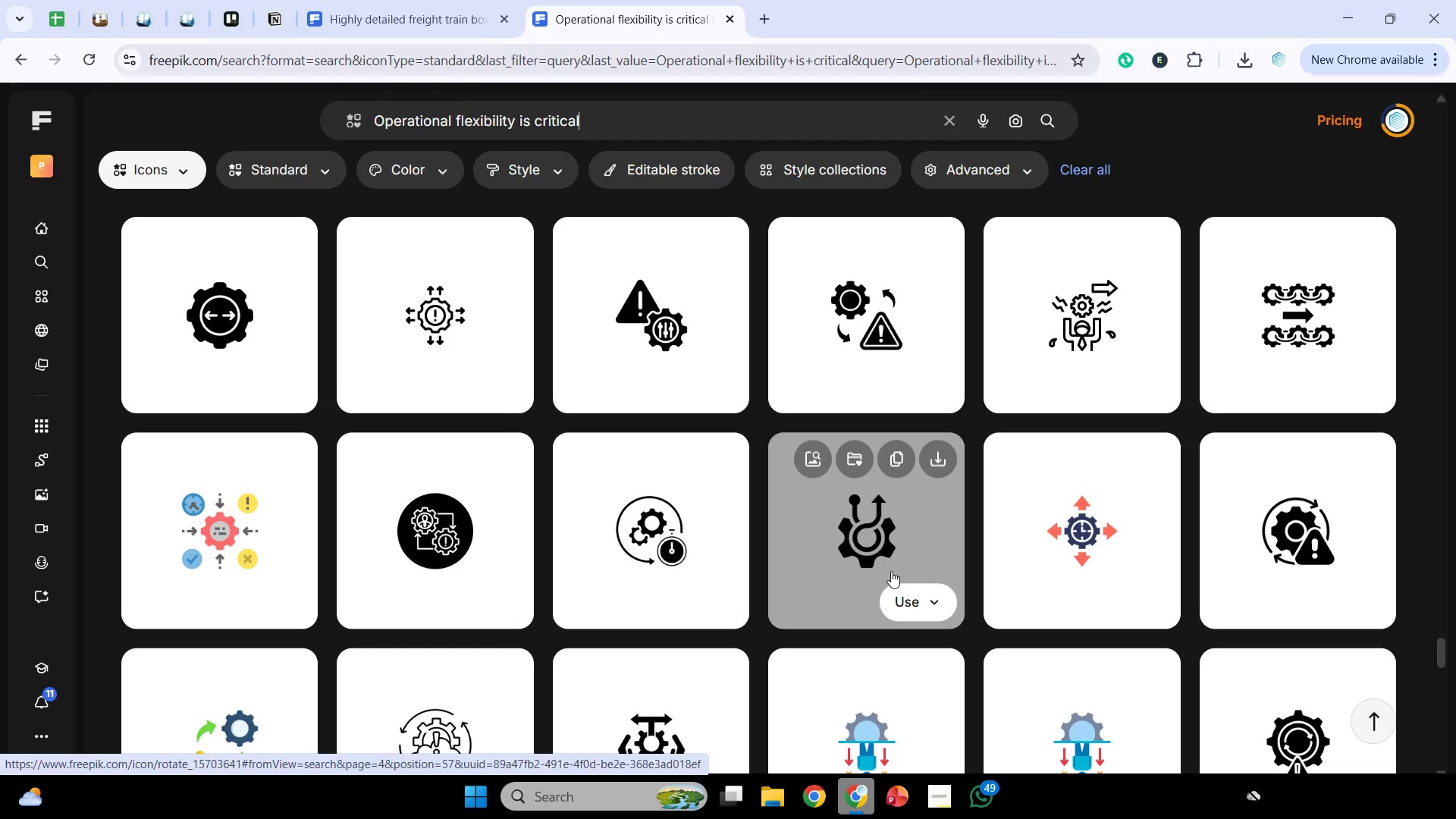 
scroll: coordinate [890, 572], scroll_direction: down, amount: 3.0
 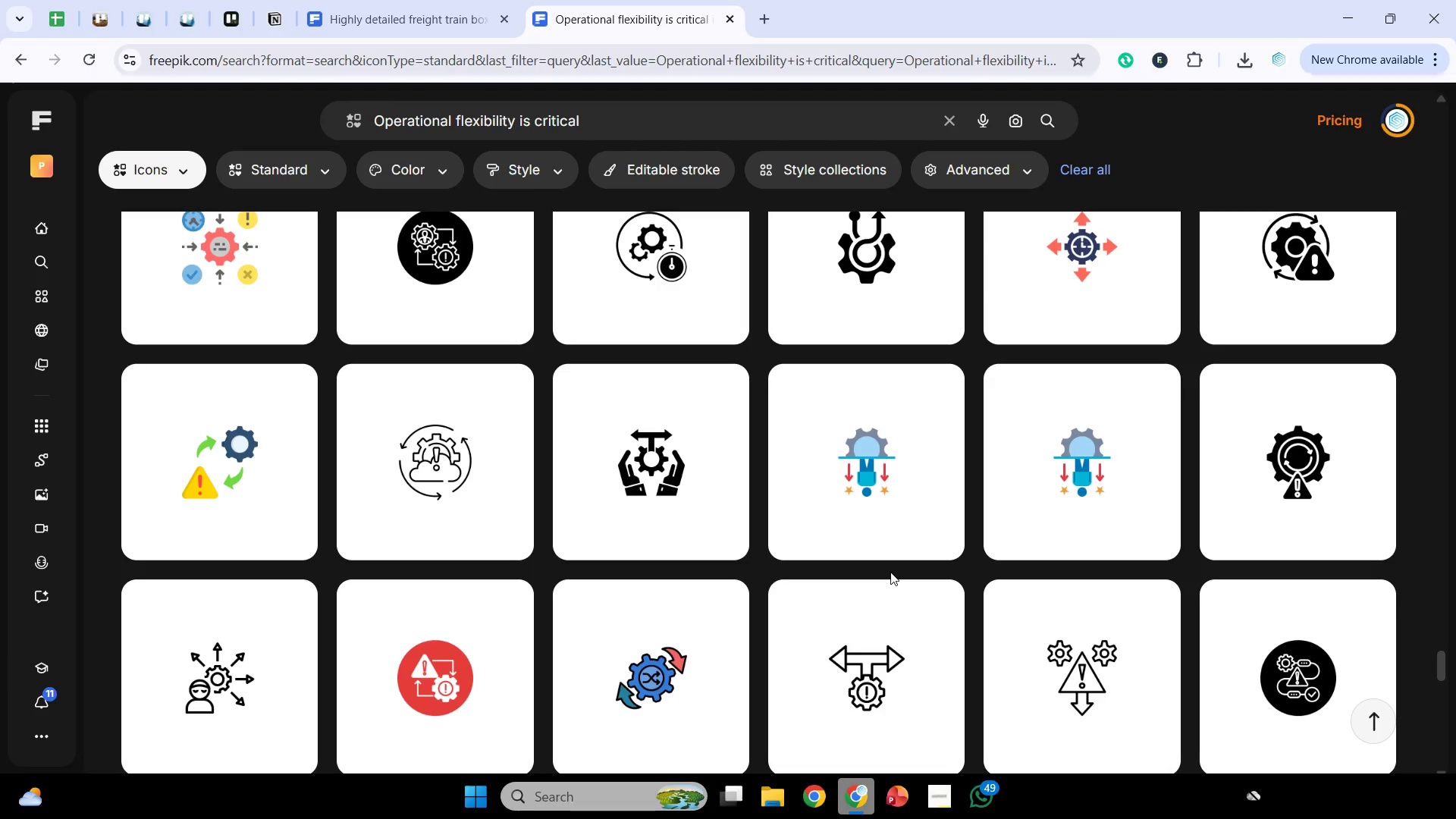 
wait(5.73)
 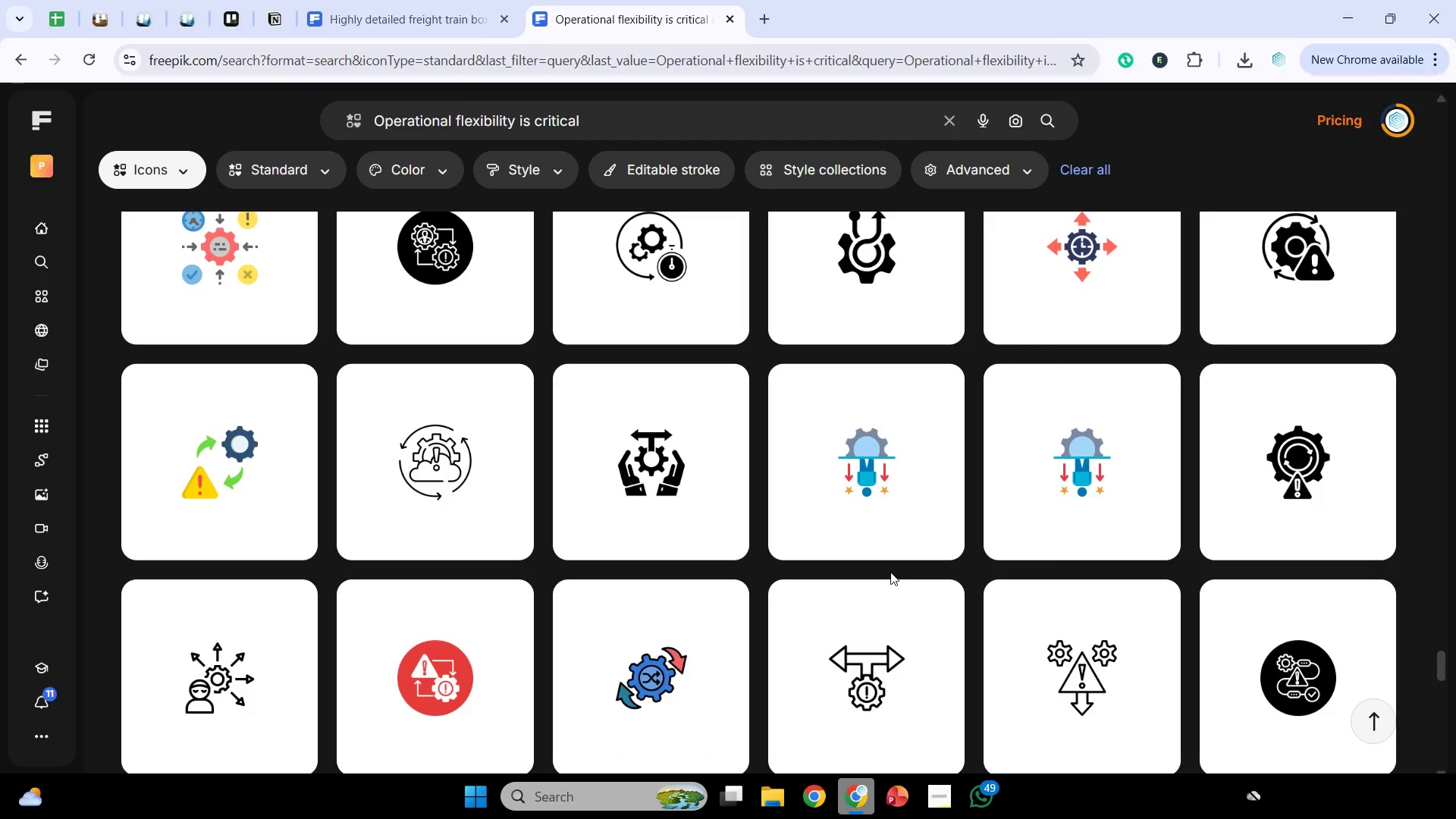 
scroll: coordinate [890, 572], scroll_direction: down, amount: 3.0
 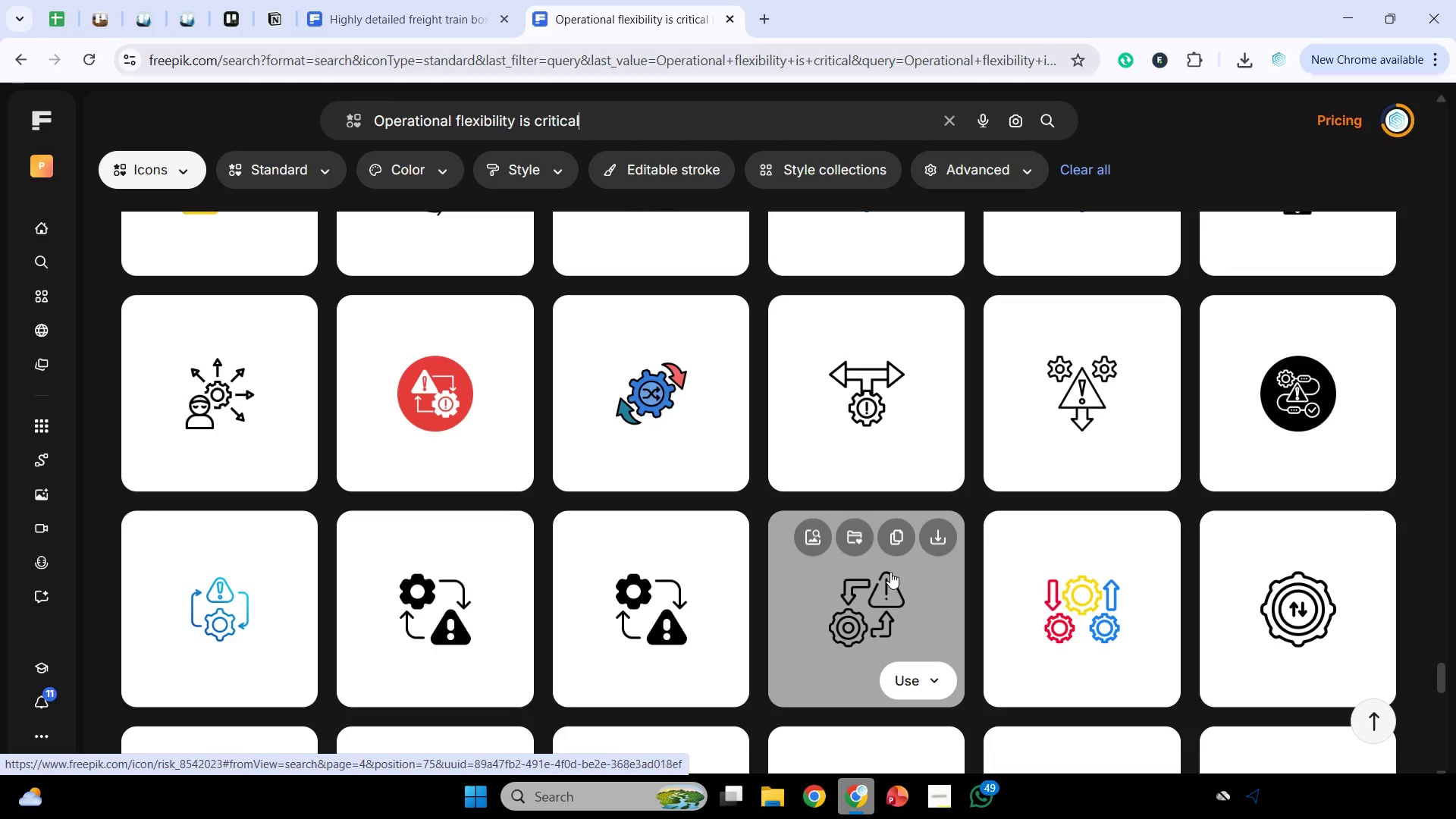 
wait(14.82)
 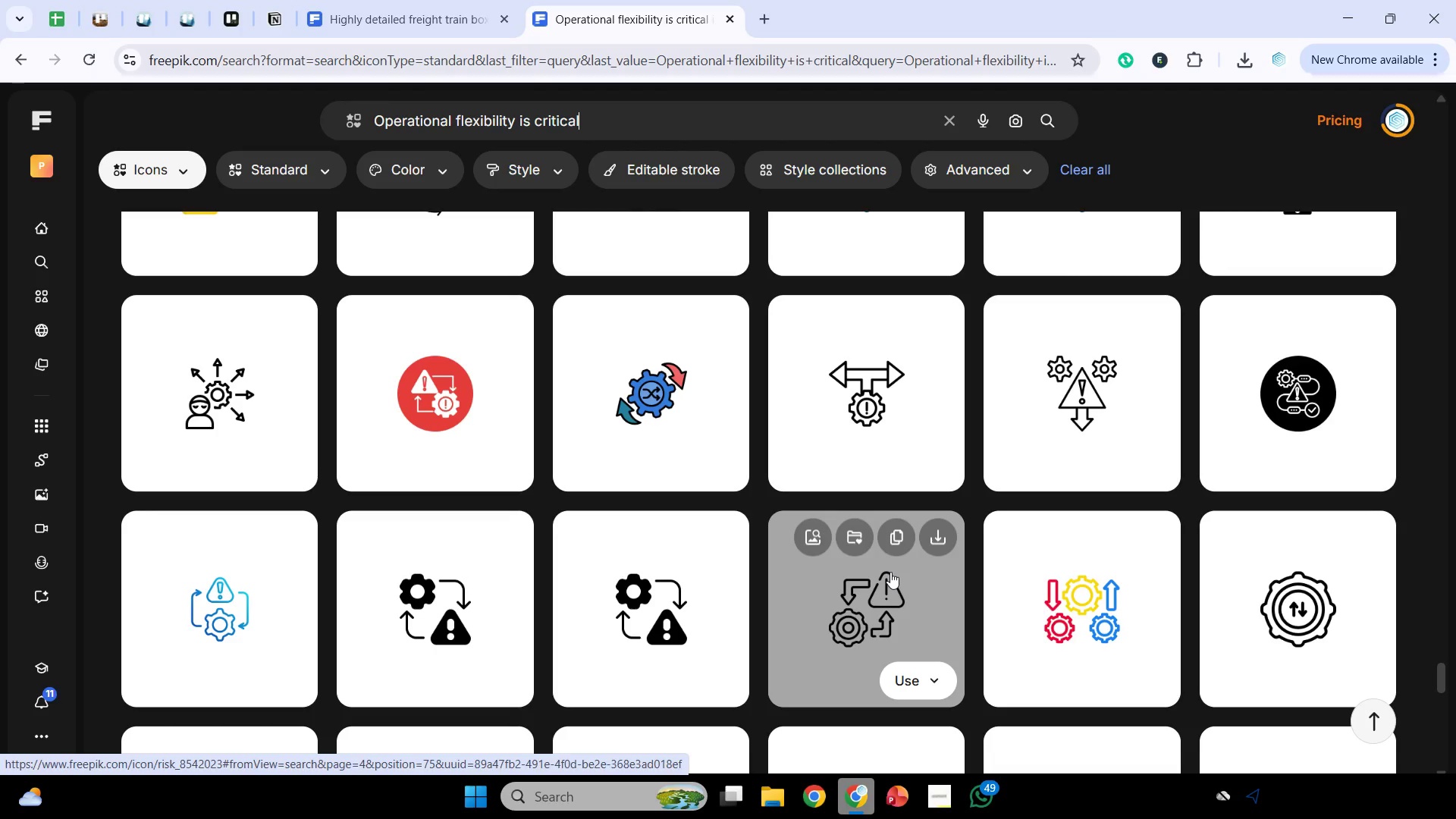 
scroll: coordinate [1067, 701], scroll_direction: down, amount: 14.0
 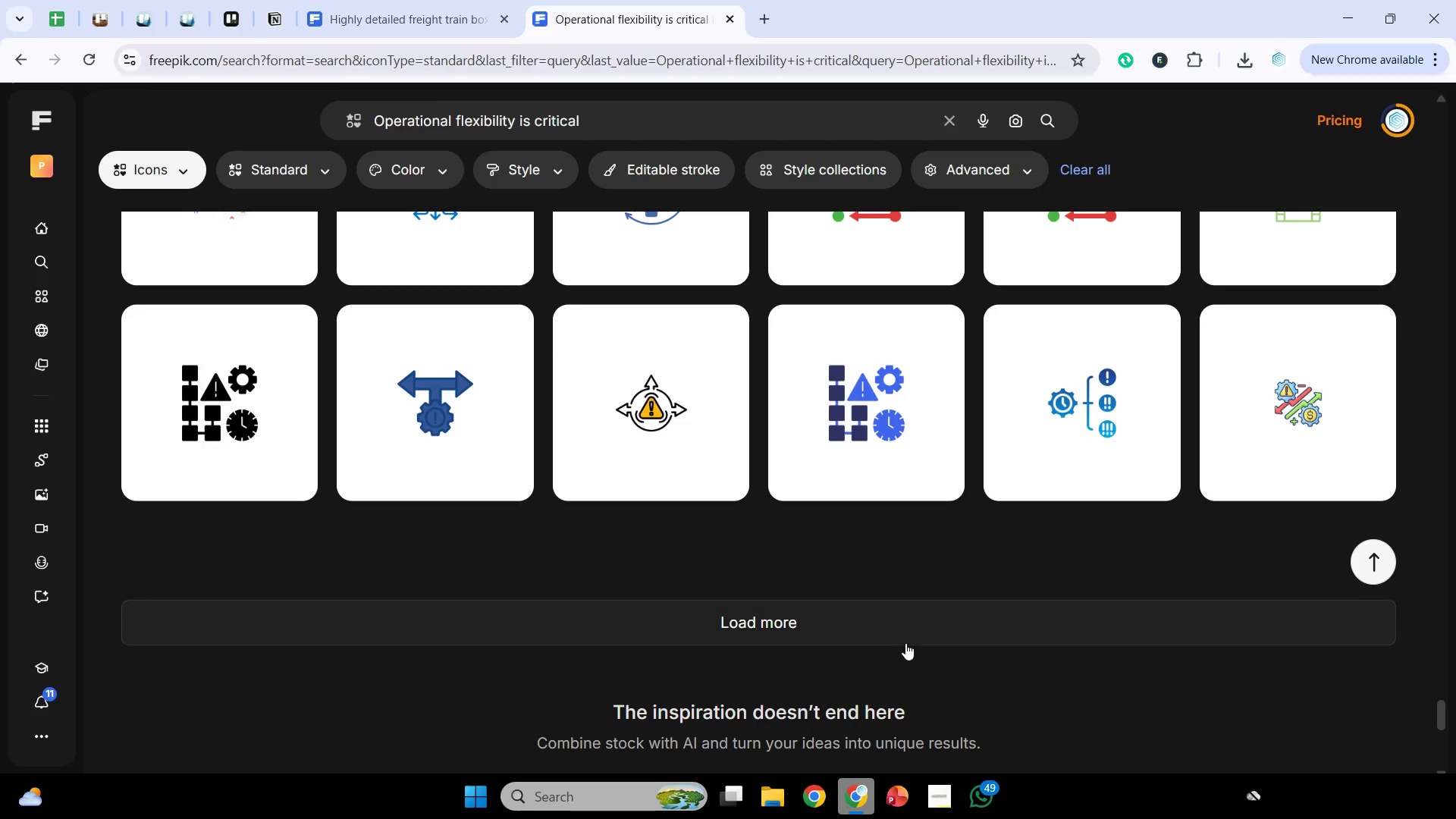 
left_click([913, 622])
 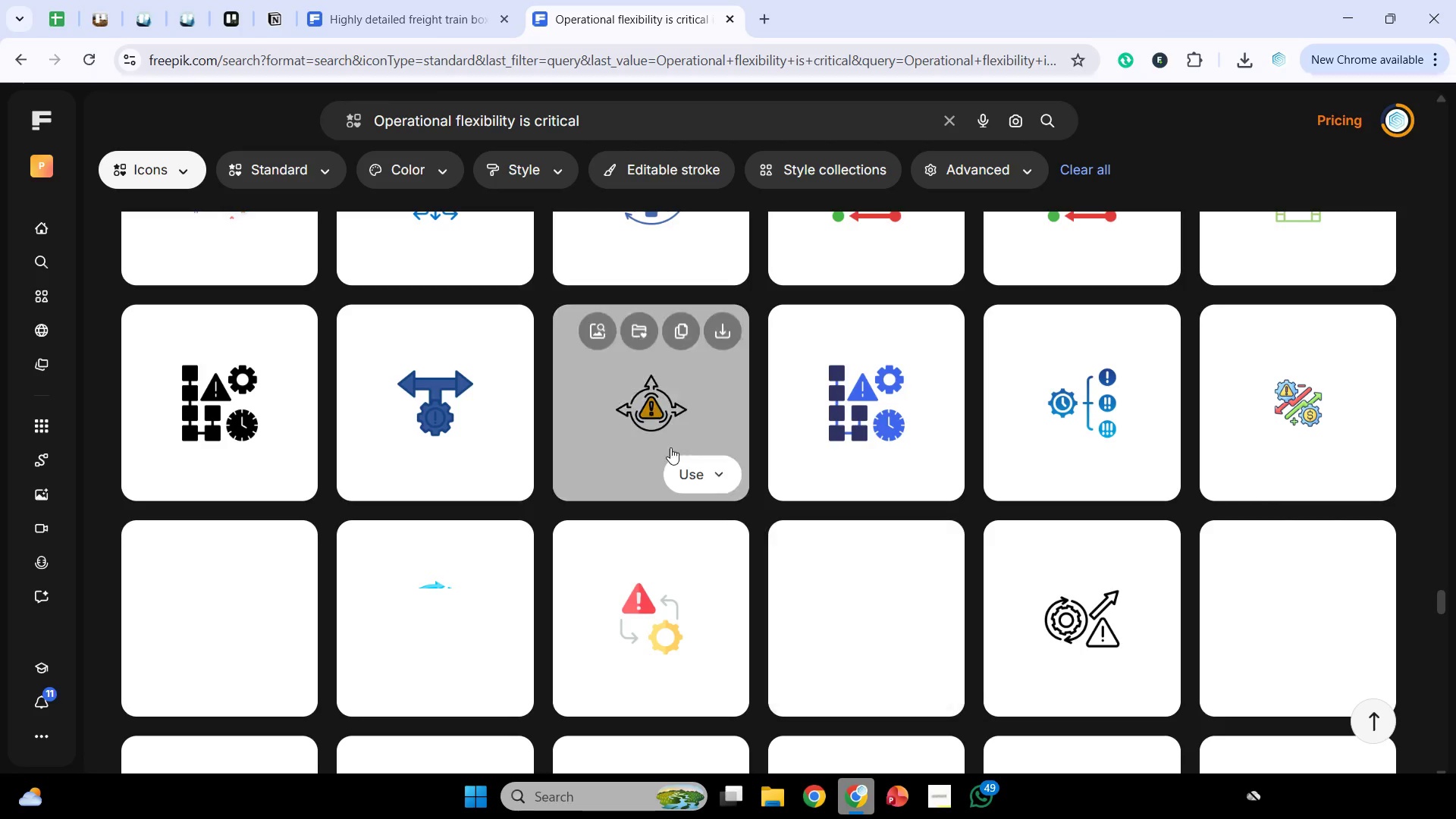 
scroll: coordinate [733, 441], scroll_direction: down, amount: 3.0
 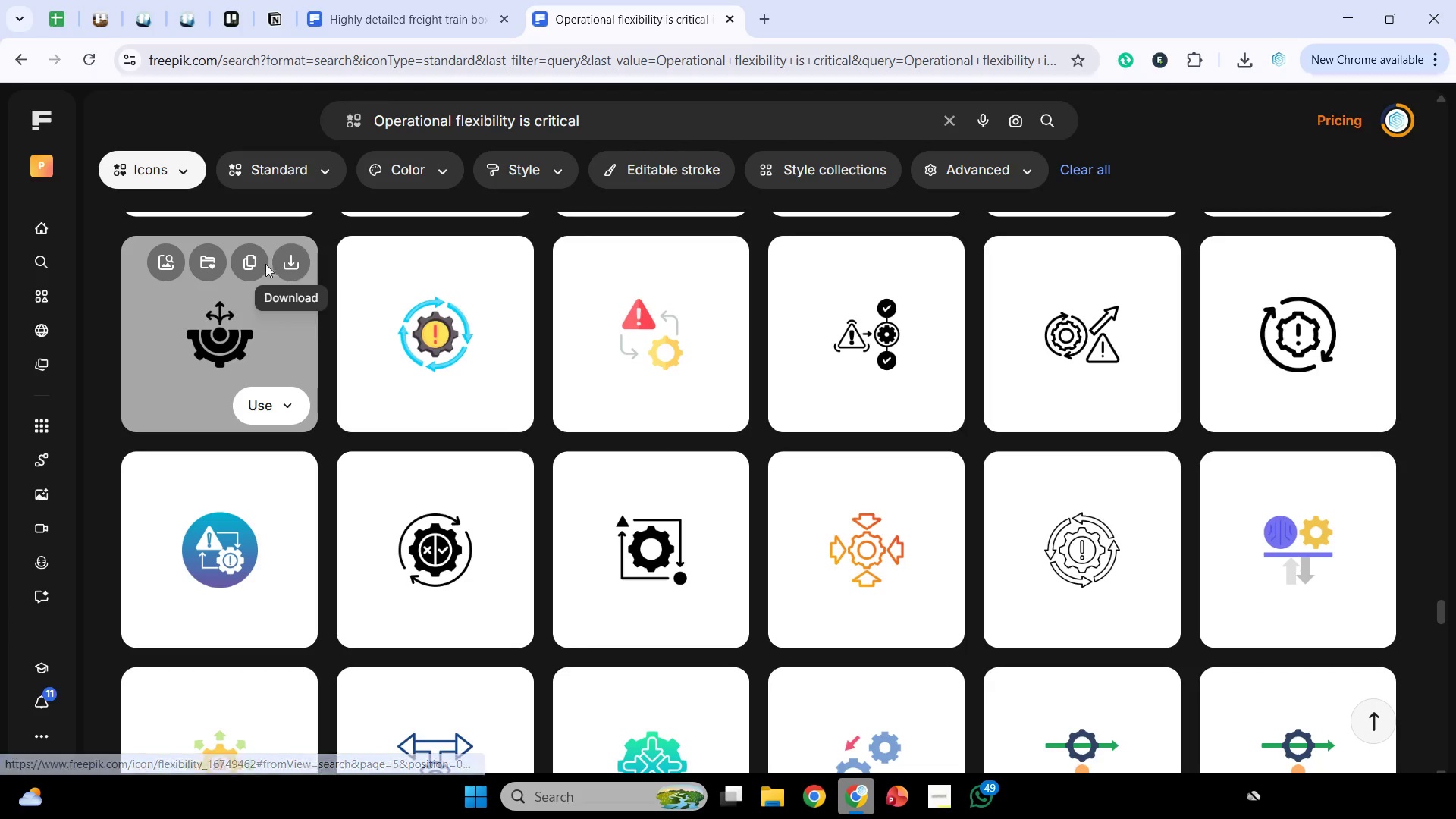 
left_click([262, 262])
 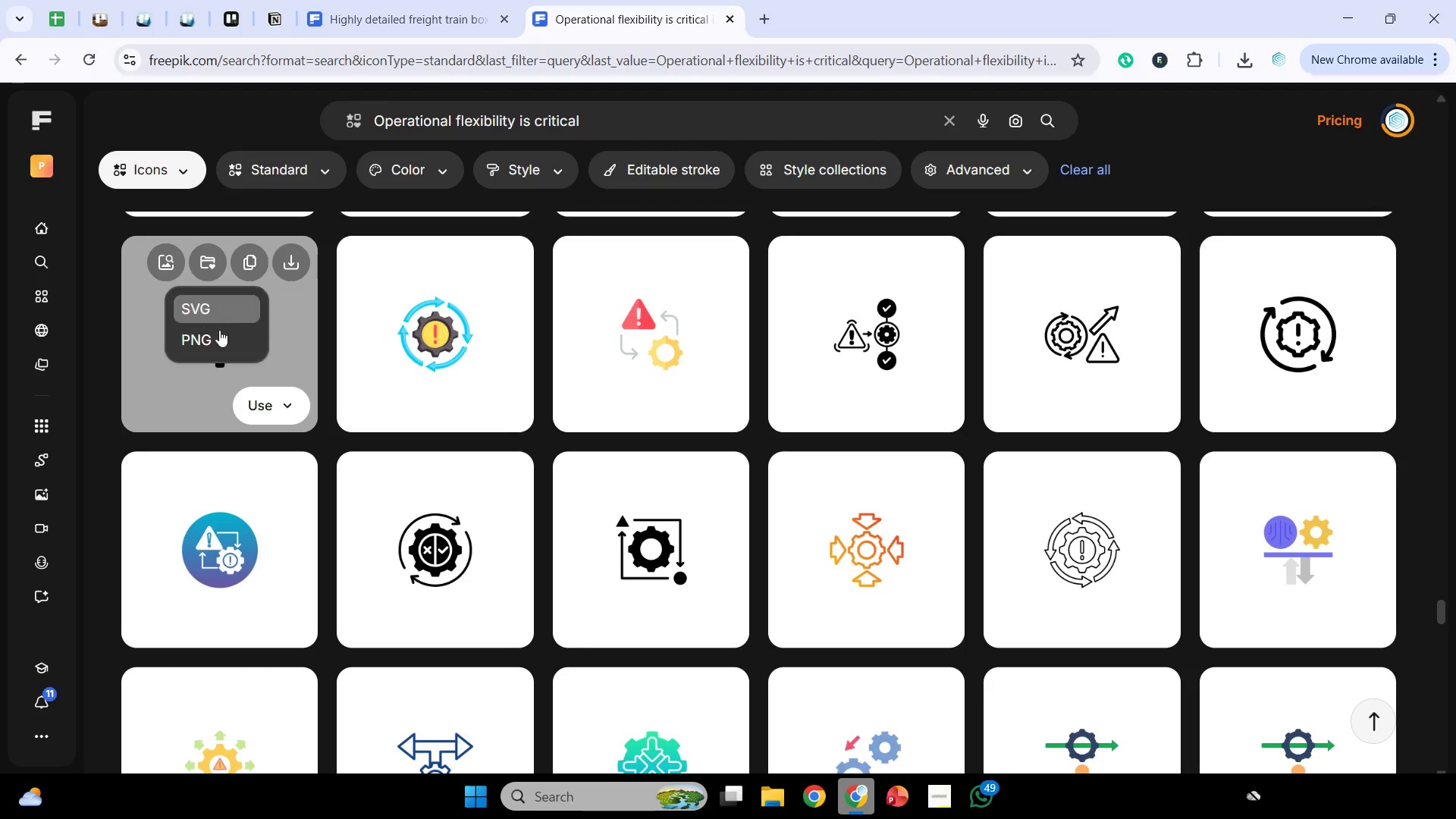 
double_click([219, 331])
 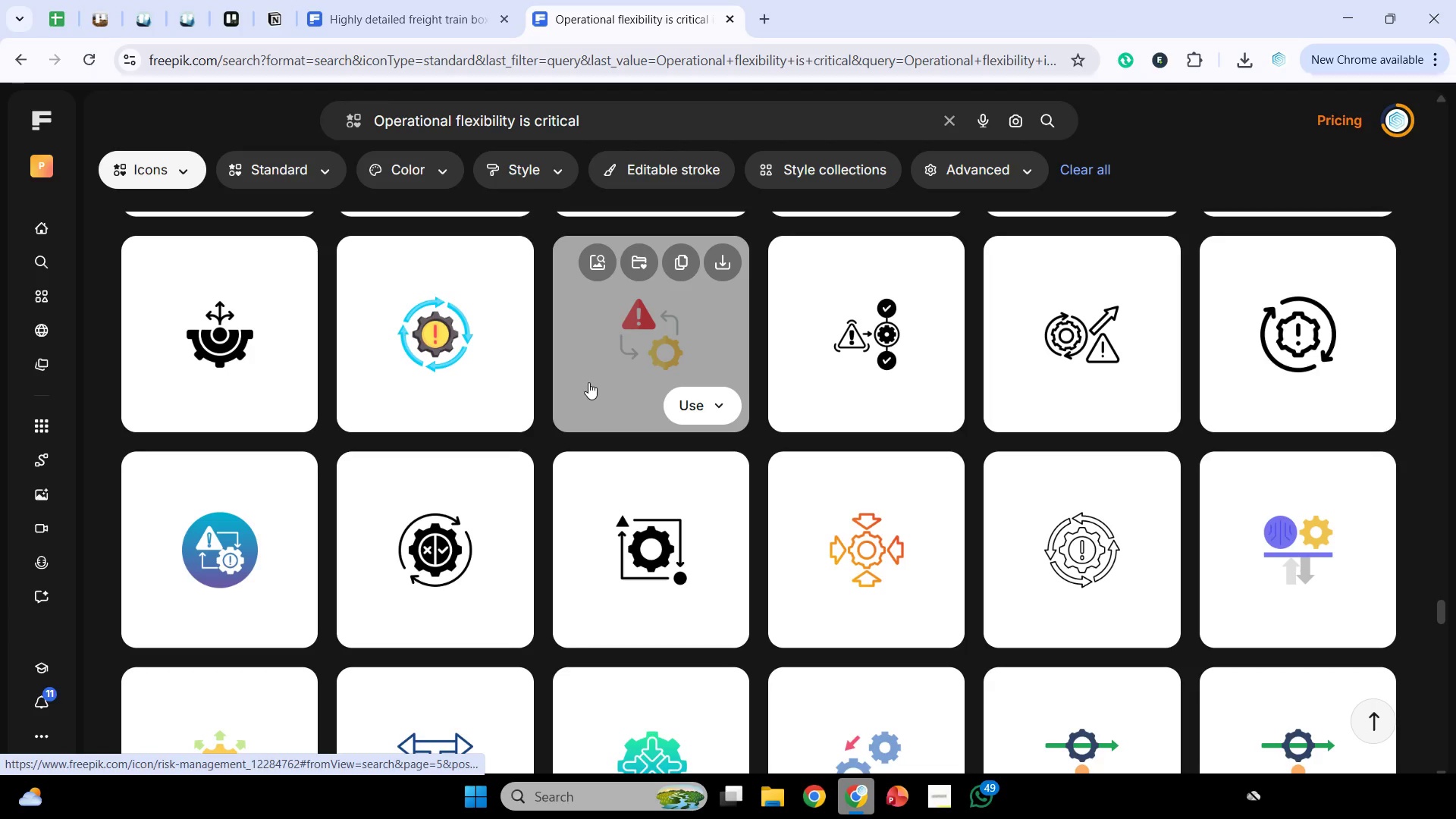 
wait(18.06)
 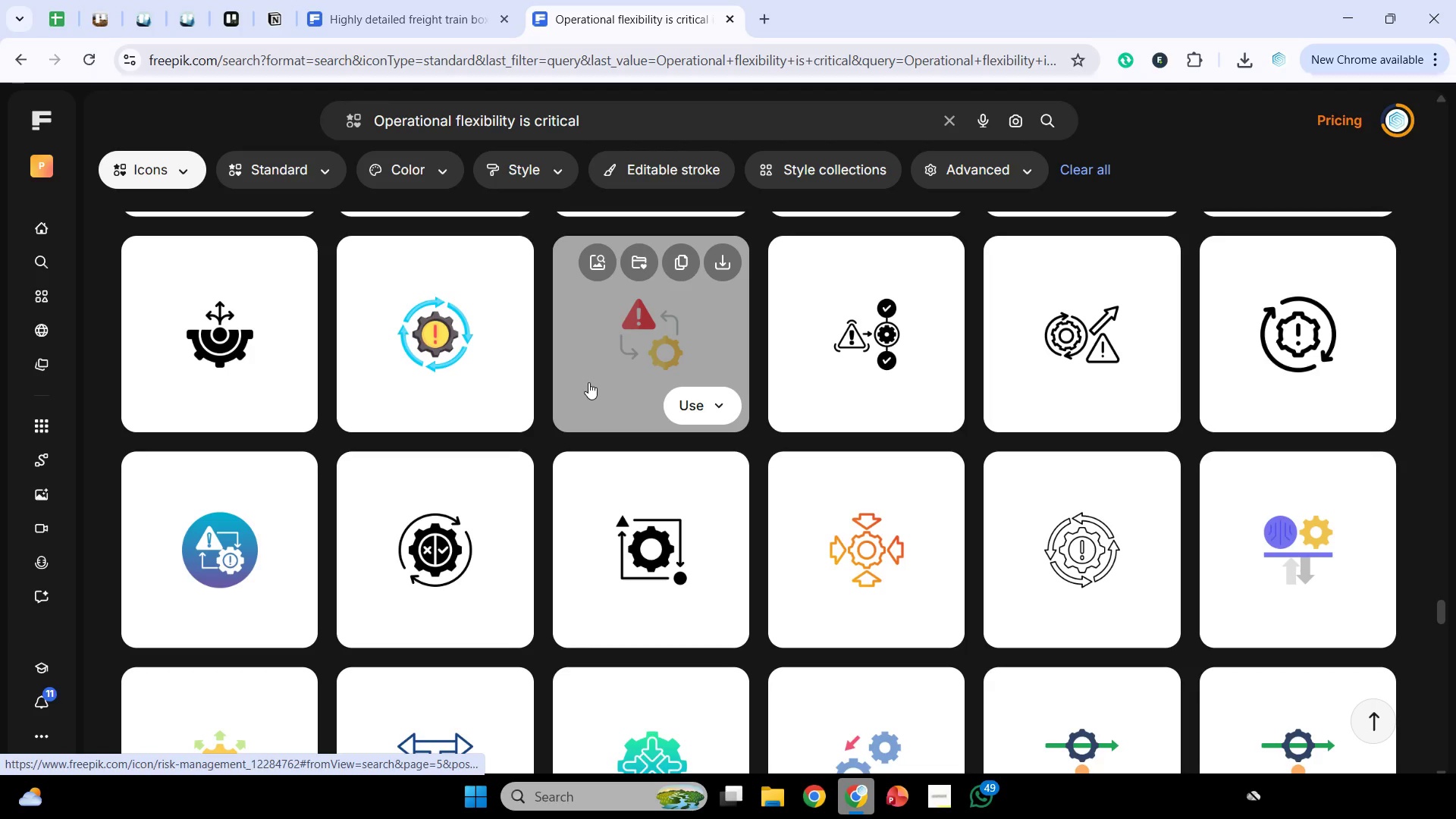 
left_click([907, 802])
 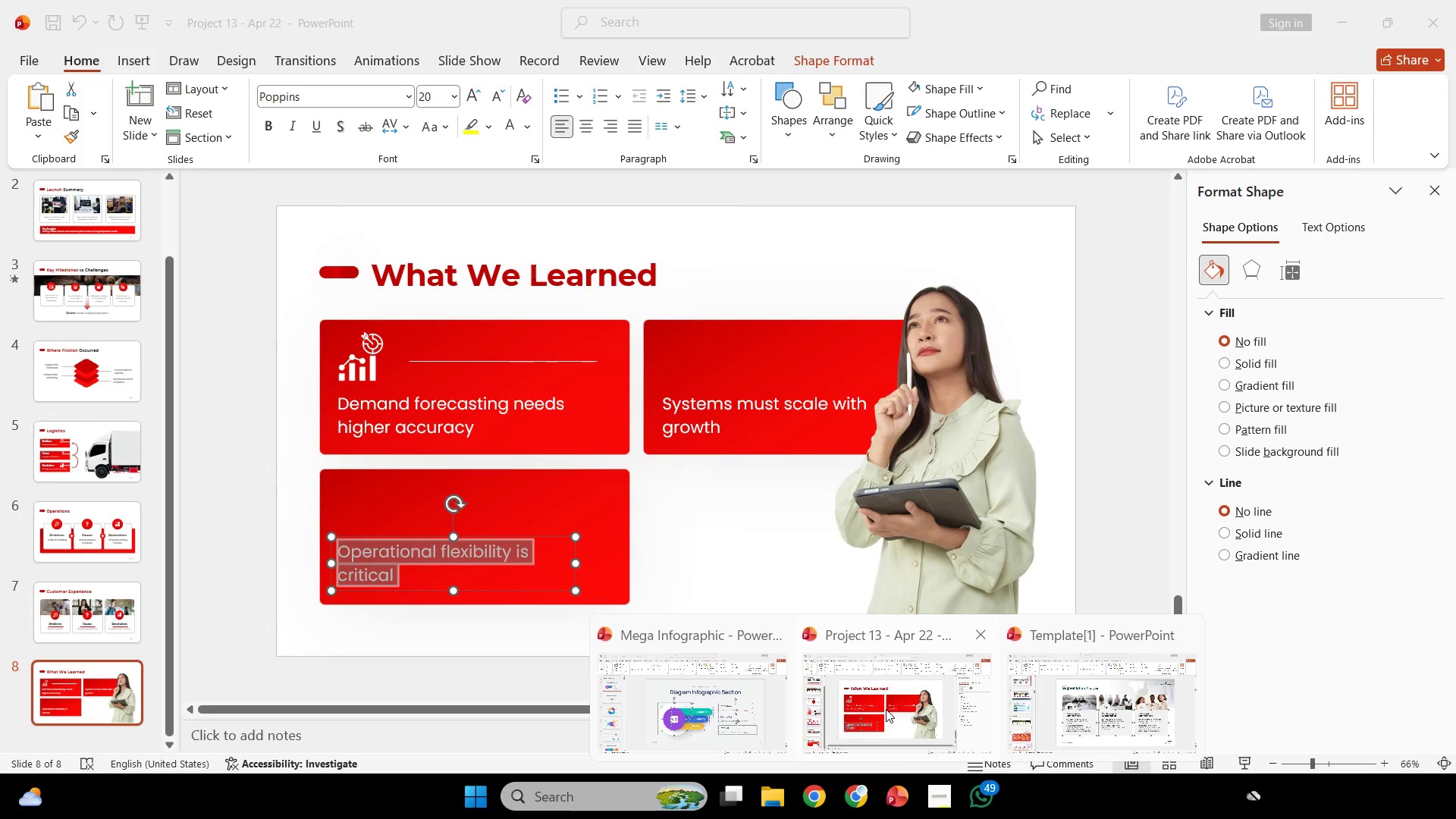 
left_click([886, 709])
 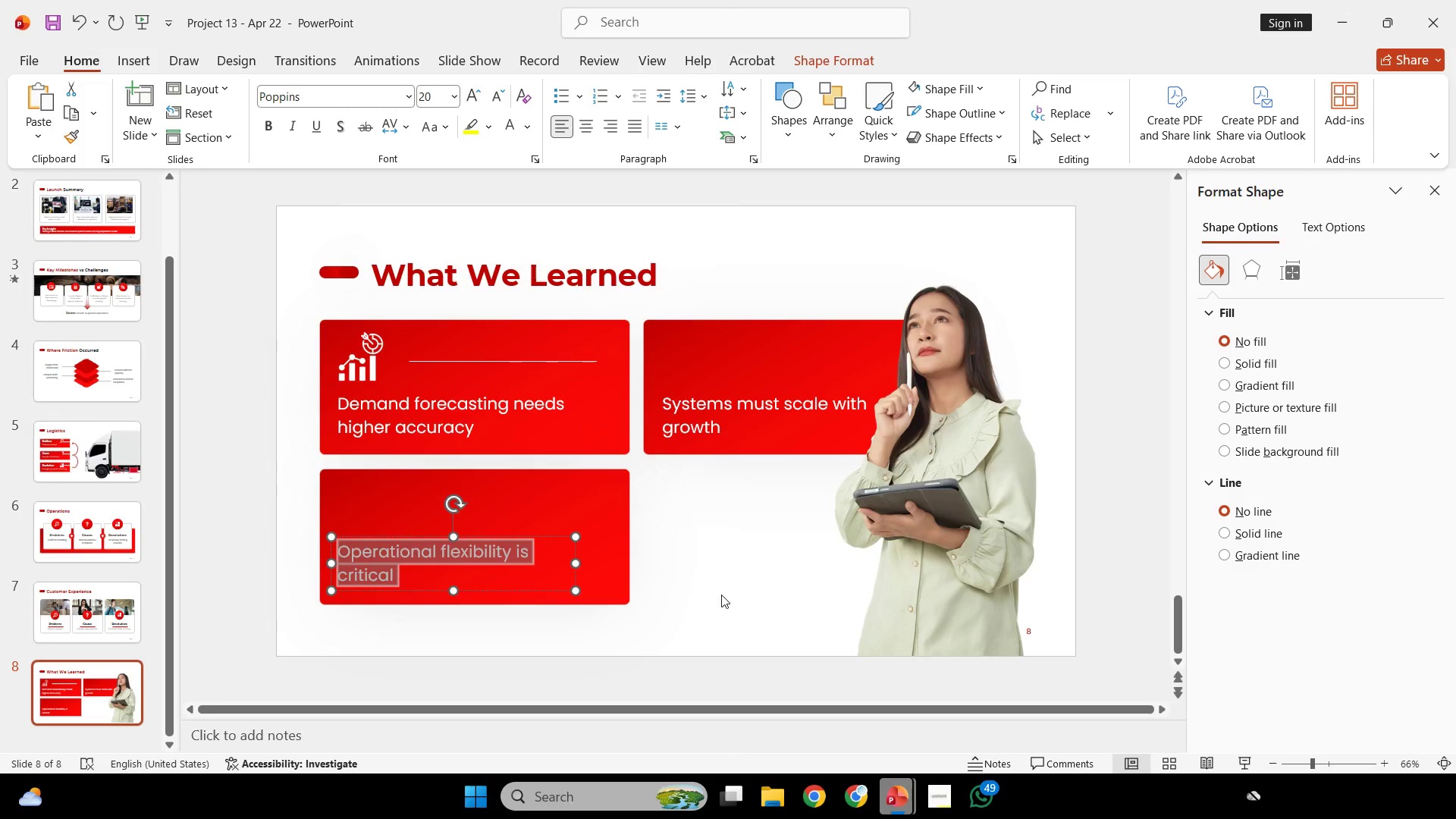 
left_click([721, 595])
 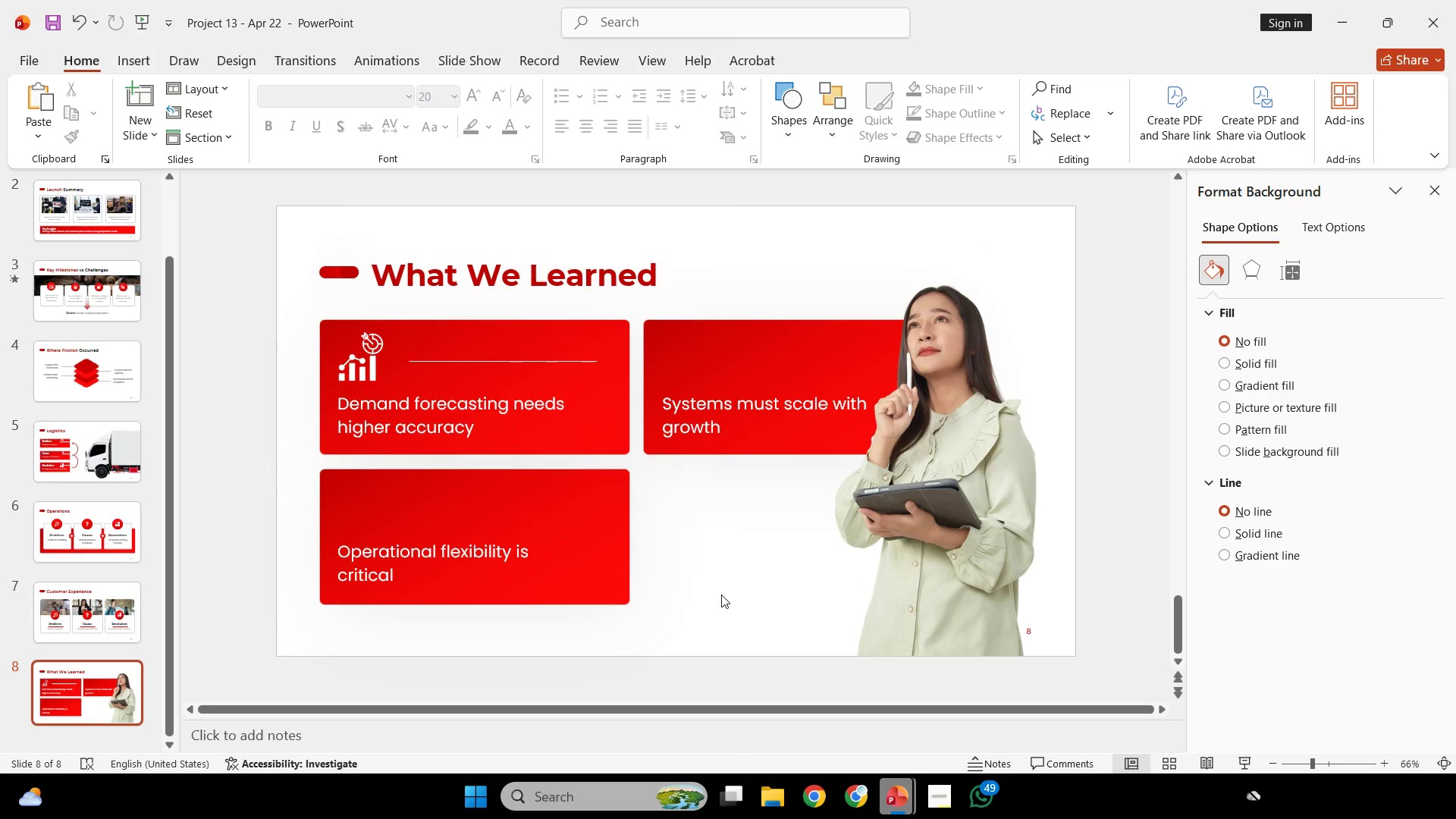 
key(Control+V)
 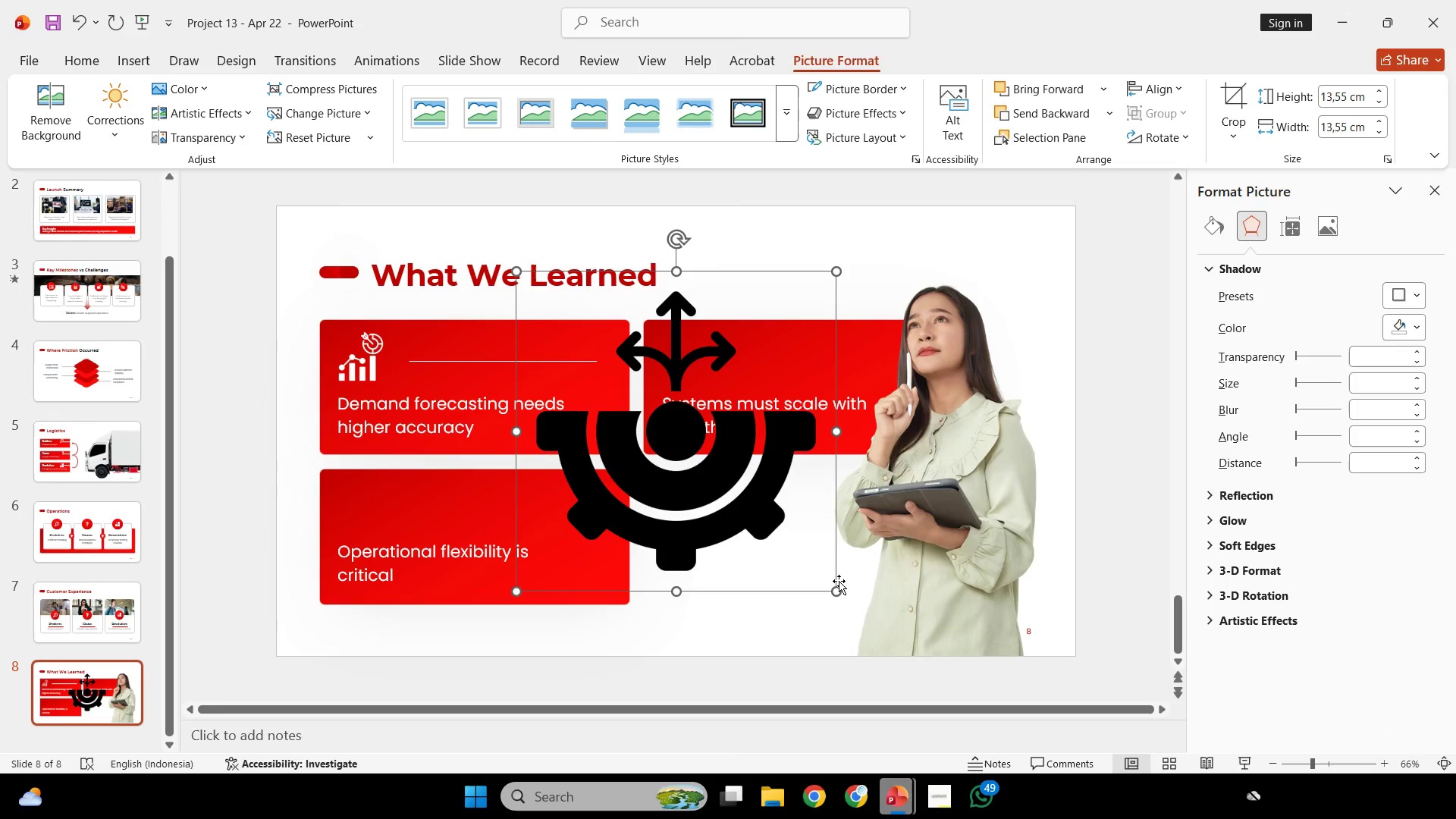 
left_click_drag(start_coordinate=[833, 588], to_coordinate=[576, 322])
 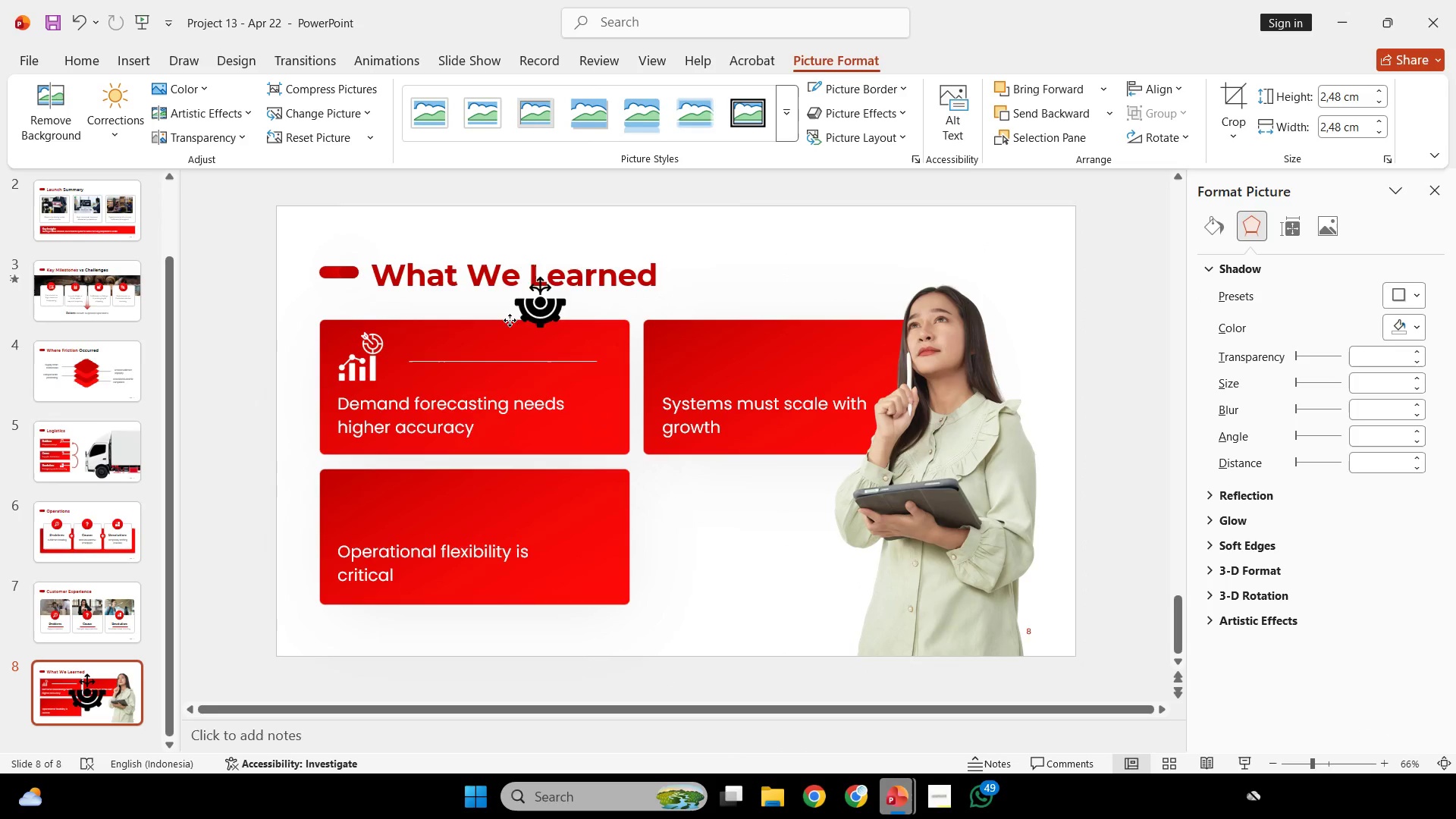 
left_click_drag(start_coordinate=[547, 305], to_coordinate=[362, 362])
 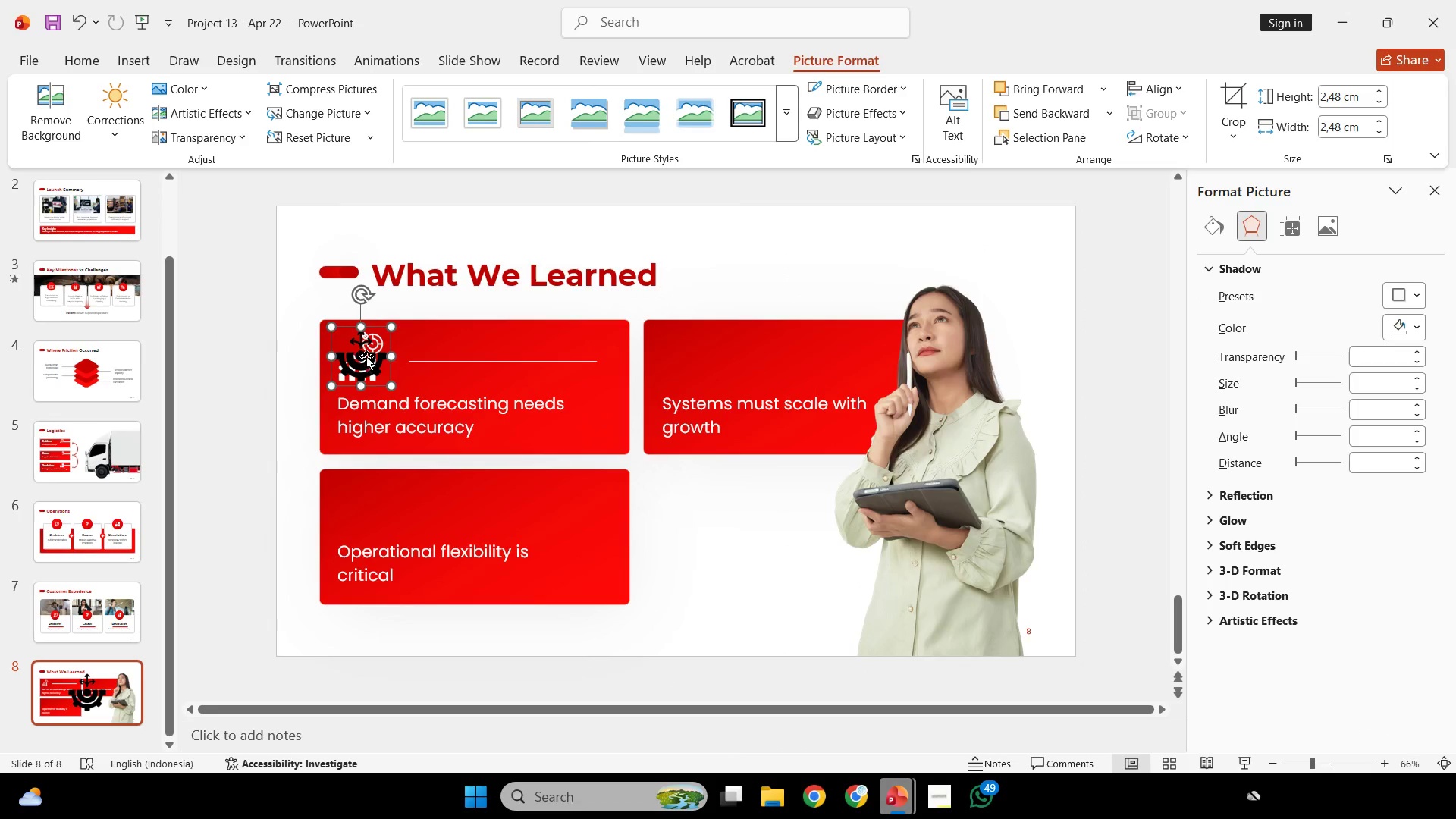 
hold_key(key=ShiftLeft, duration=2.12)
left_click_drag(start_coordinate=[366, 357], to_coordinate=[375, 509])
 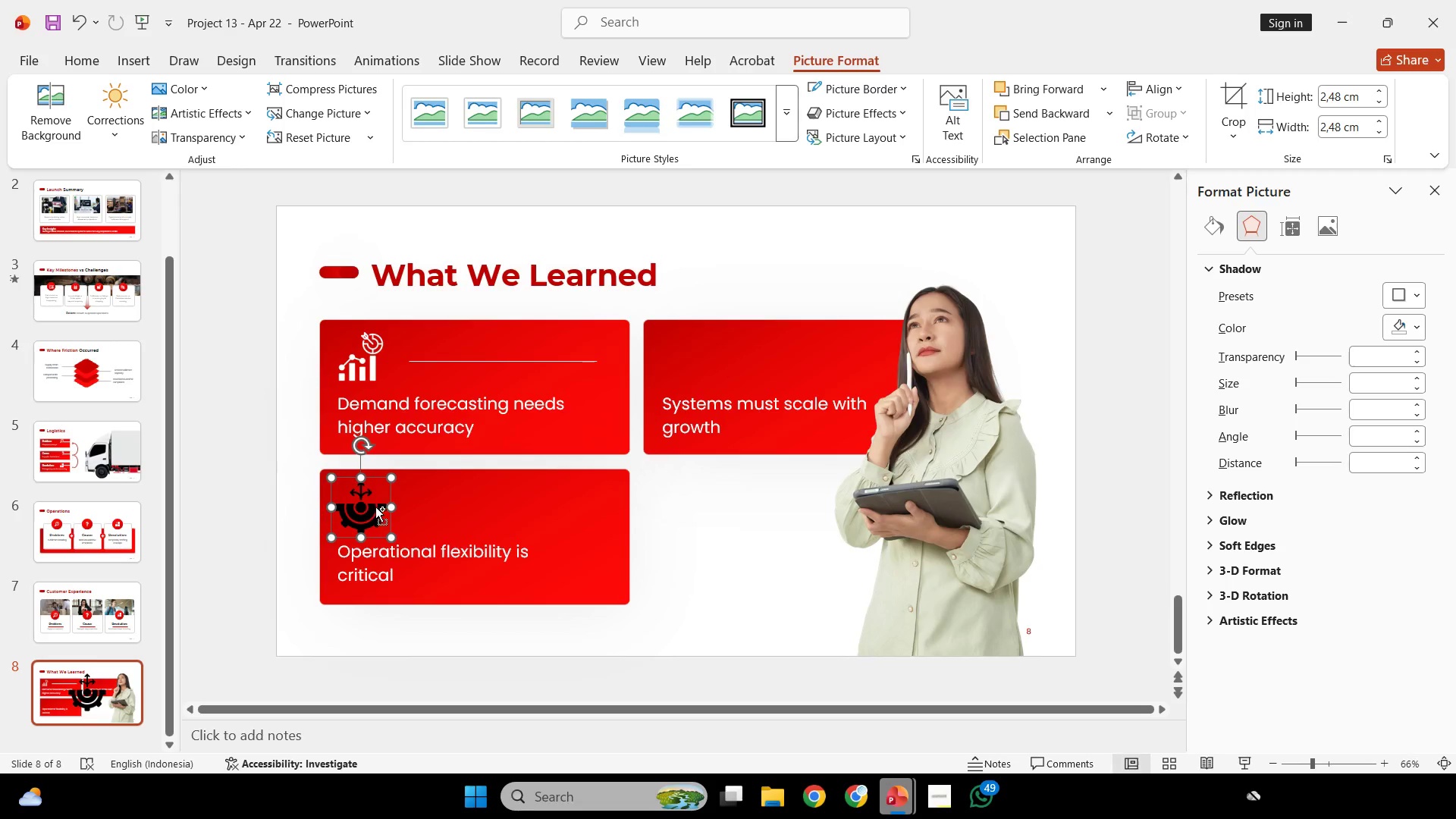 
key(Control+ControlLeft)
 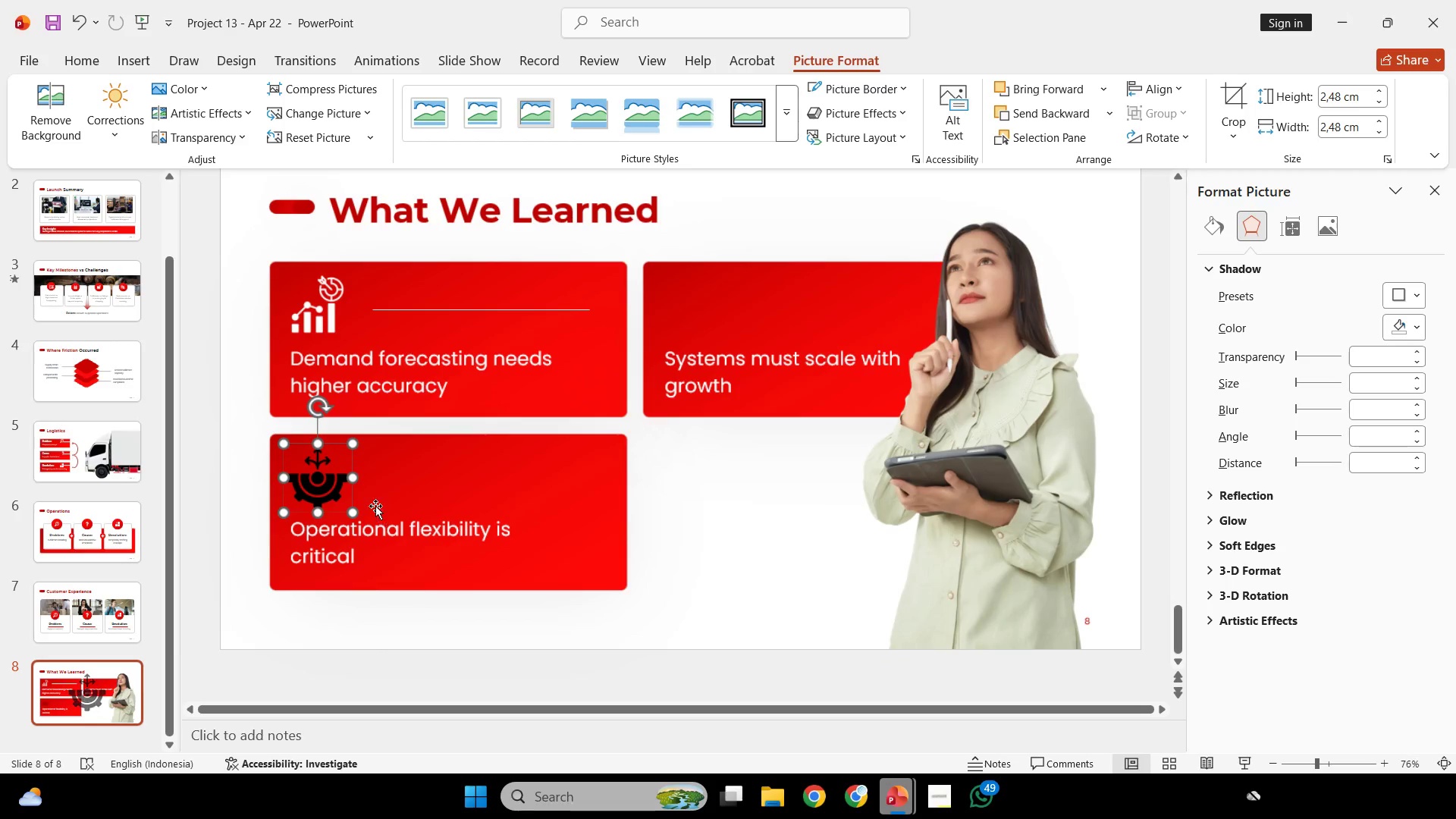 
hold_key(key=ShiftLeft, duration=1.83)
 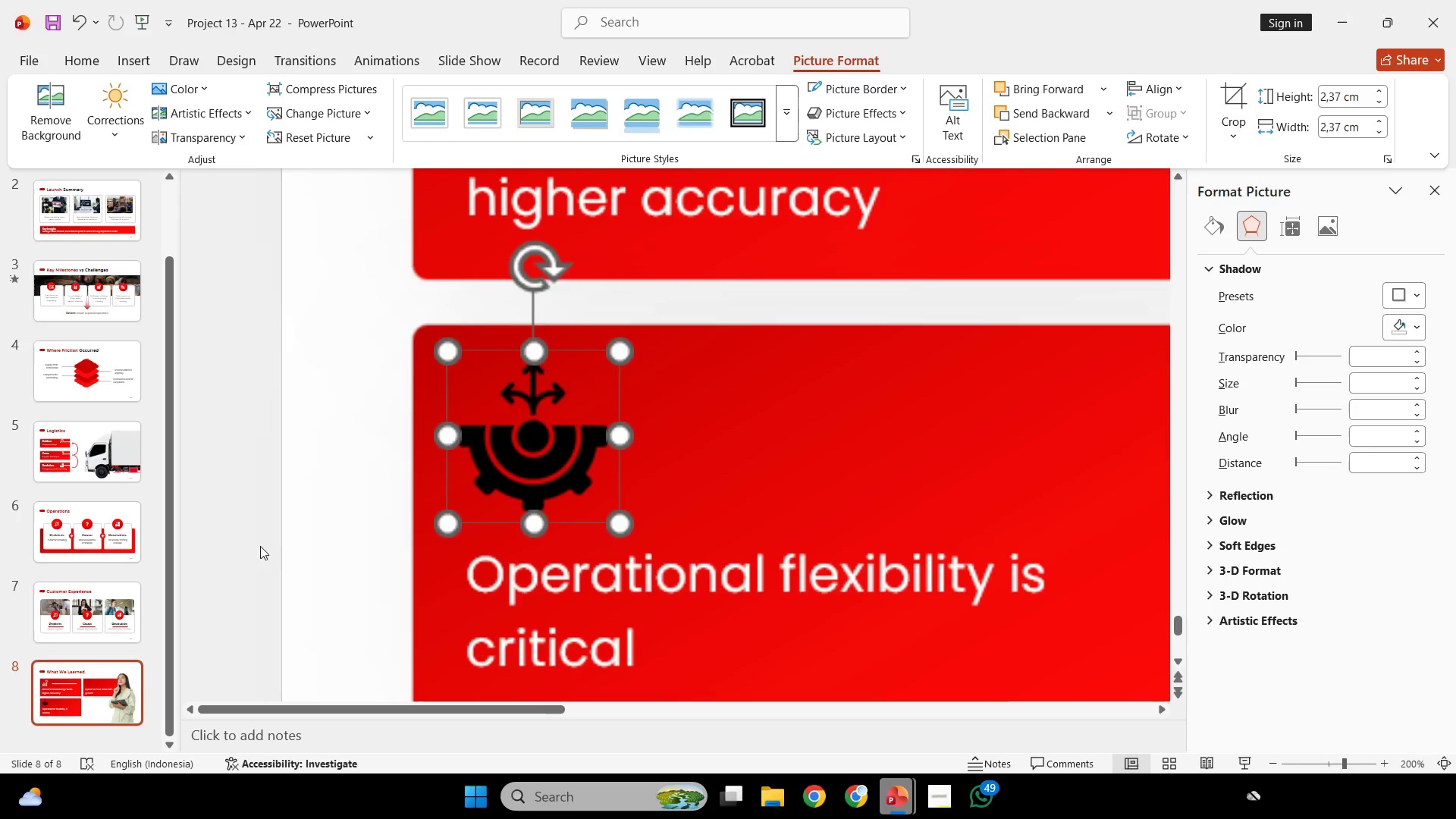 
scroll: coordinate [375, 507], scroll_direction: up, amount: 2.0
 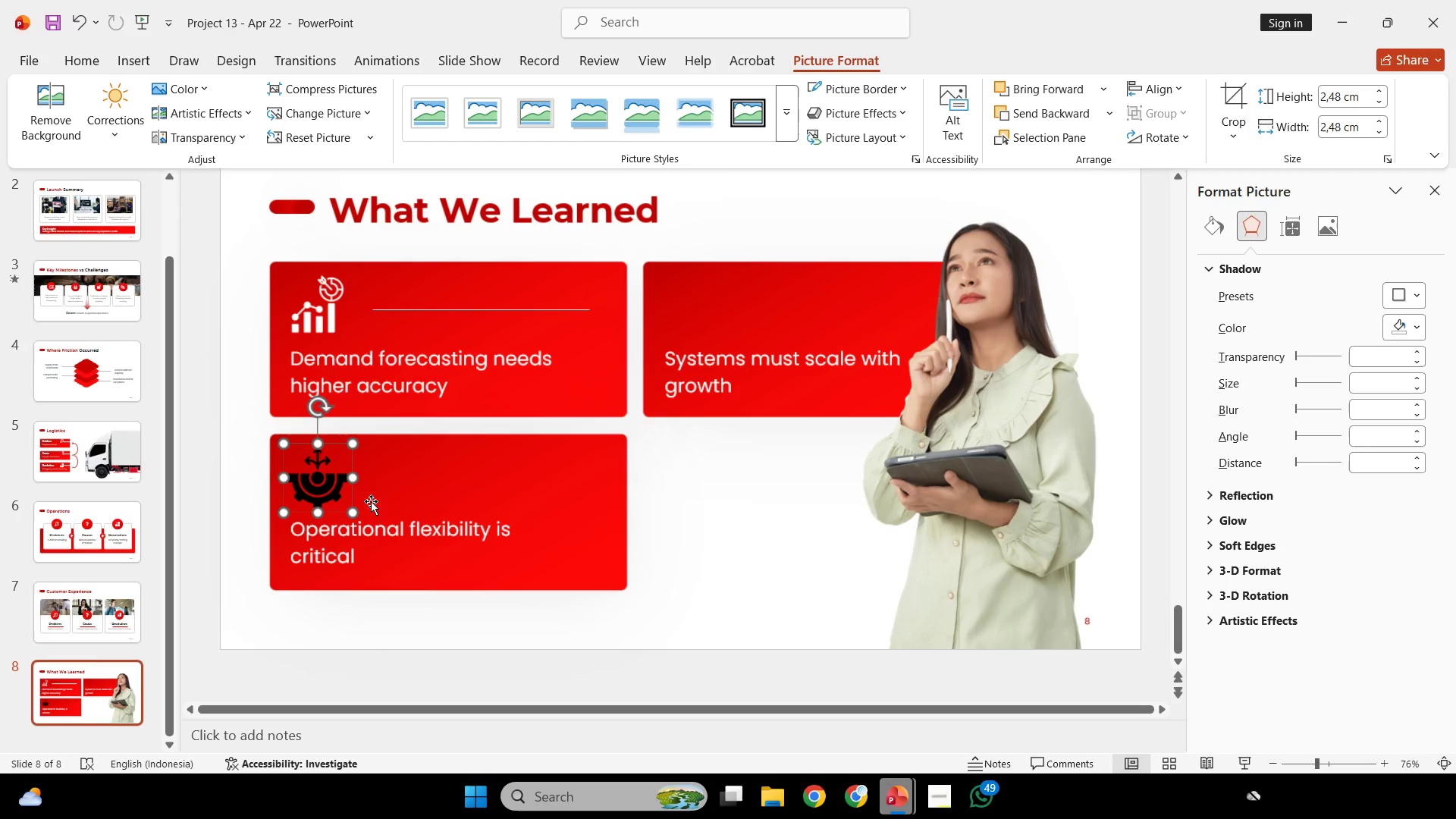 
left_click_drag(start_coordinate=[351, 514], to_coordinate=[344, 504])
 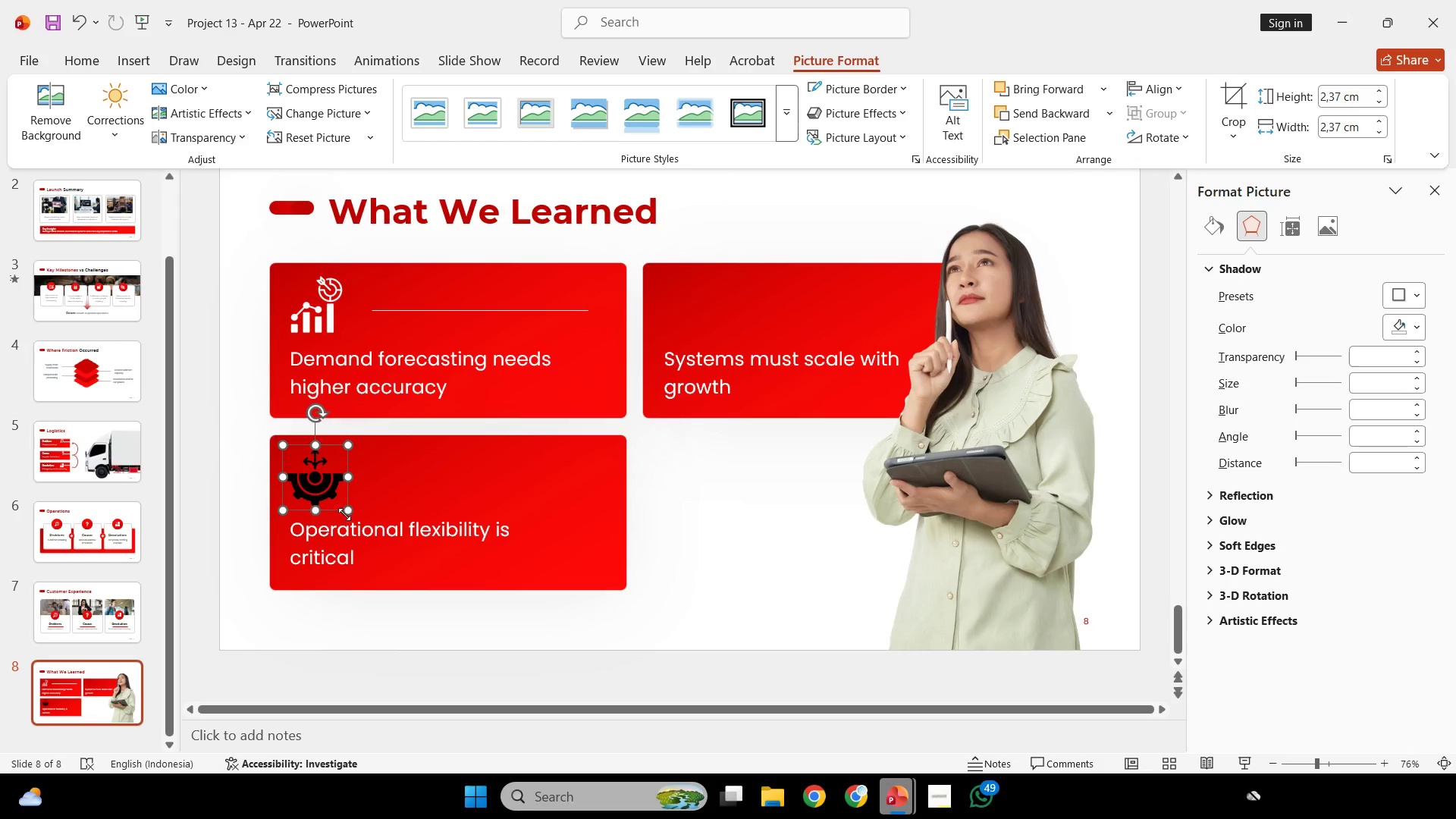 
hold_key(key=ControlLeft, duration=0.45)
scroll: coordinate [260, 546], scroll_direction: up, amount: 4.0
 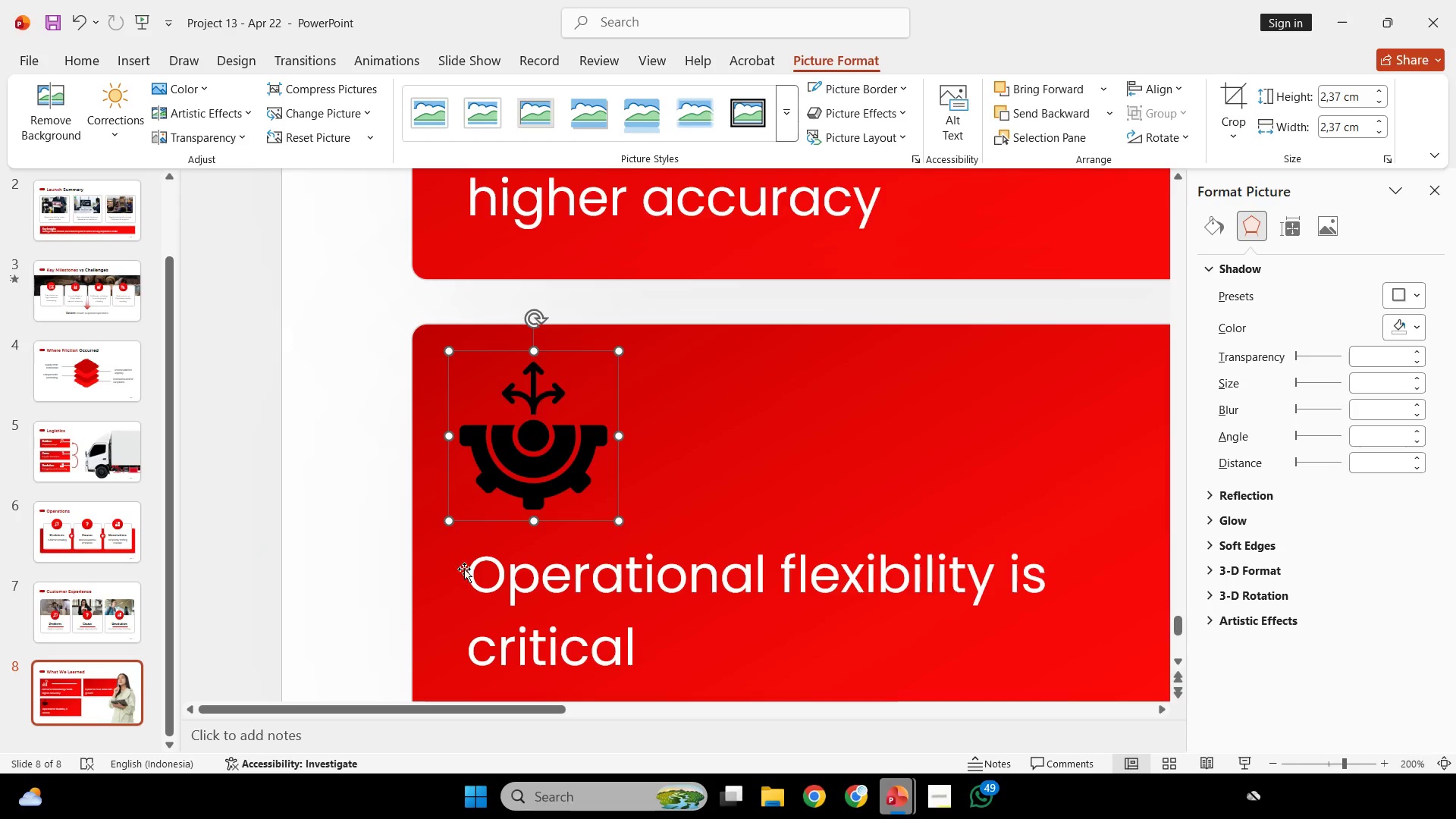 
hold_key(key=ShiftLeft, duration=1.95)
left_click_drag(start_coordinate=[500, 472], to_coordinate=[510, 479])
 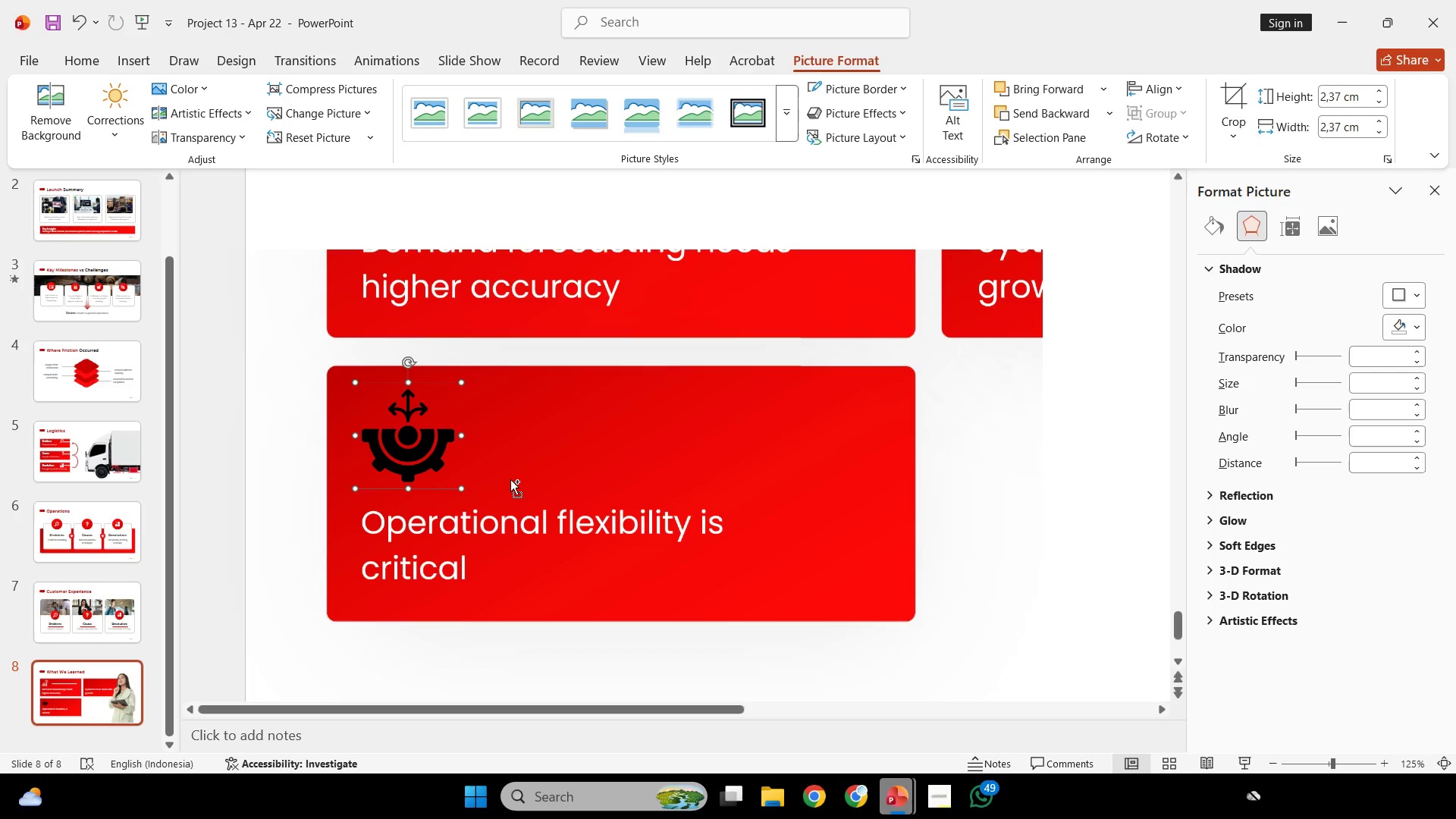 
key(Control+ControlLeft)
 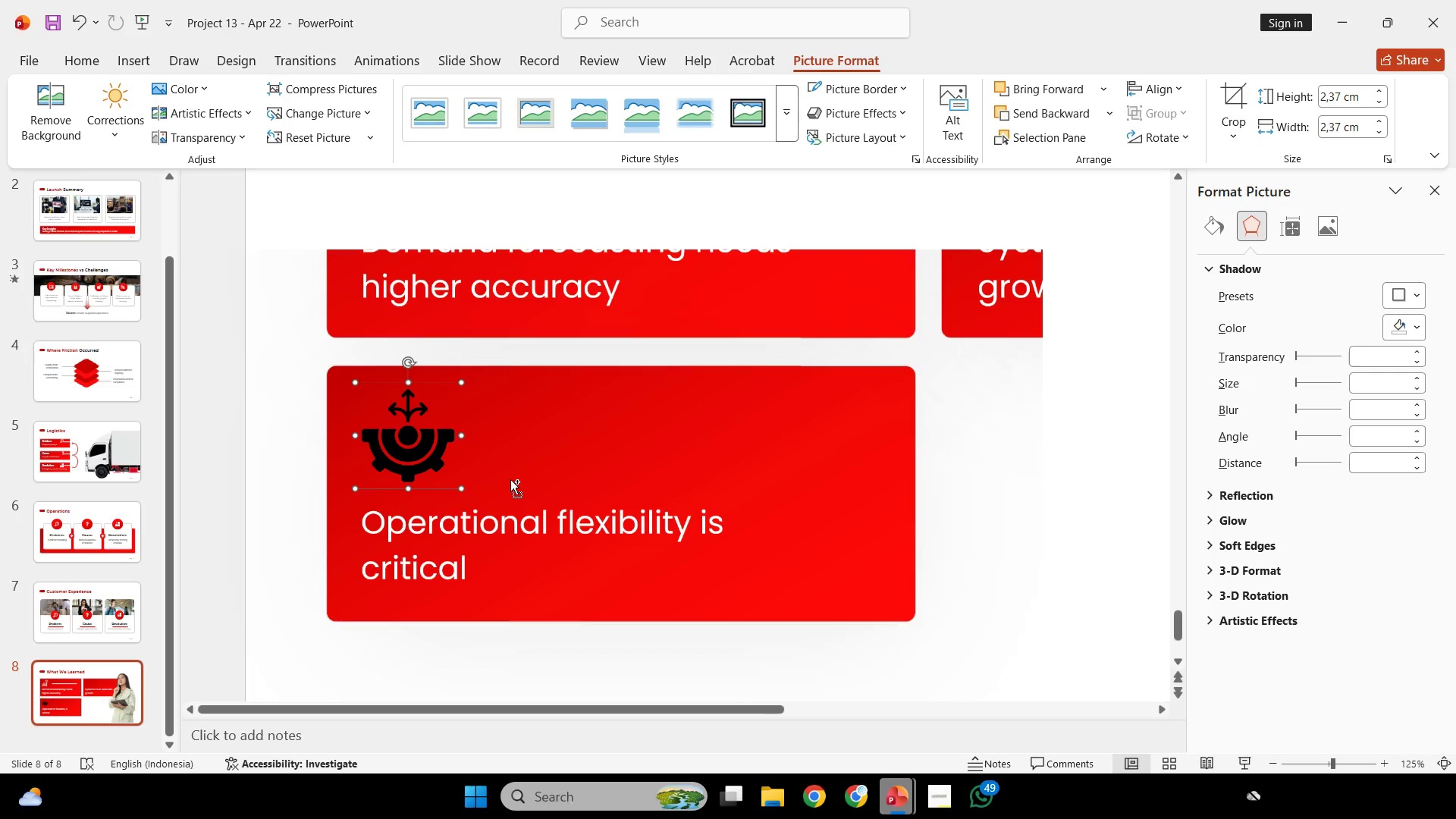 
key(Control+ControlLeft)
 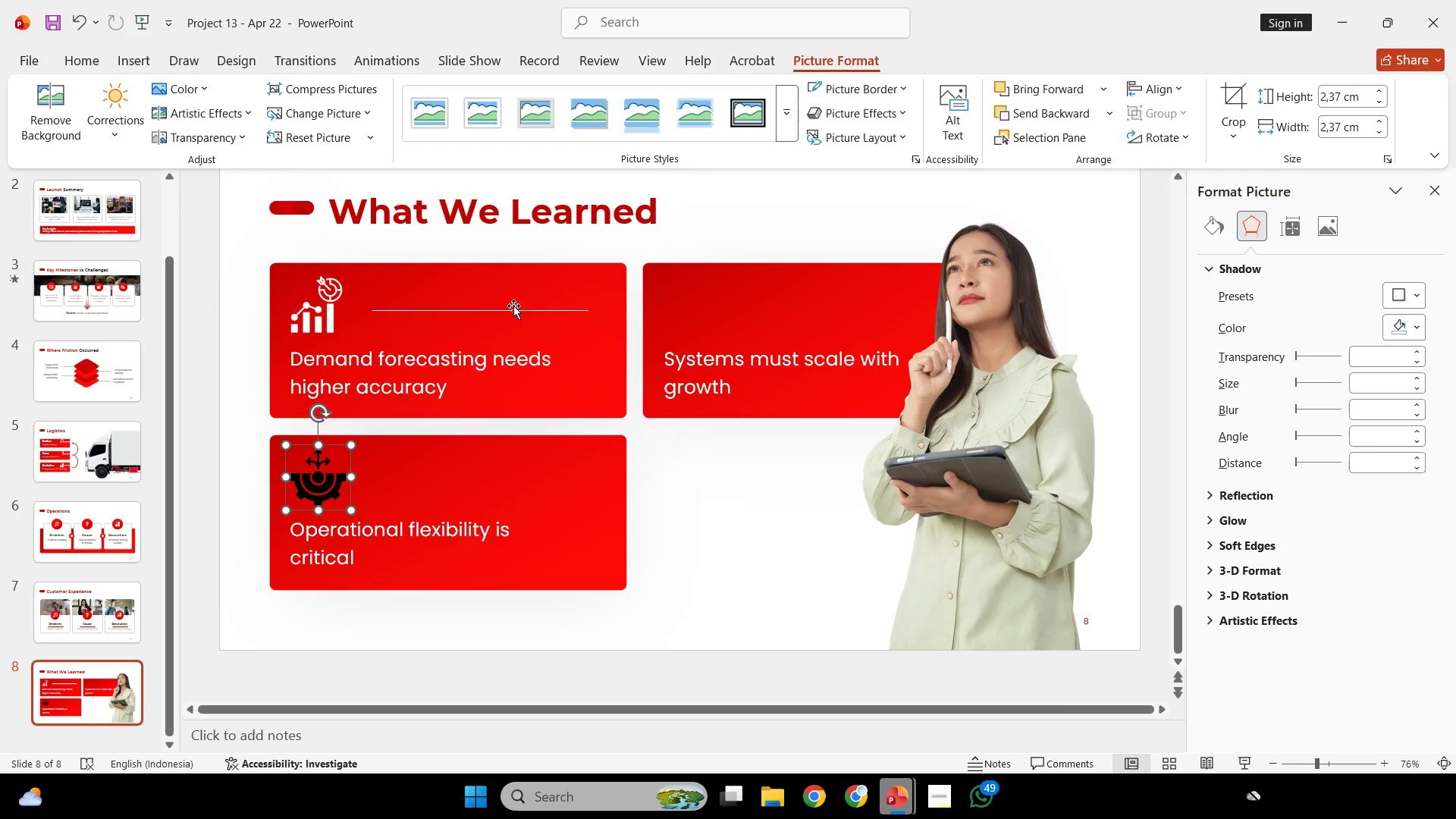 
scroll: coordinate [548, 457], scroll_direction: down, amount: 4.0
 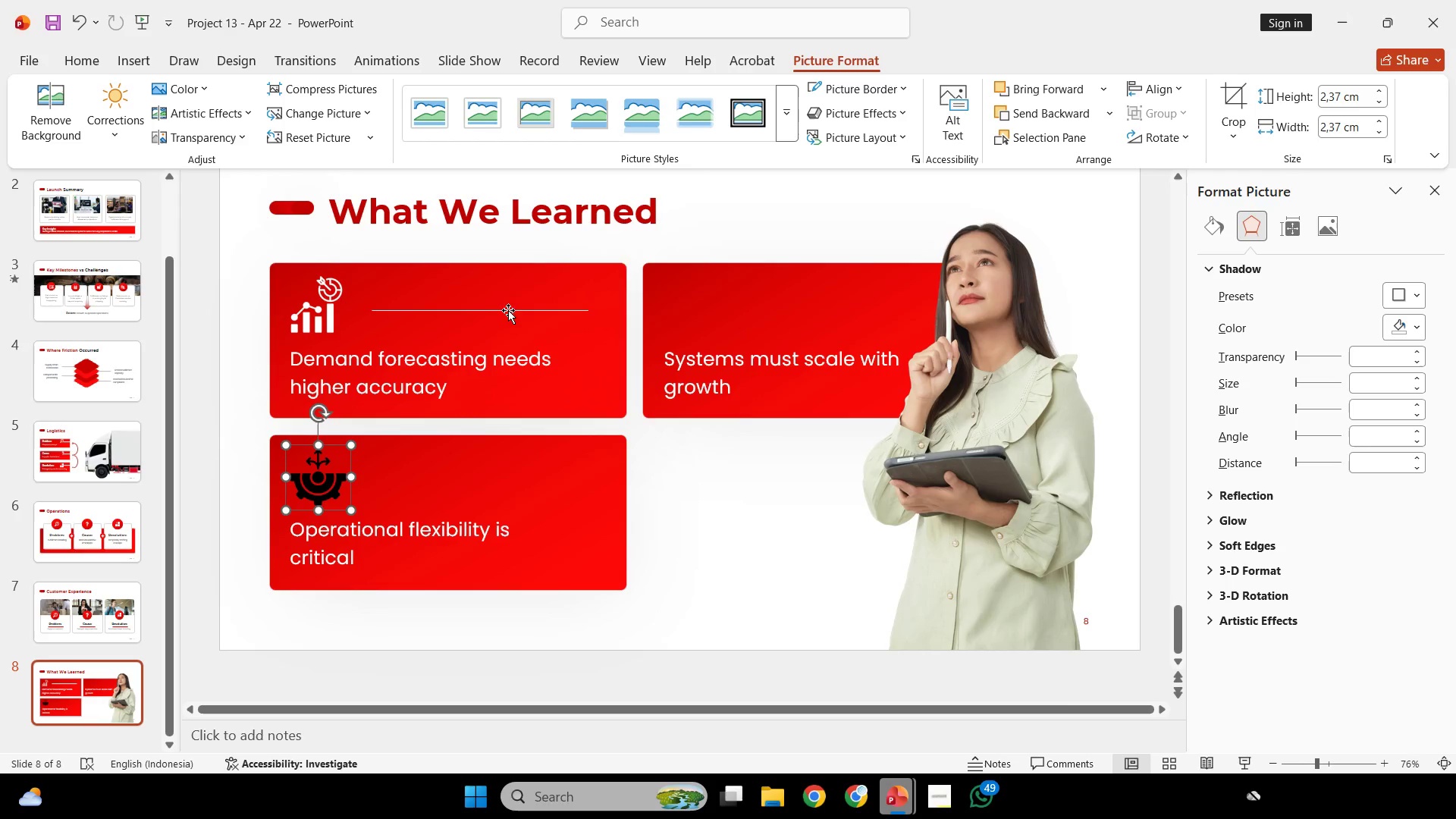 
left_click([513, 312])
 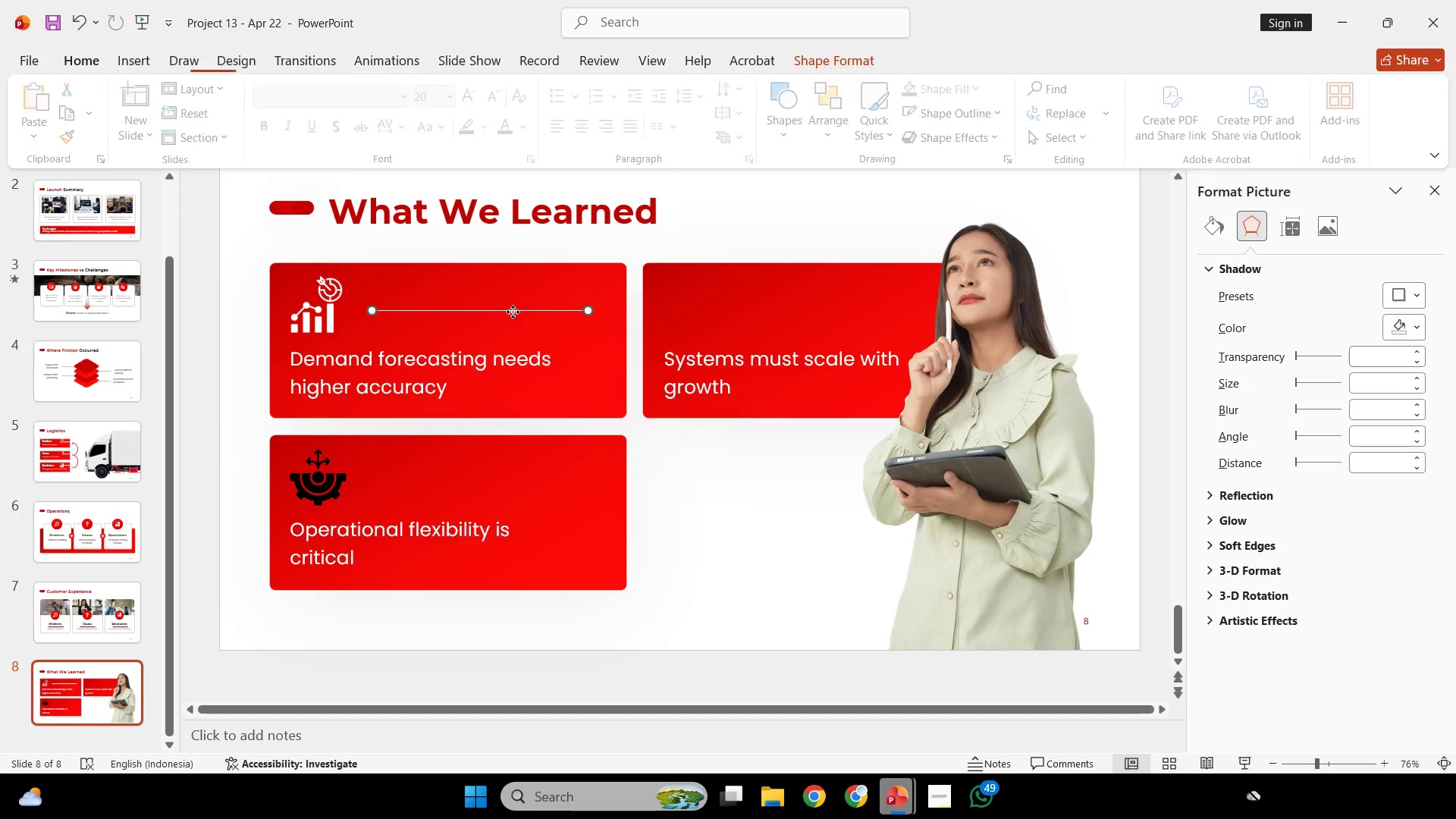 
hold_key(key=ControlLeft, duration=4.95)
hold_key(key=ShiftLeft, duration=5.0)
left_click_drag(start_coordinate=[522, 309], to_coordinate=[515, 486])
 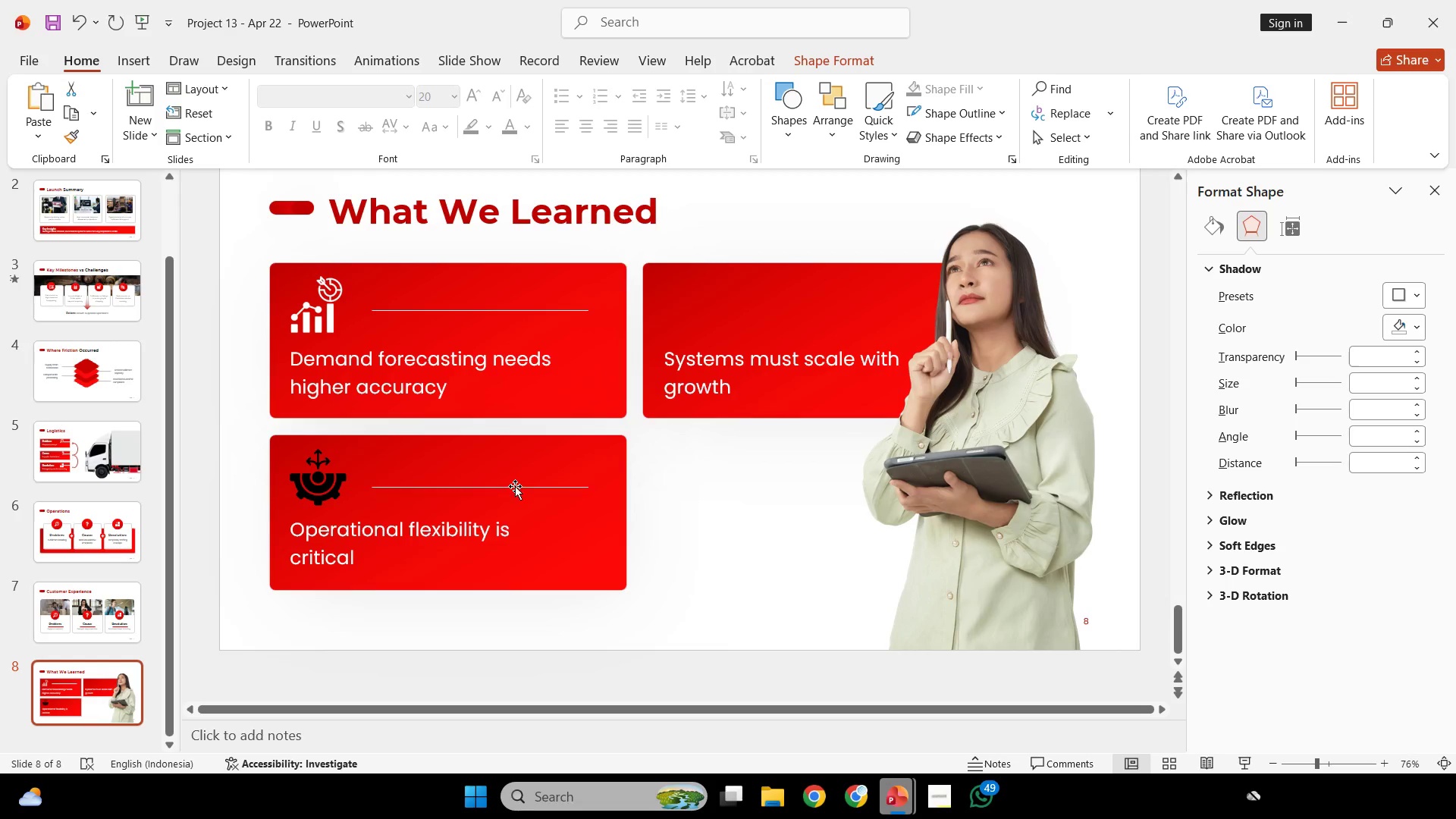 
left_click([515, 486])
 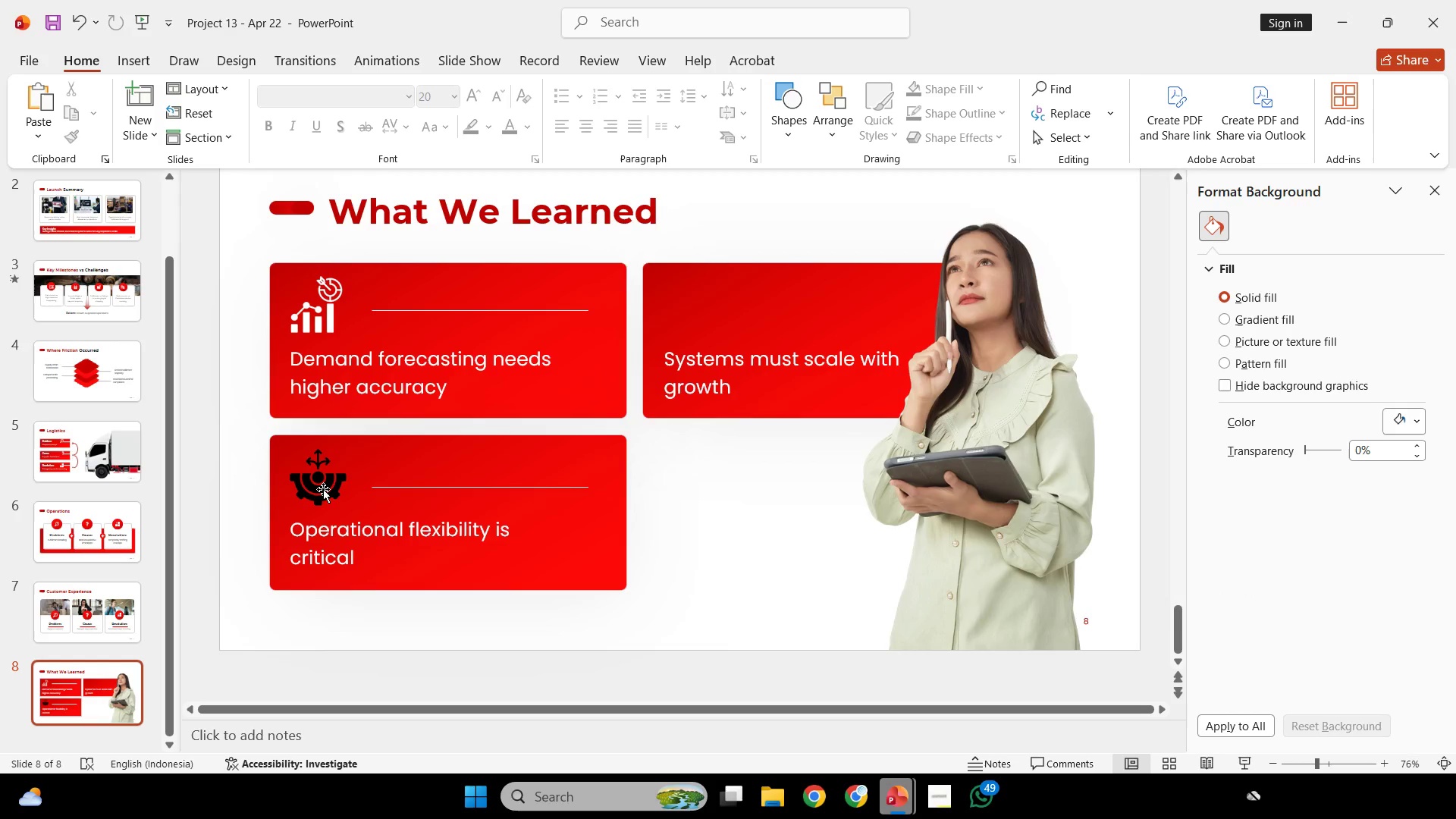 
left_click([323, 489])
 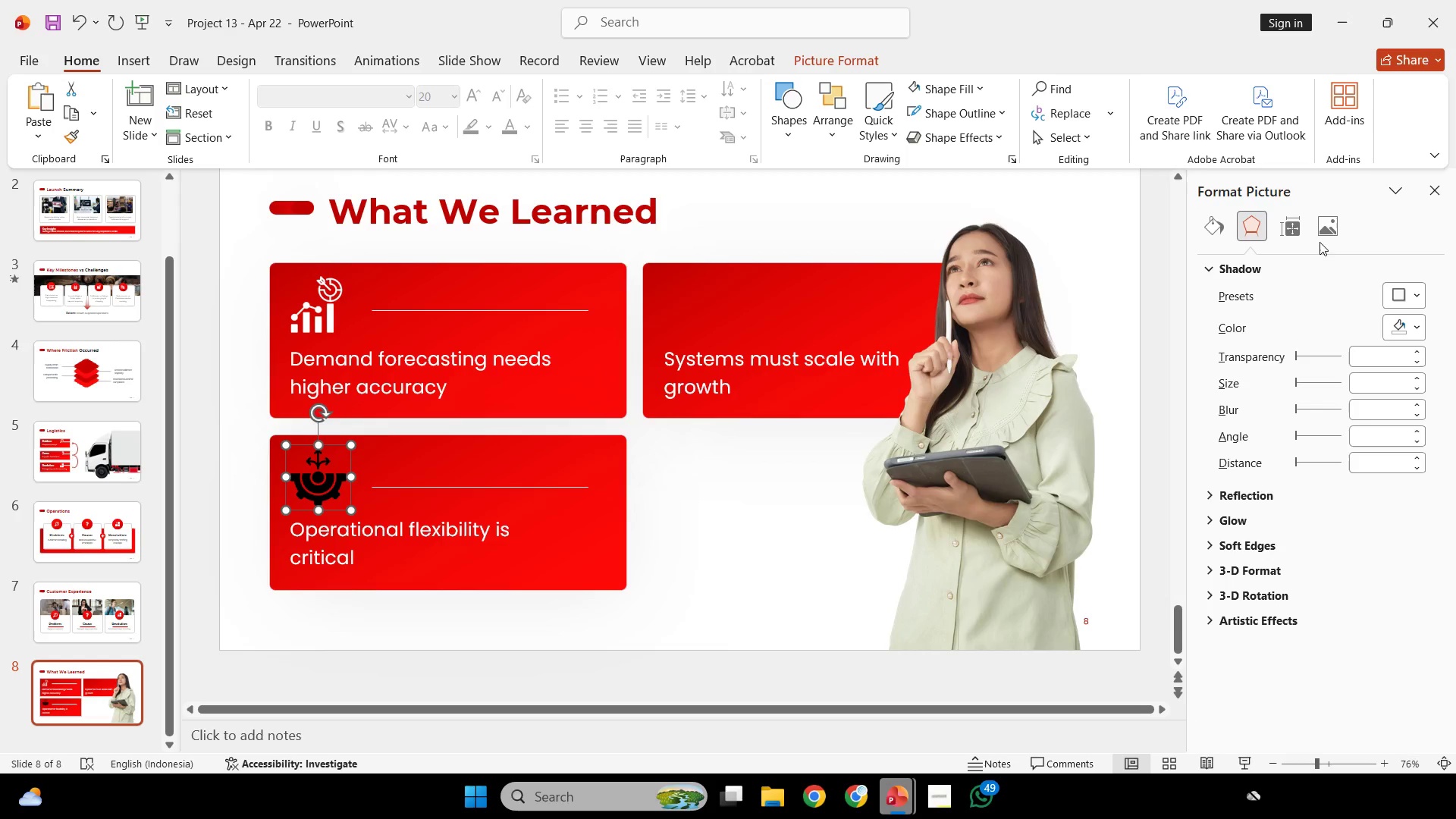 
left_click([1331, 228])
 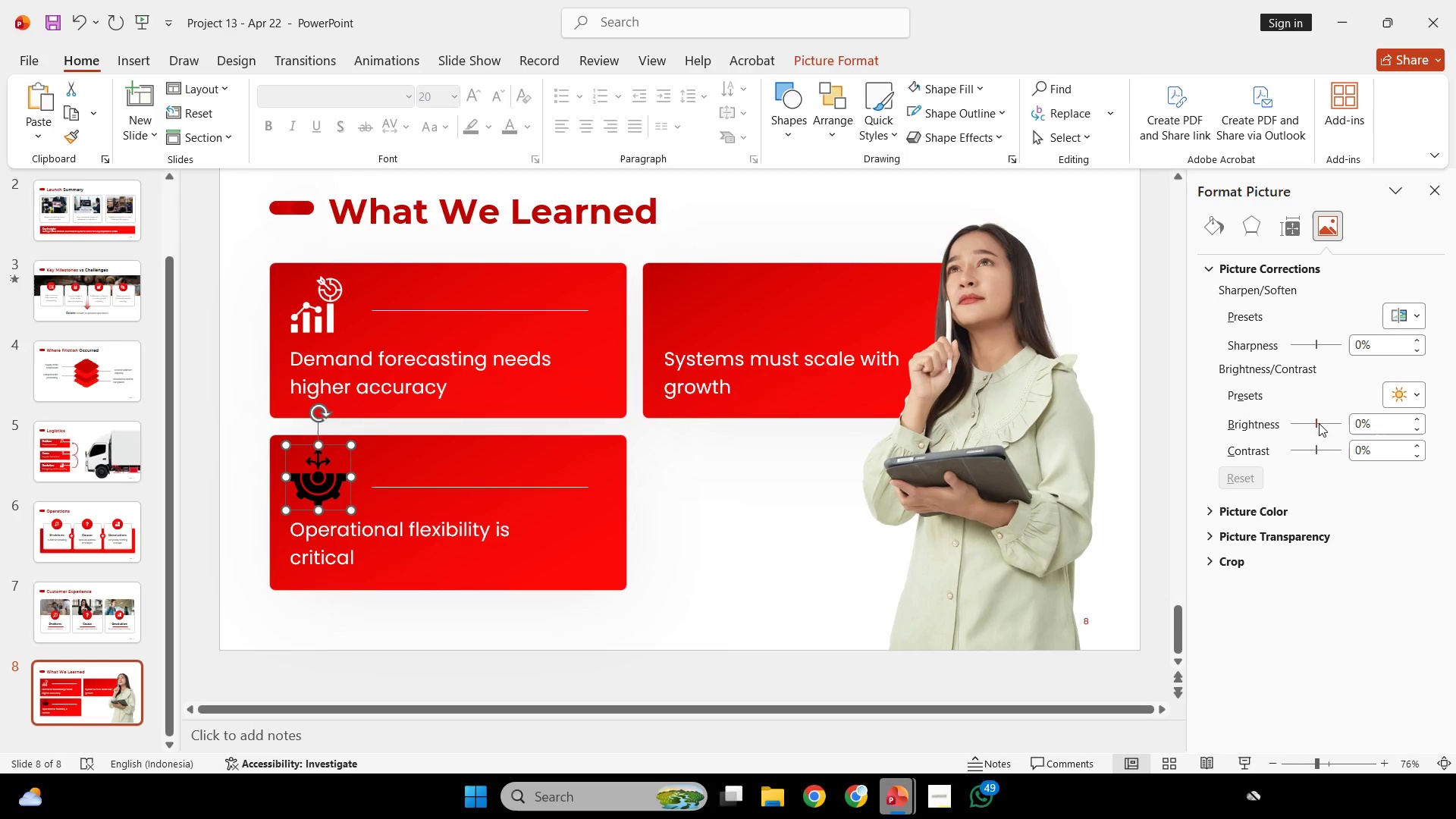 
left_click_drag(start_coordinate=[1317, 423], to_coordinate=[1455, 444])
 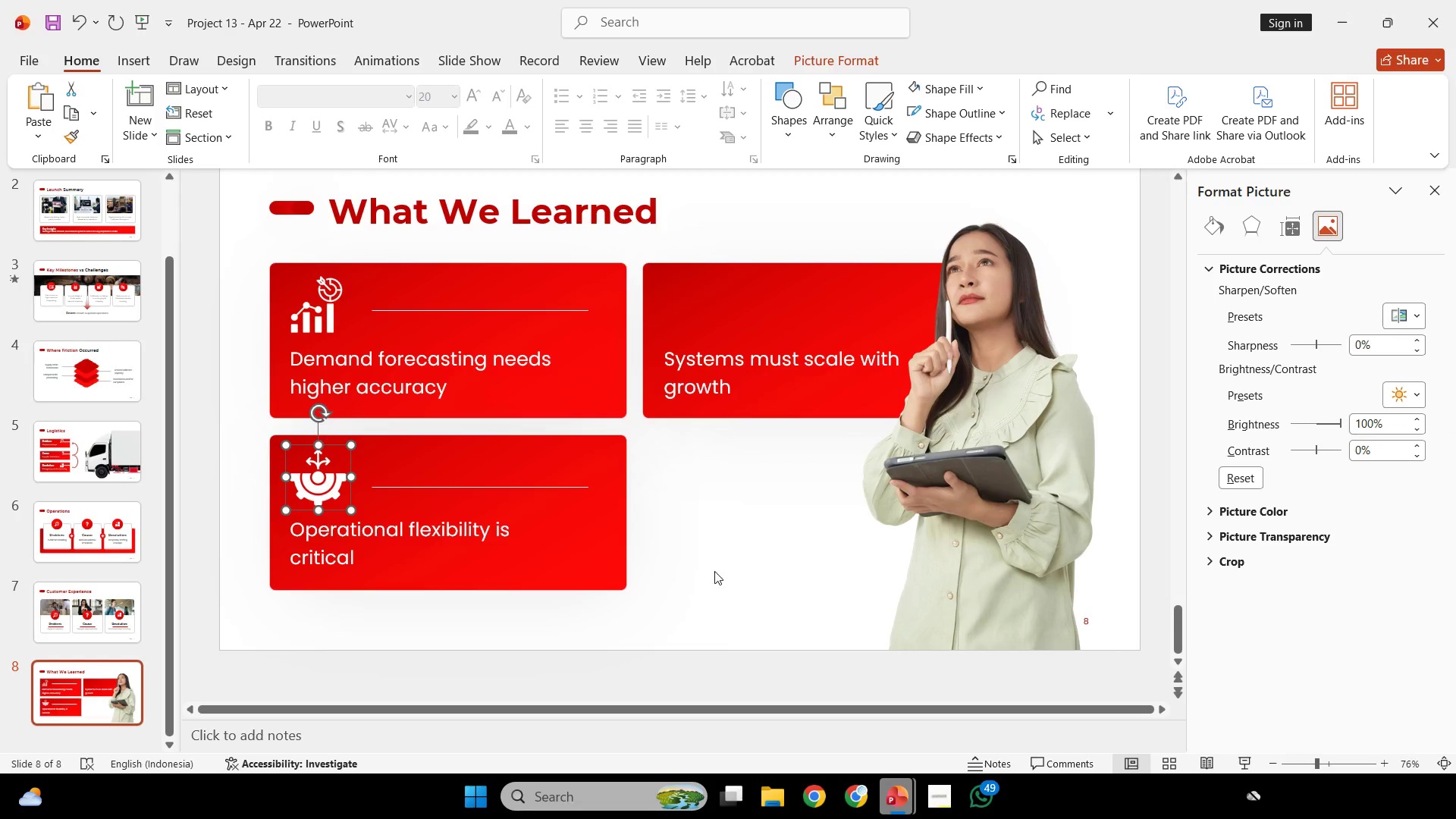 
left_click([714, 571])
 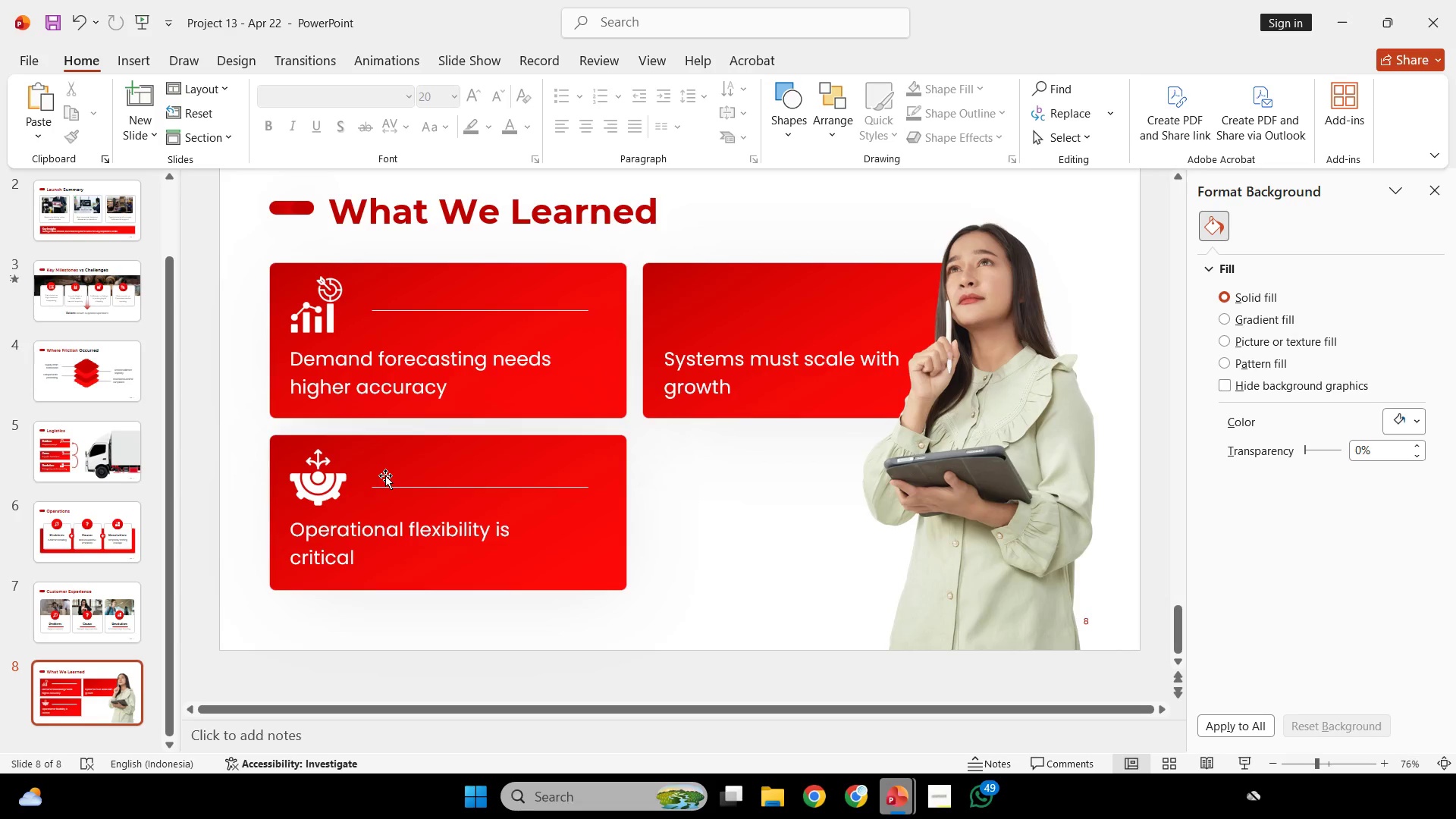 
wait(9.45)
 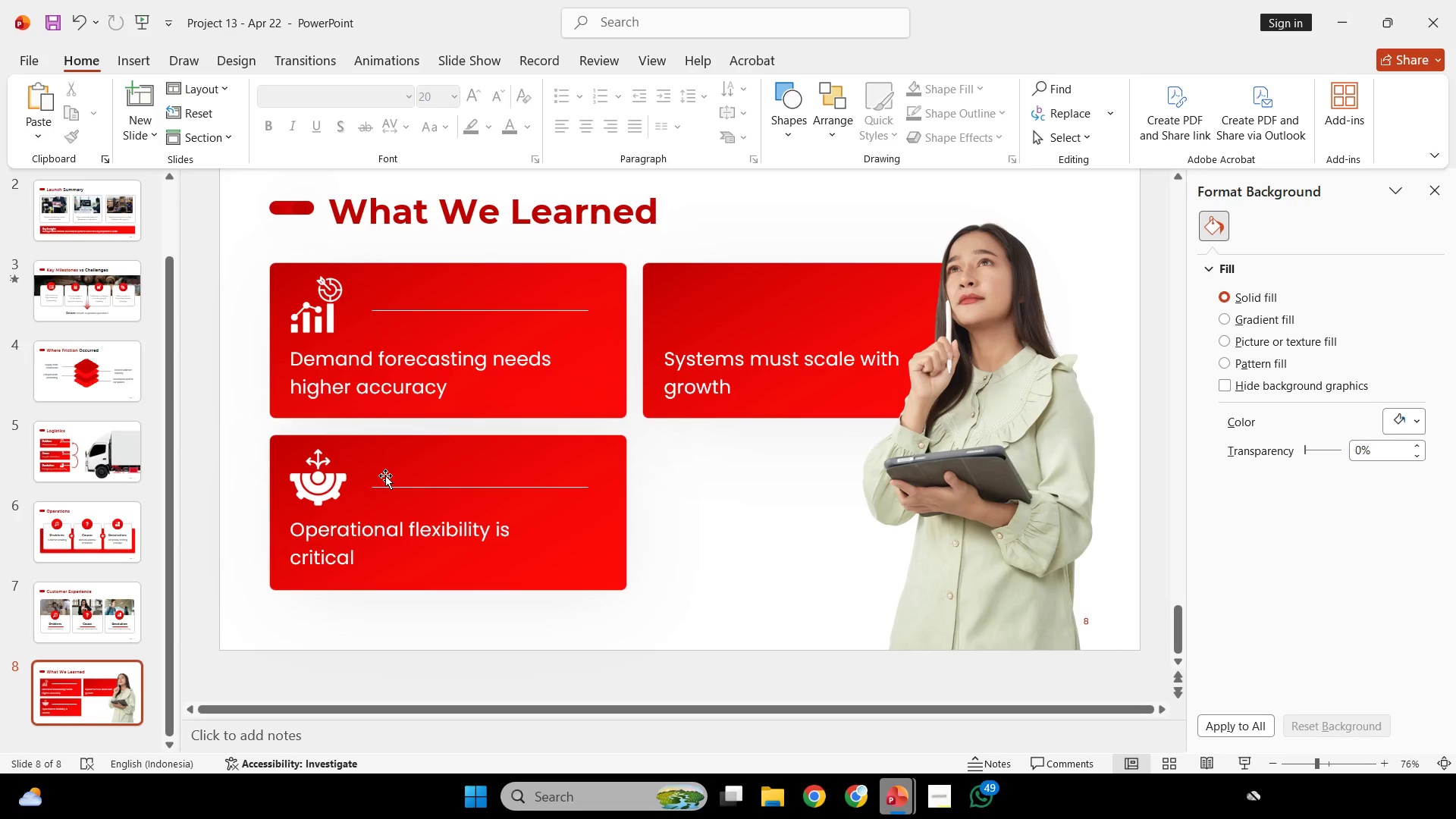 
left_click([708, 384])
 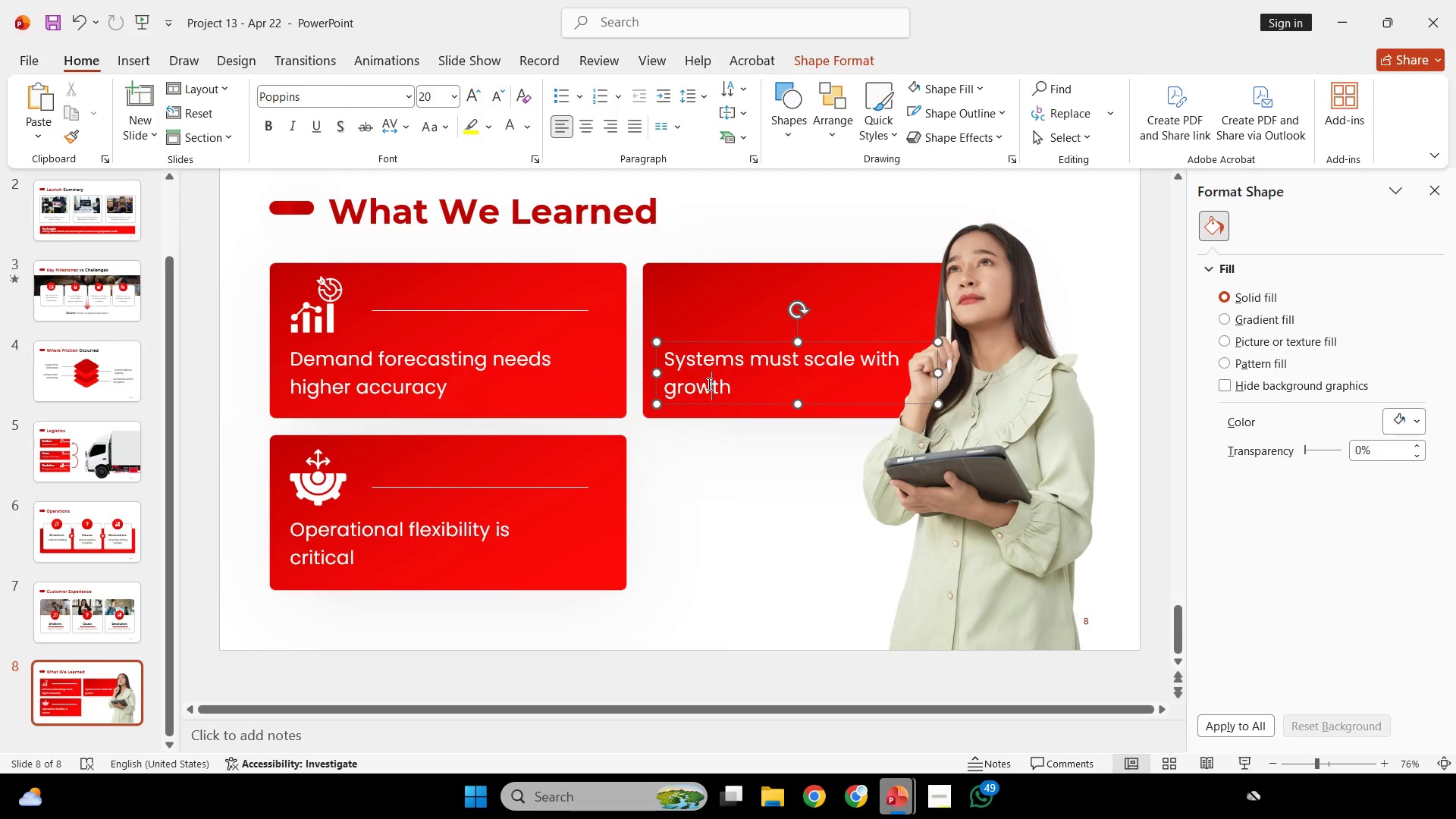 
key(Control+A)
 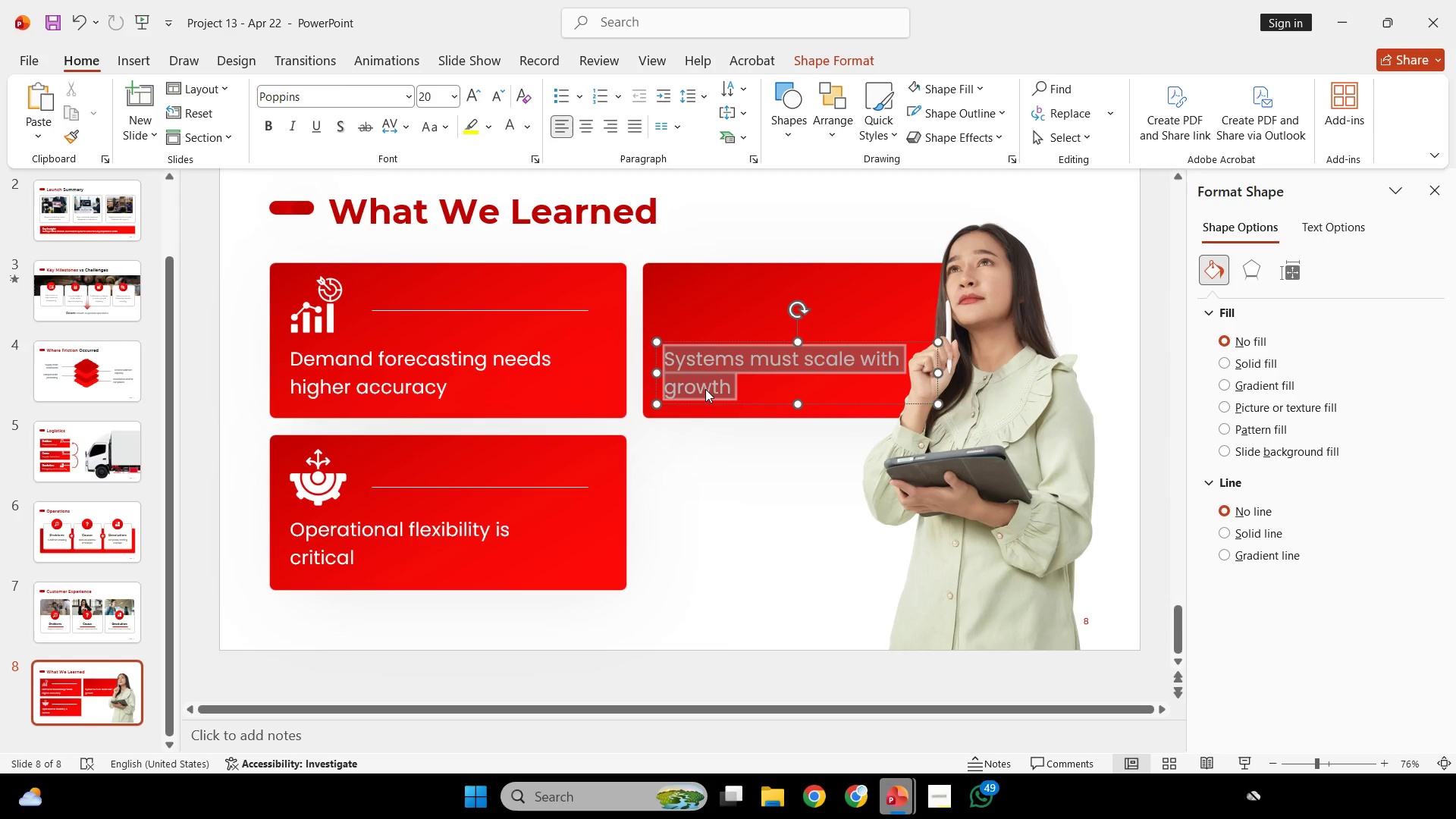 
key(Control+C)
 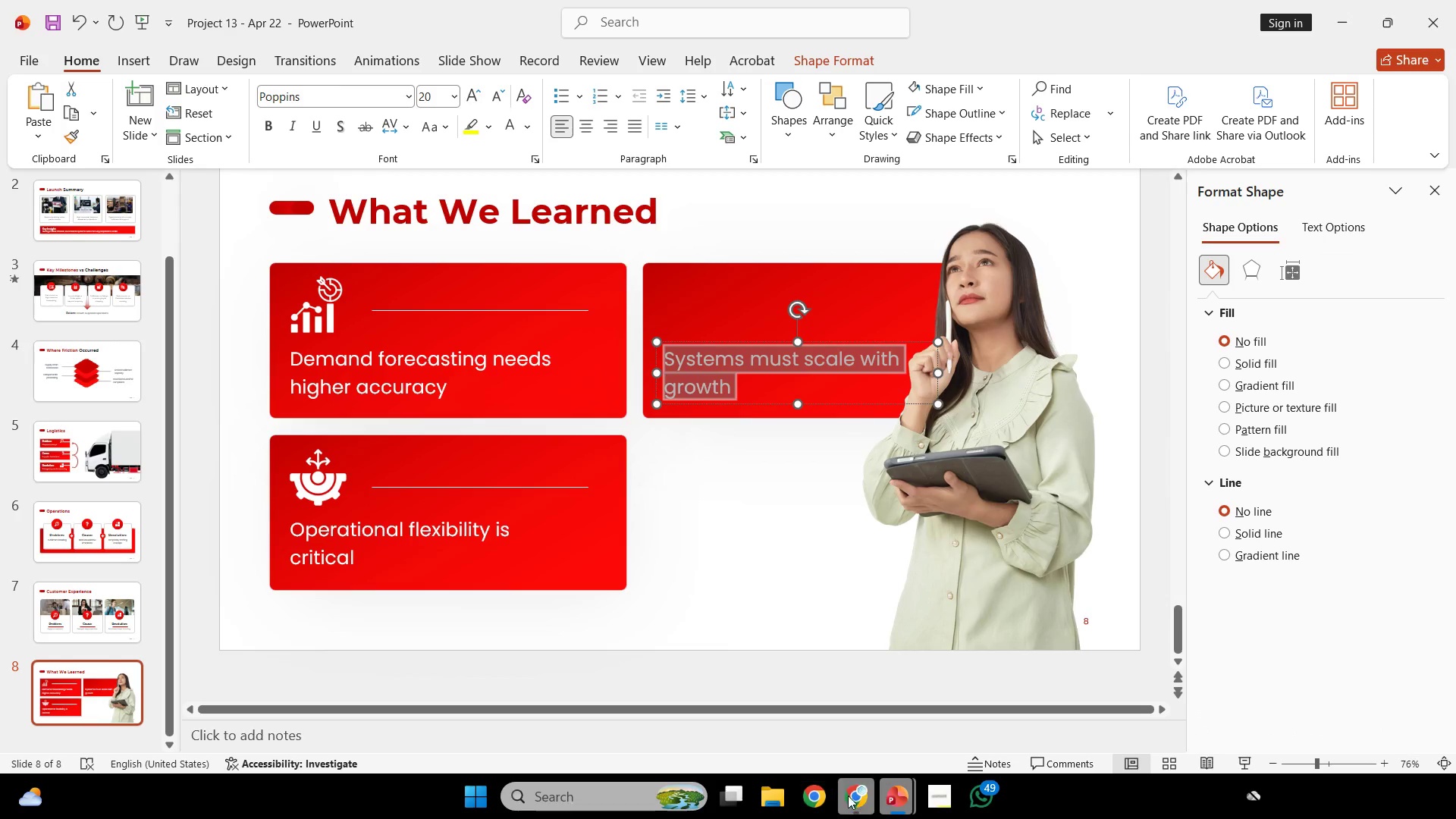 
left_click([850, 794])
 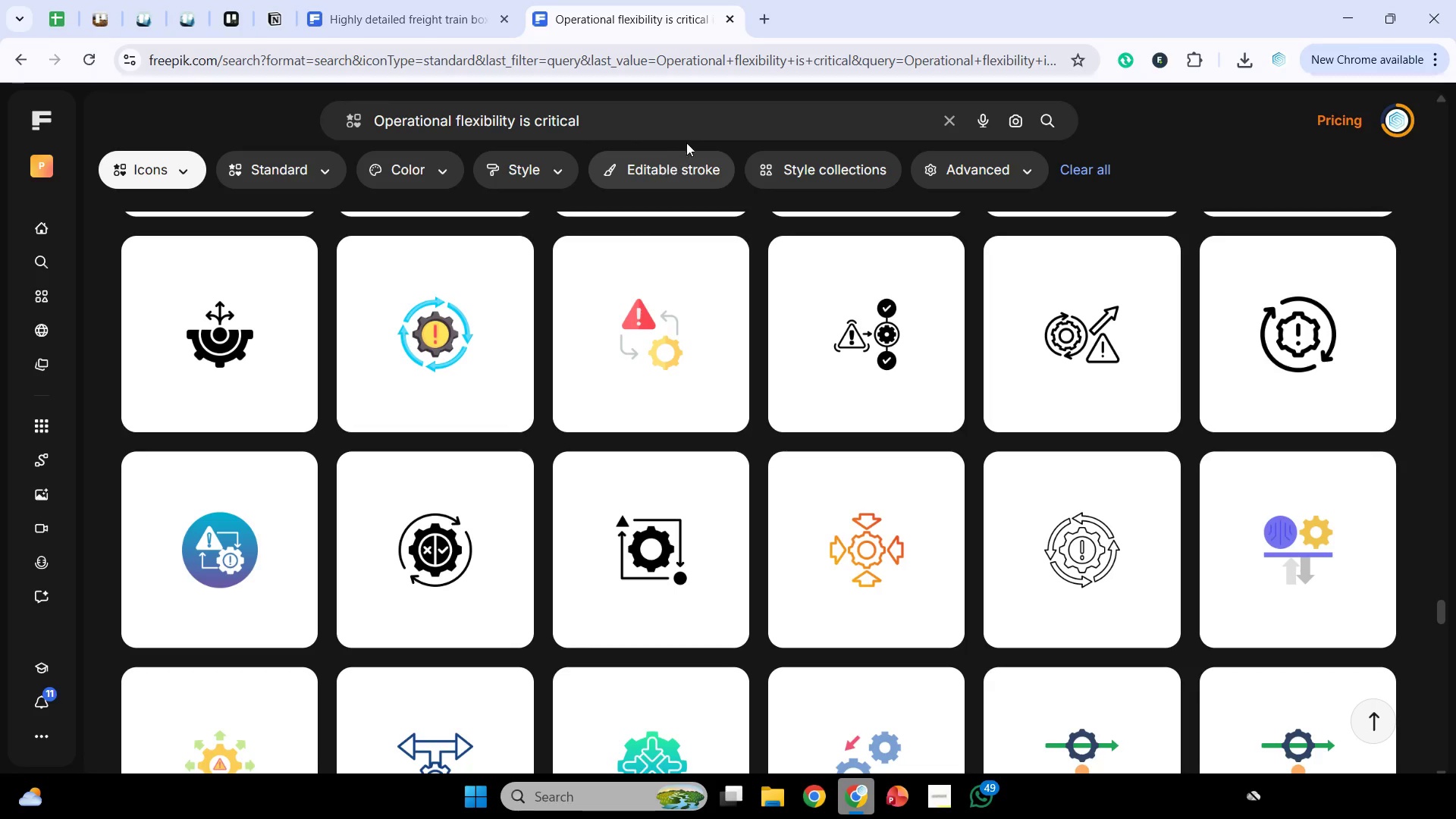 
left_click_drag(start_coordinate=[693, 134], to_coordinate=[253, 162])
 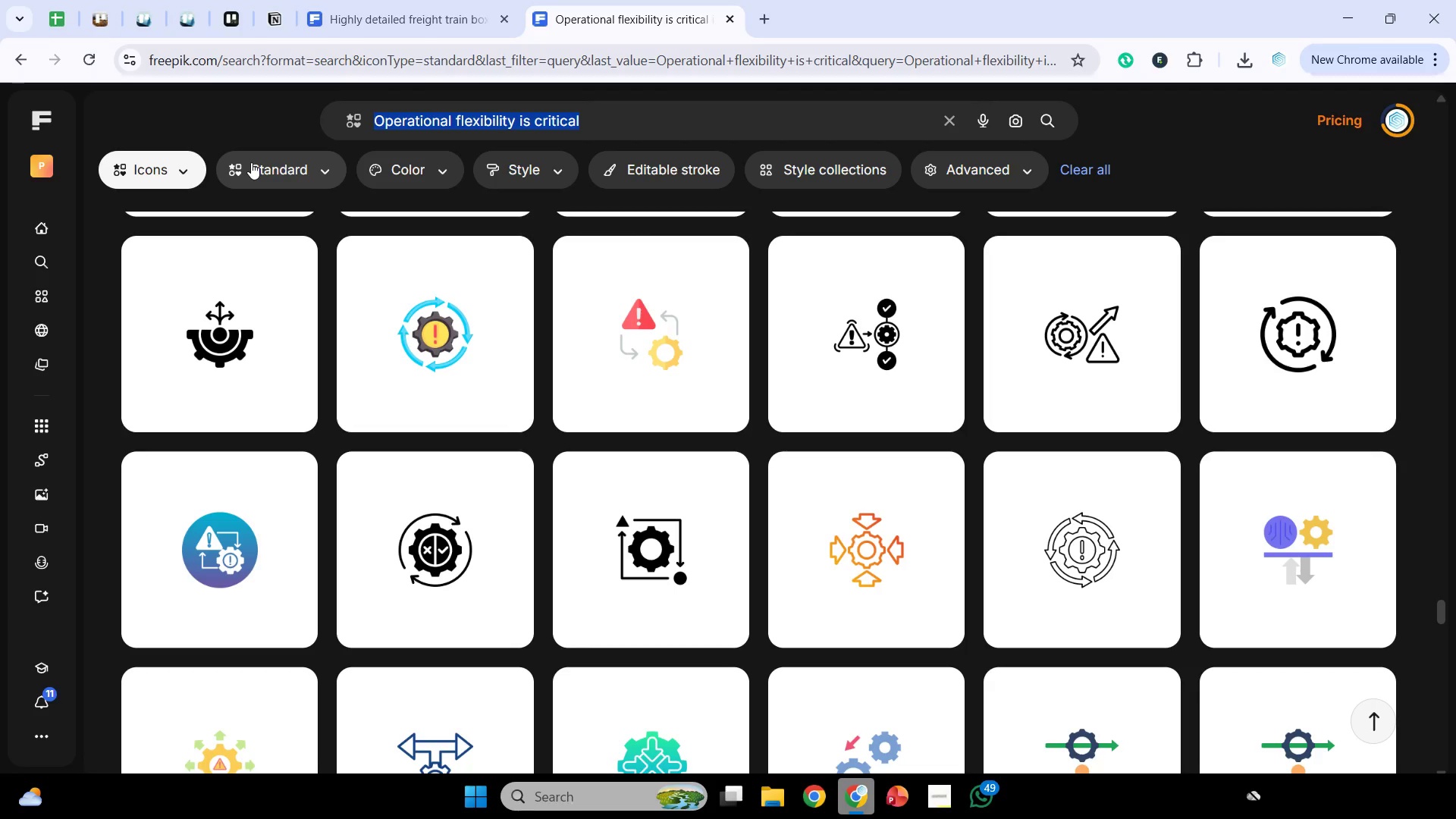 
key(Control+V)
 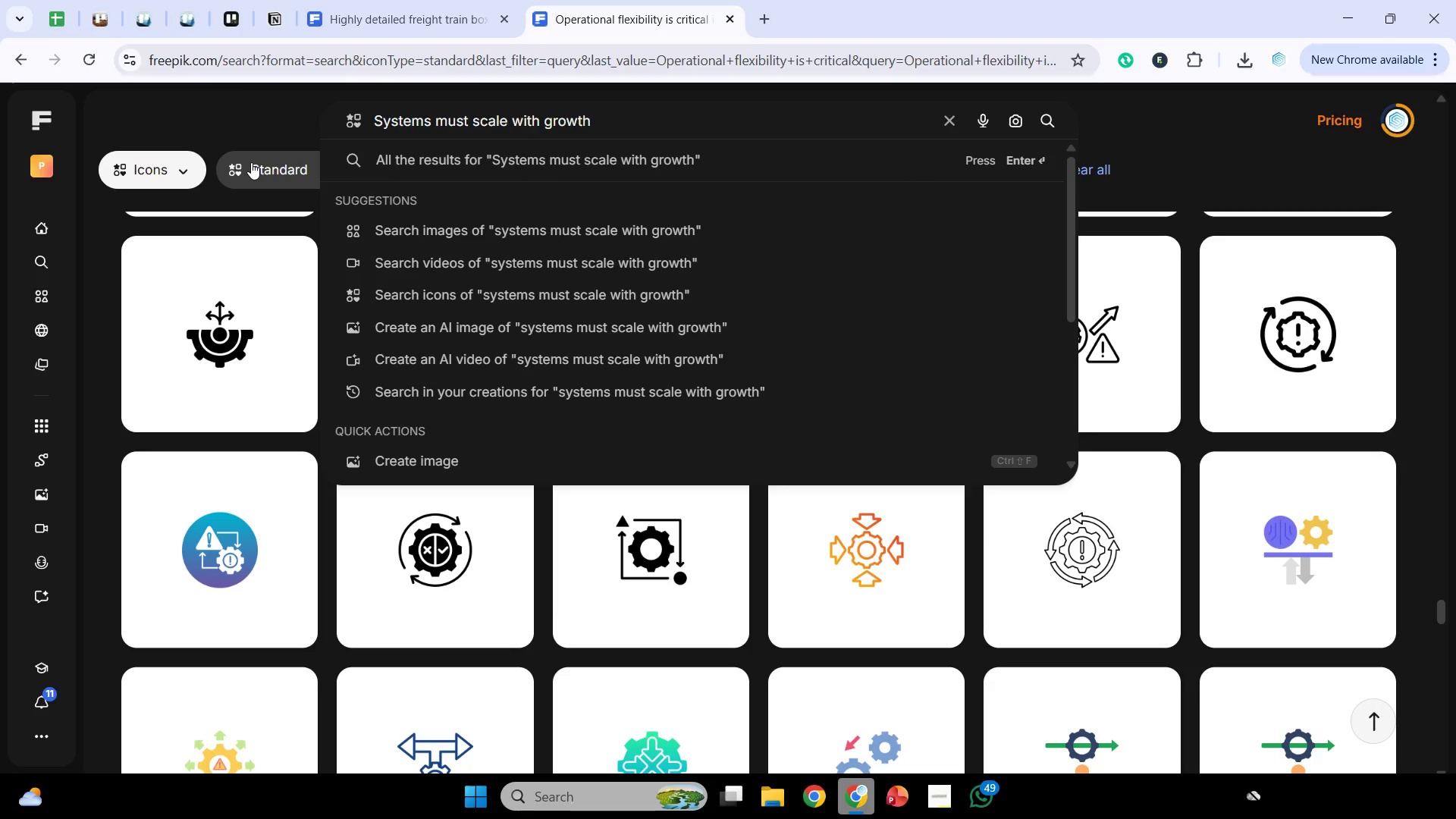 
key(Backslash)
 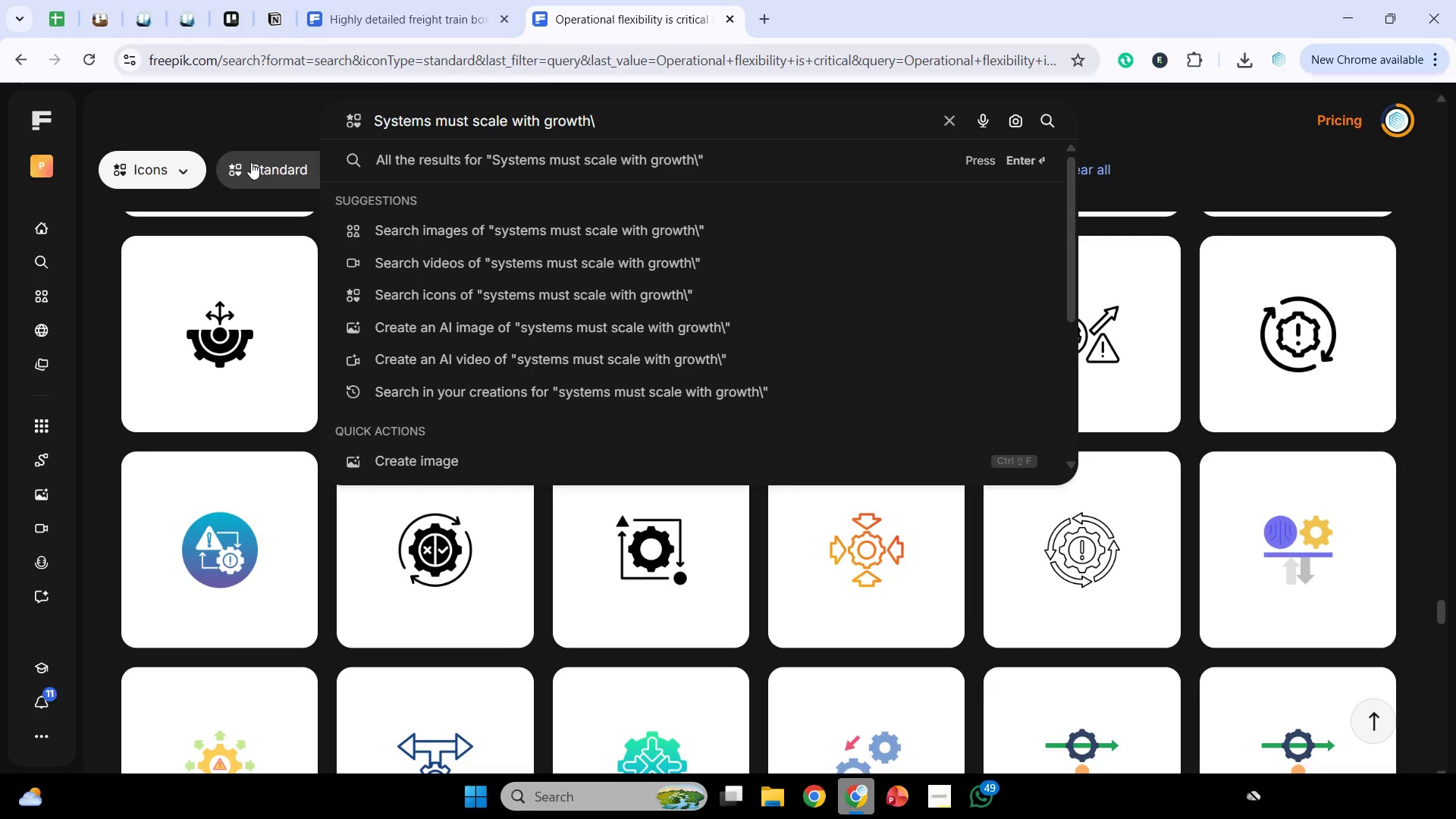 
key(Backspace)
 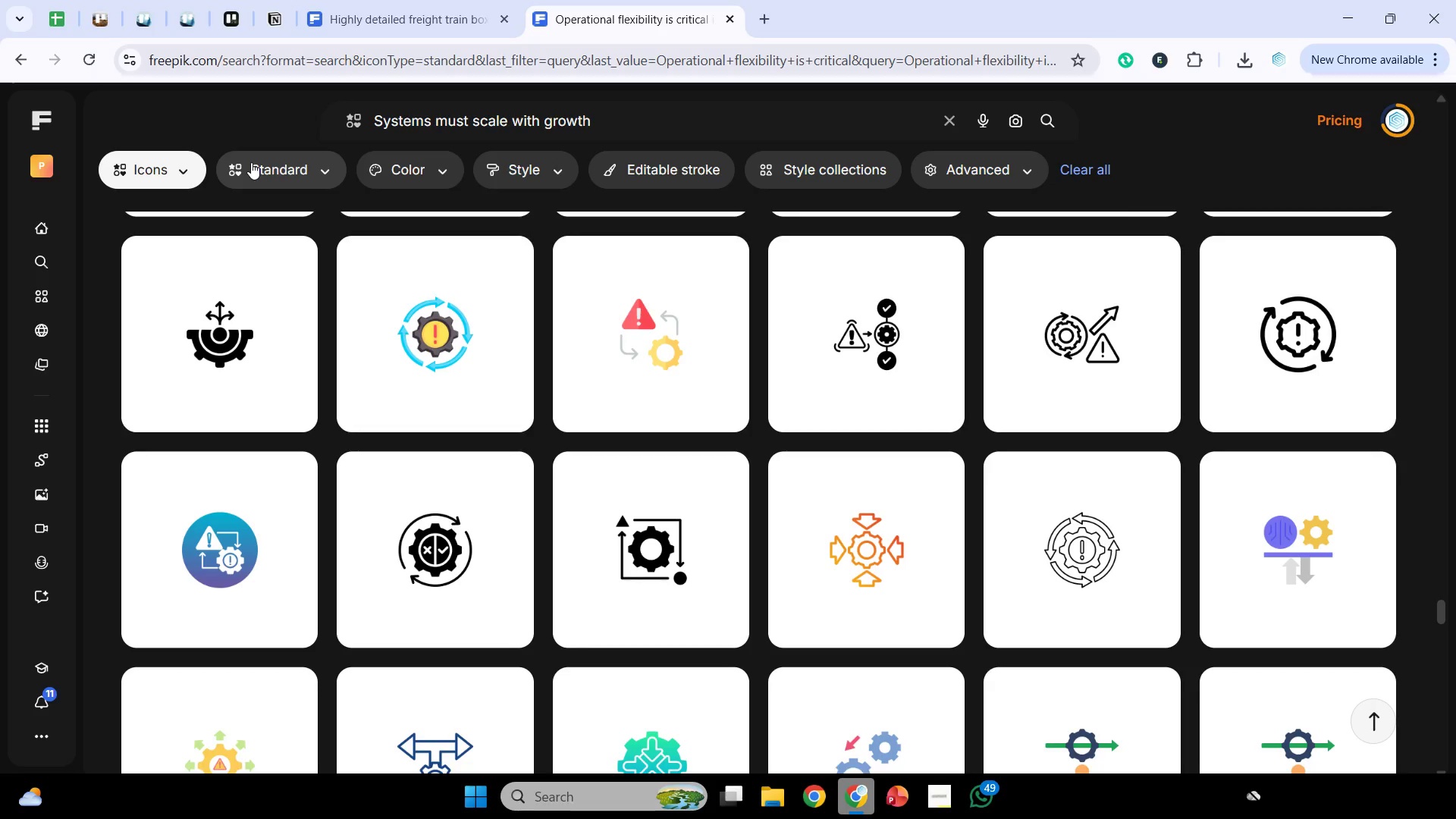 
key(Enter)
 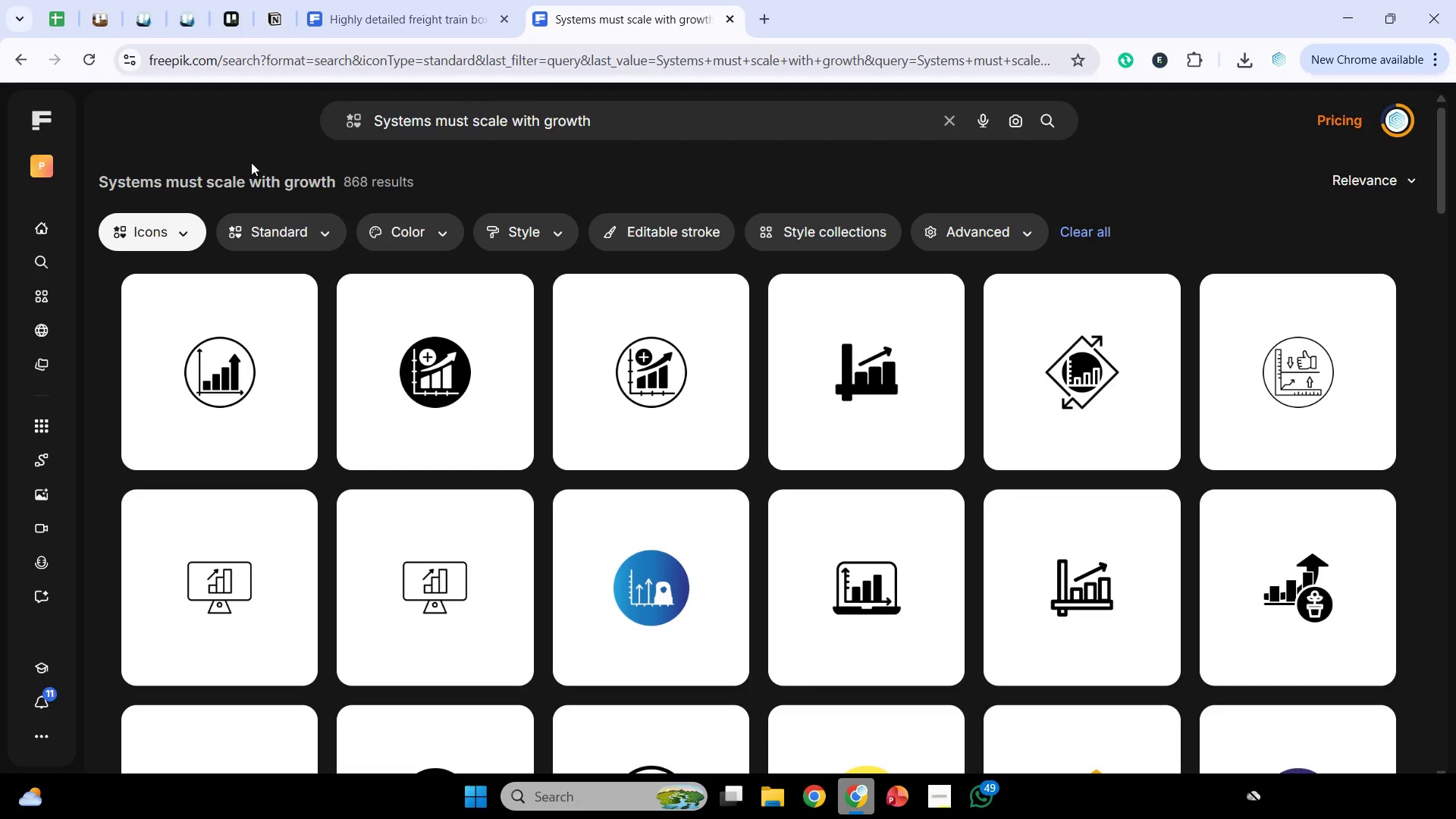 
wait(9.33)
 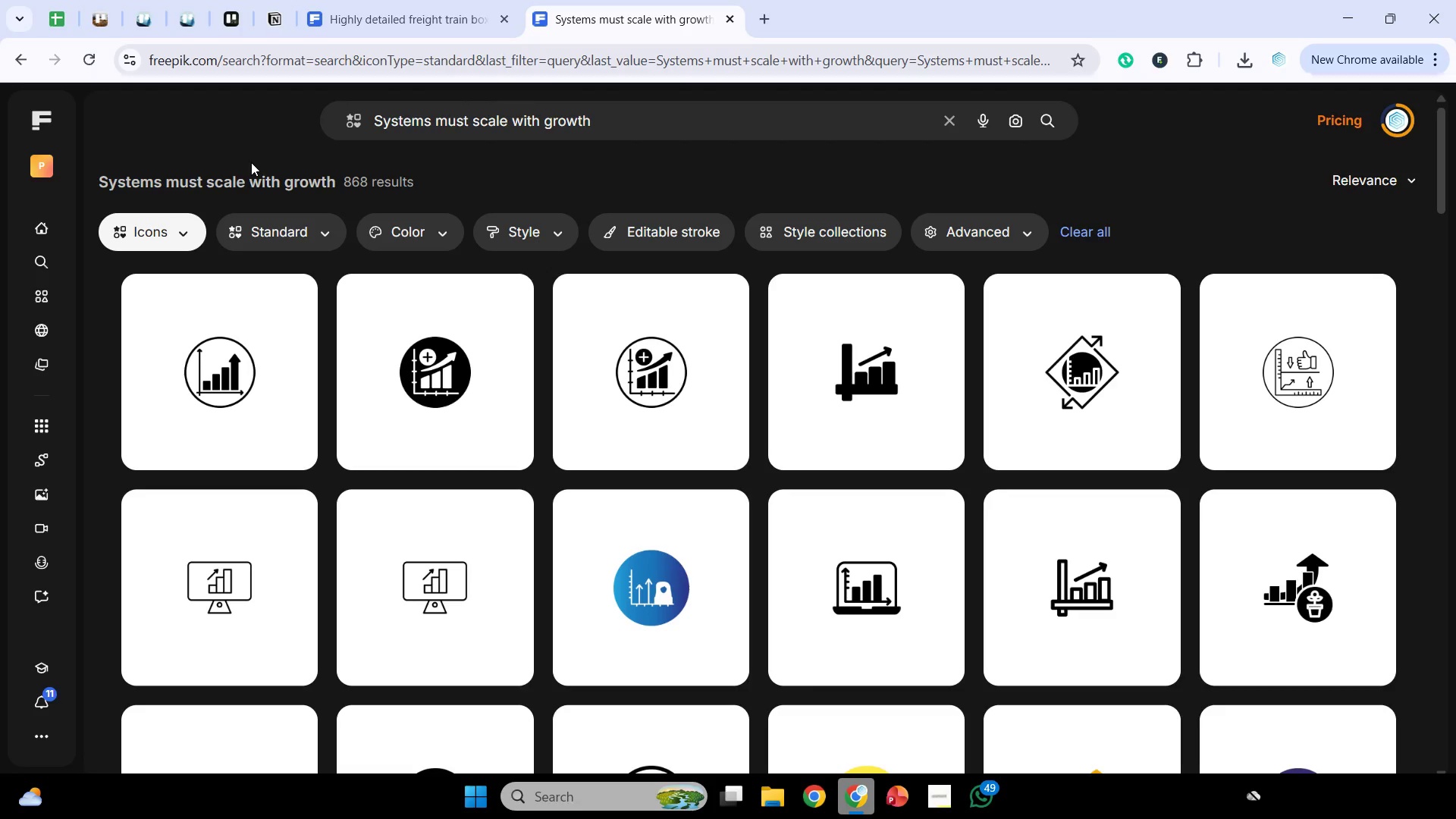 
scroll: coordinate [765, 435], scroll_direction: down, amount: 13.0
 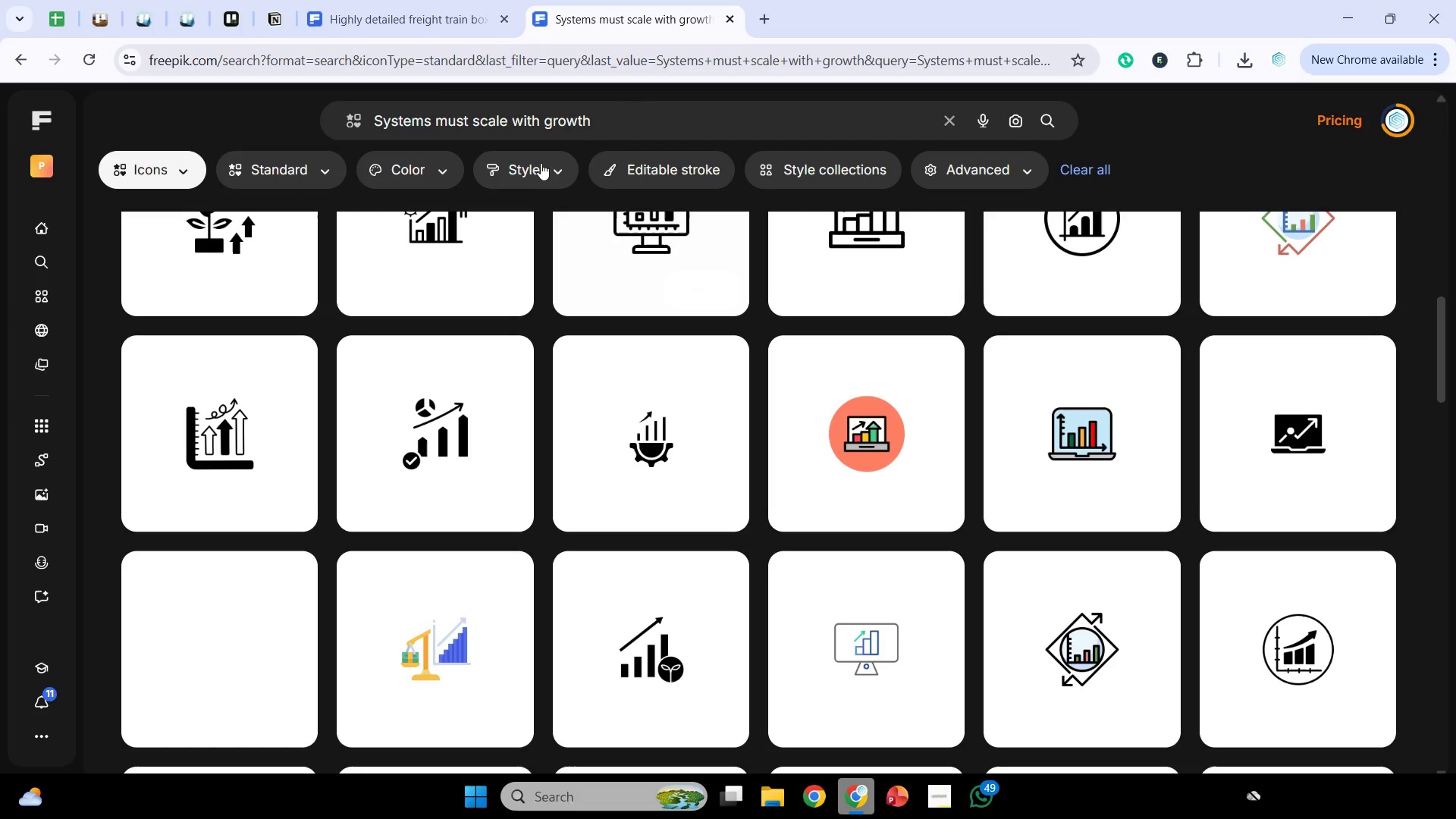 
left_click([541, 159])
 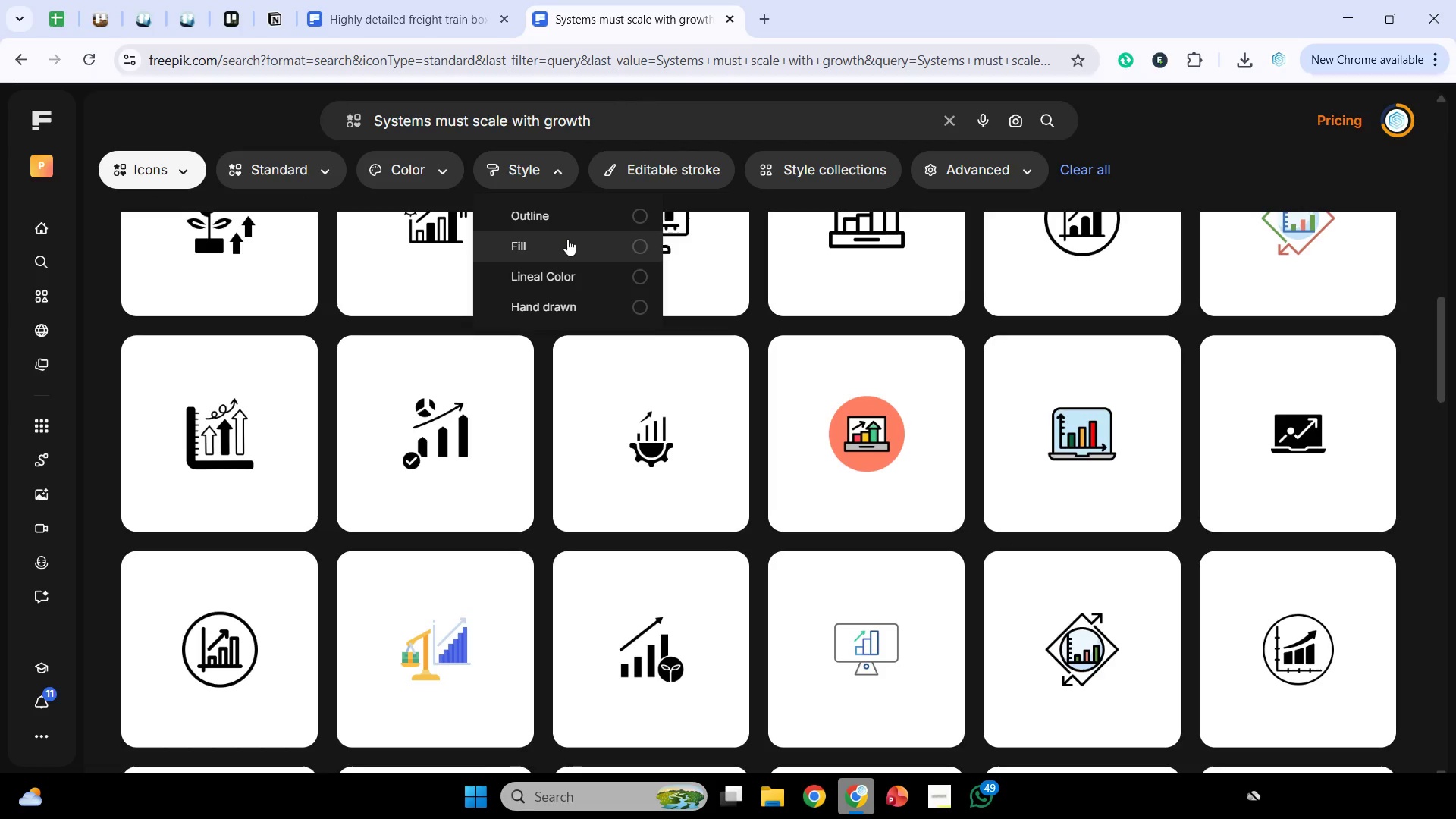 
left_click([567, 239])
 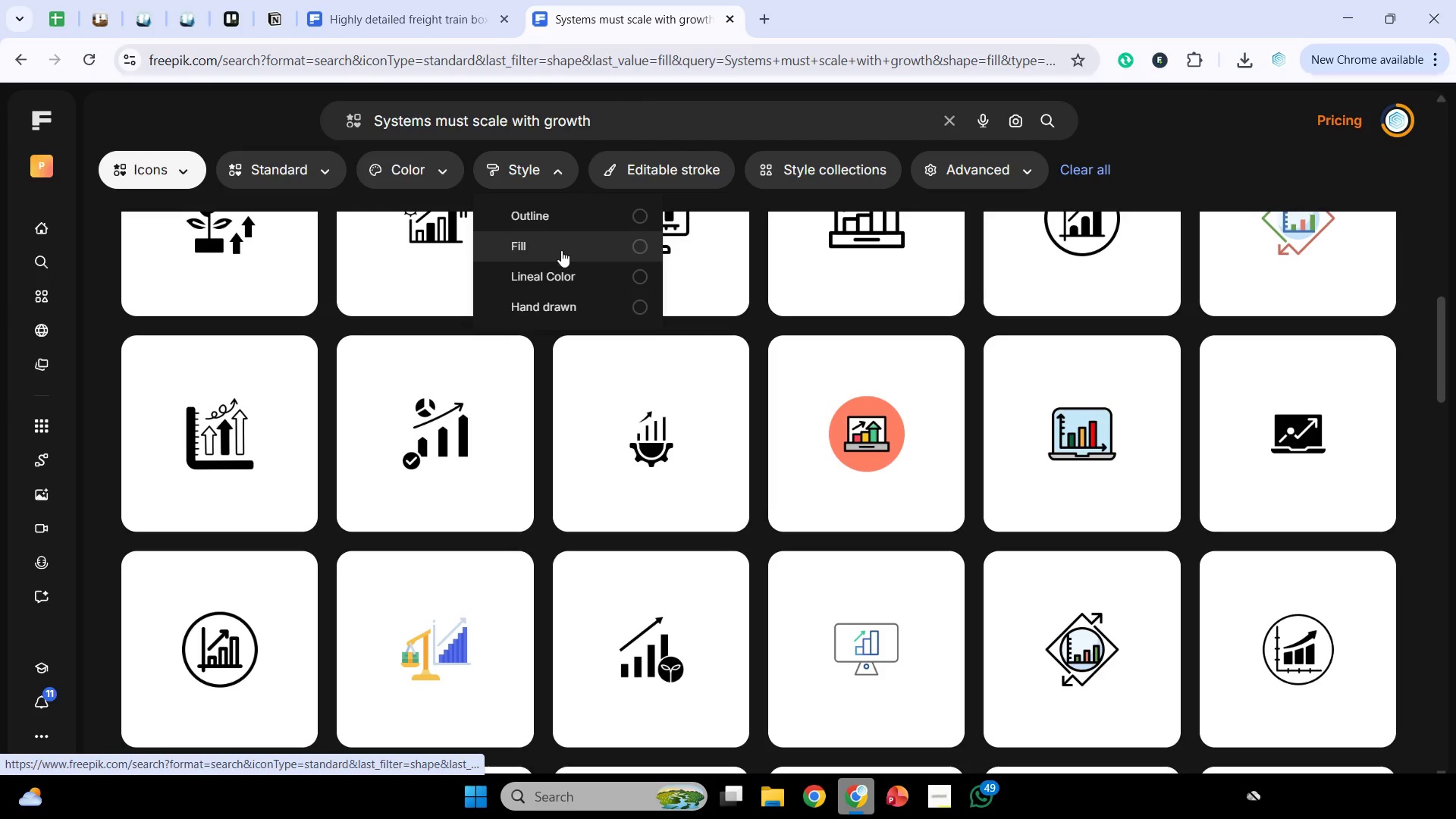 
mouse_move([556, 262])
 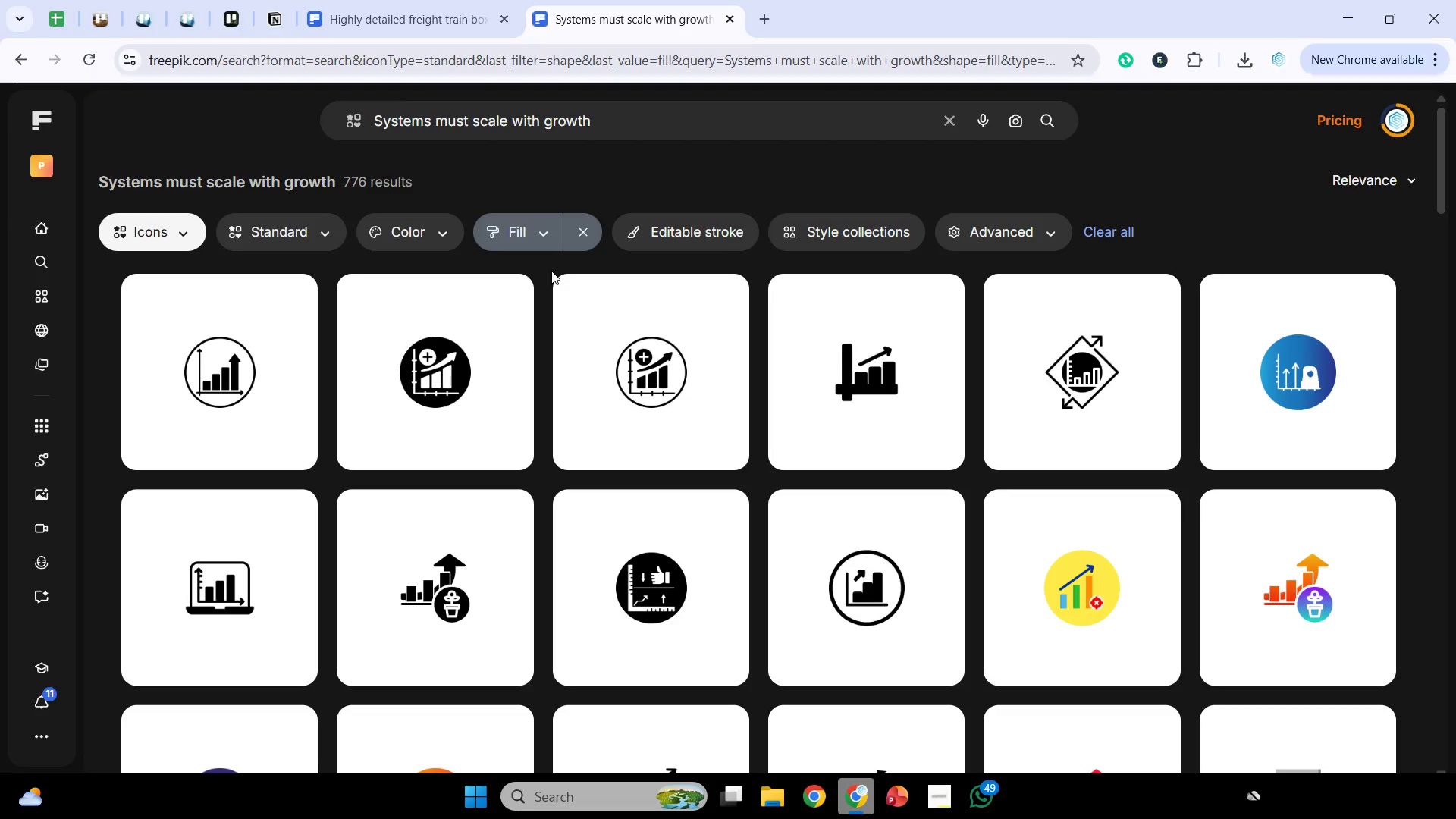 
wait(11.15)
 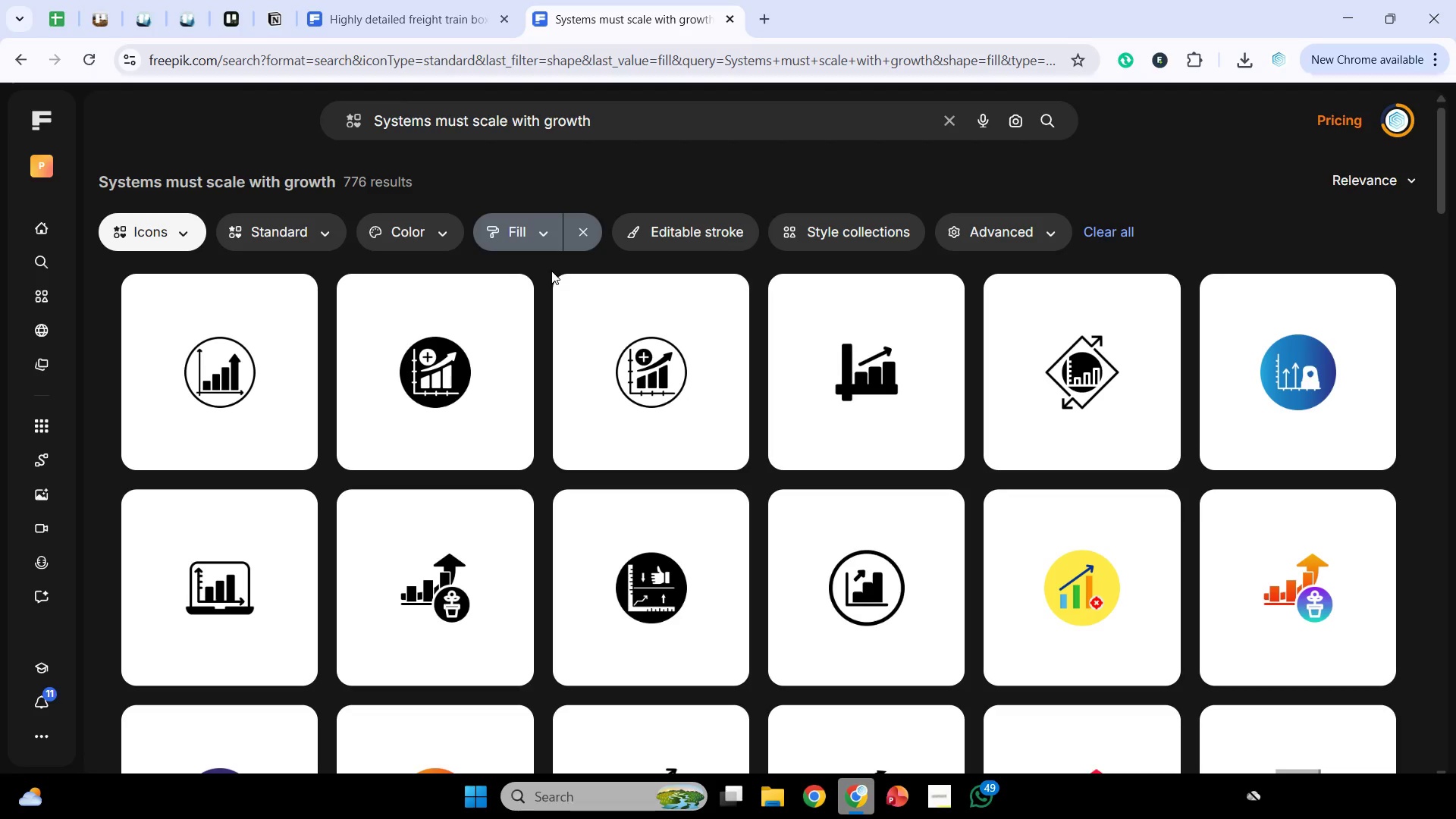 
left_click([551, 271])
 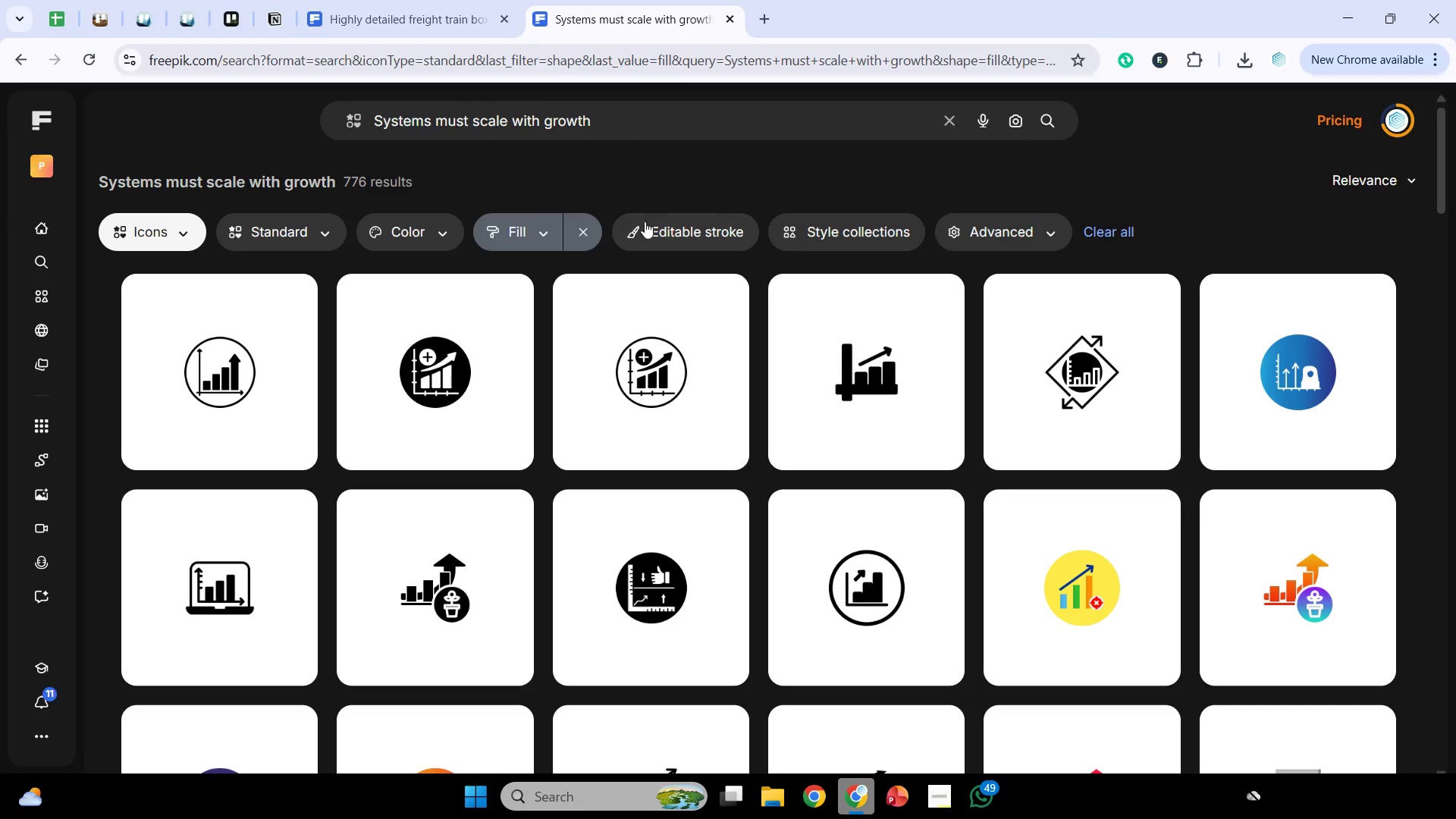 
scroll: coordinate [701, 358], scroll_direction: down, amount: 12.0
 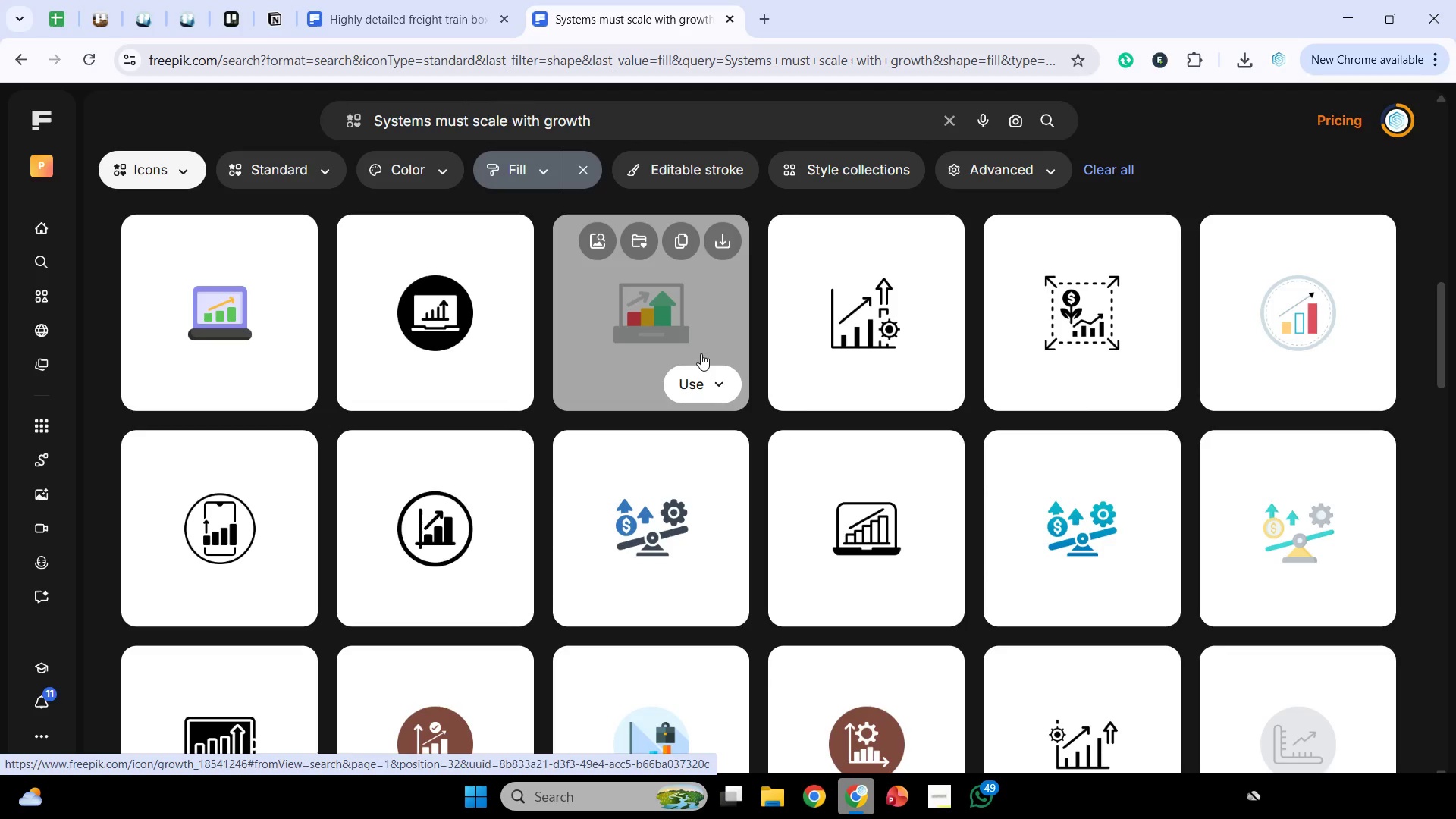 
scroll: coordinate [755, 305], scroll_direction: down, amount: 10.0
 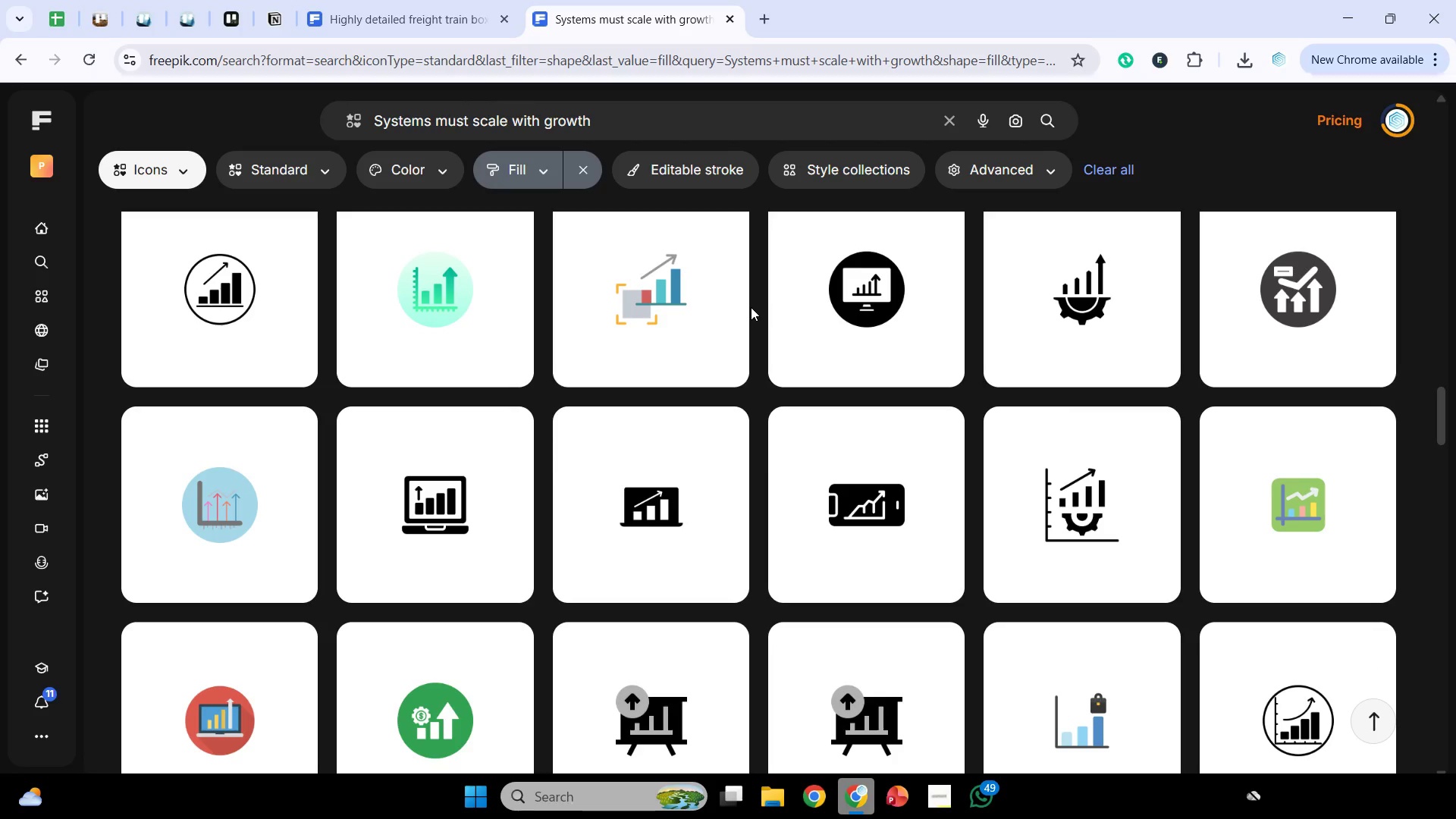 
wait(48.22)
 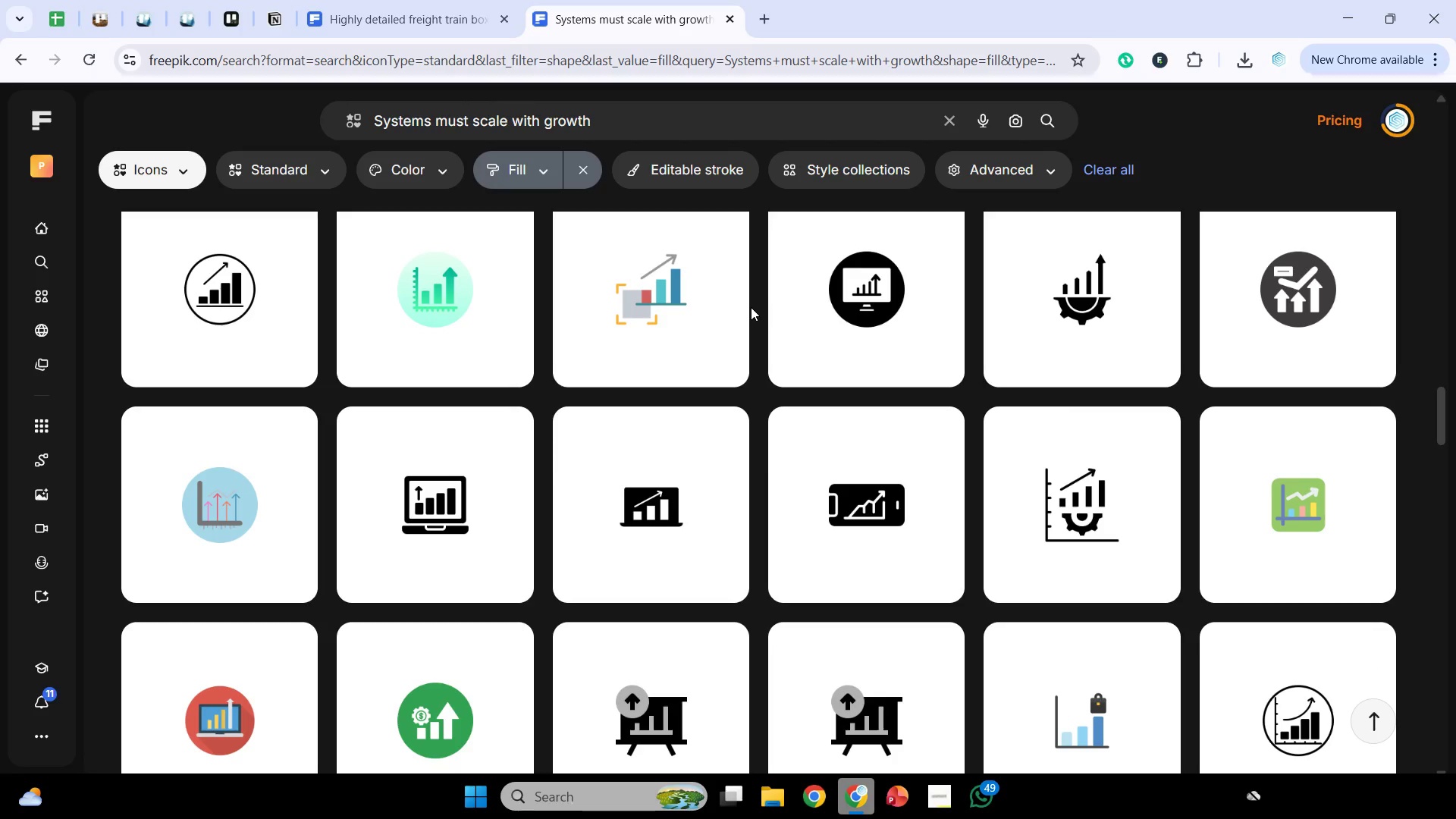 
scroll: coordinate [1251, 568], scroll_direction: down, amount: 5.0
 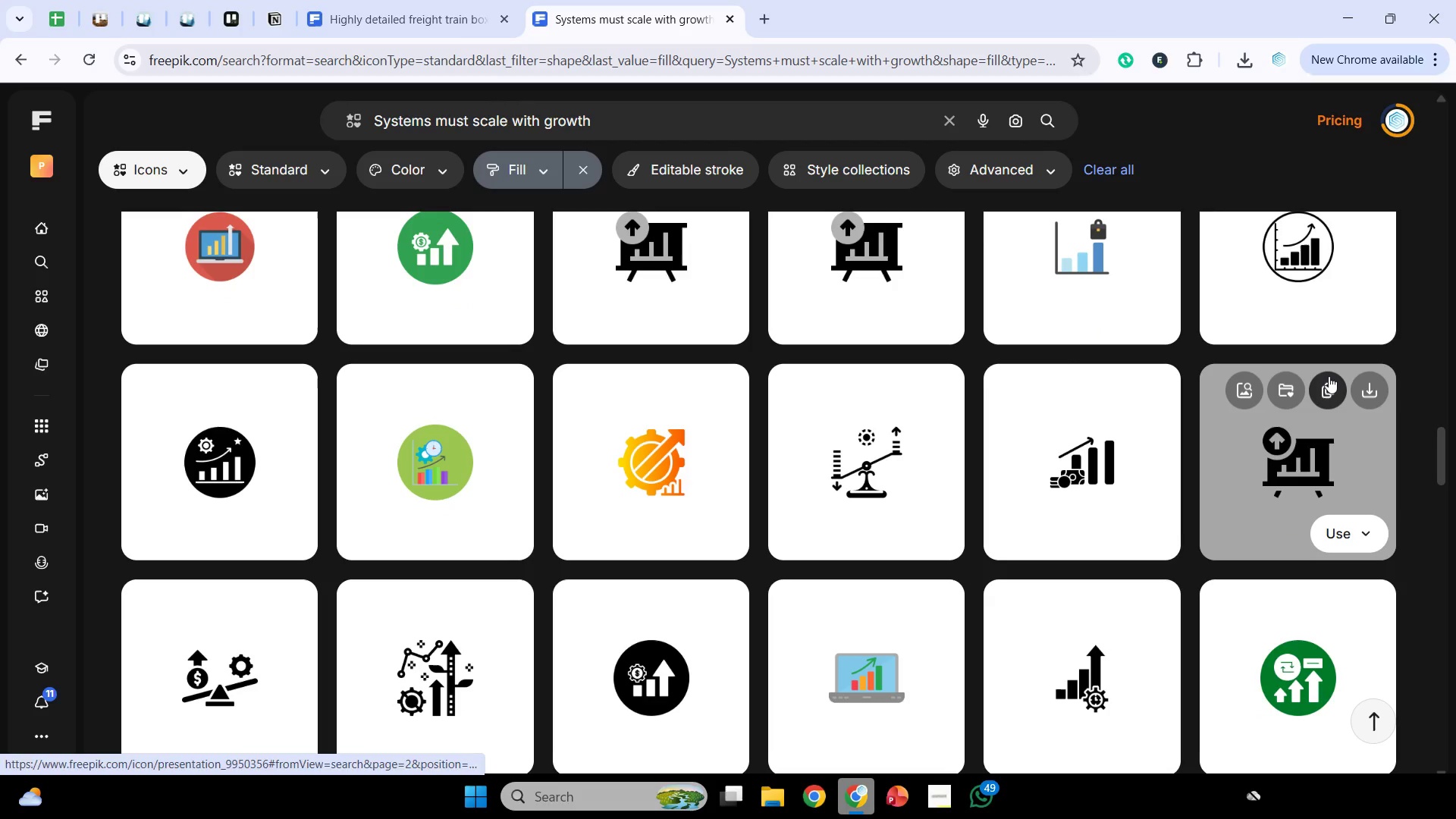 
left_click([1329, 376])
 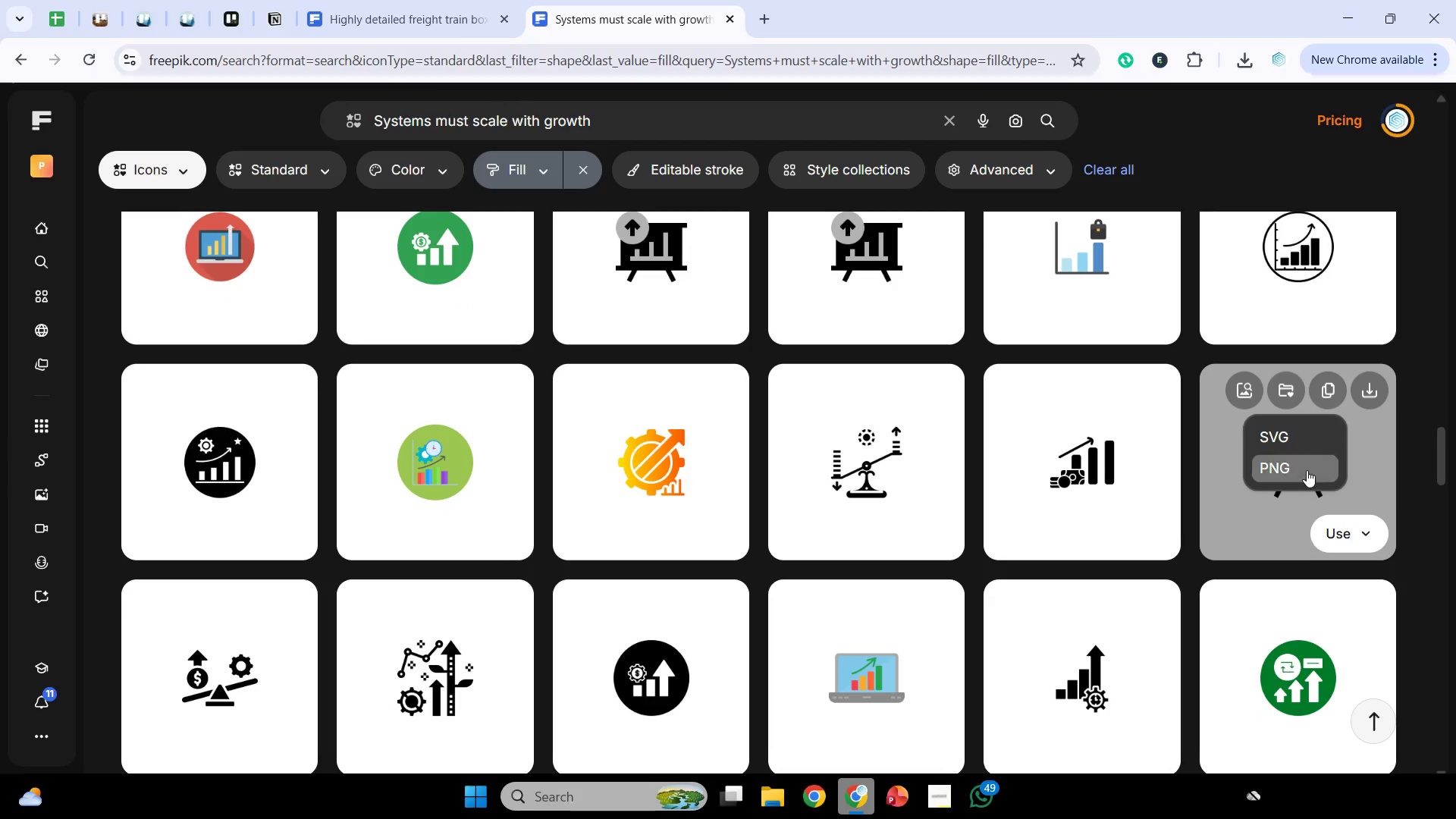 
left_click([1307, 470])
 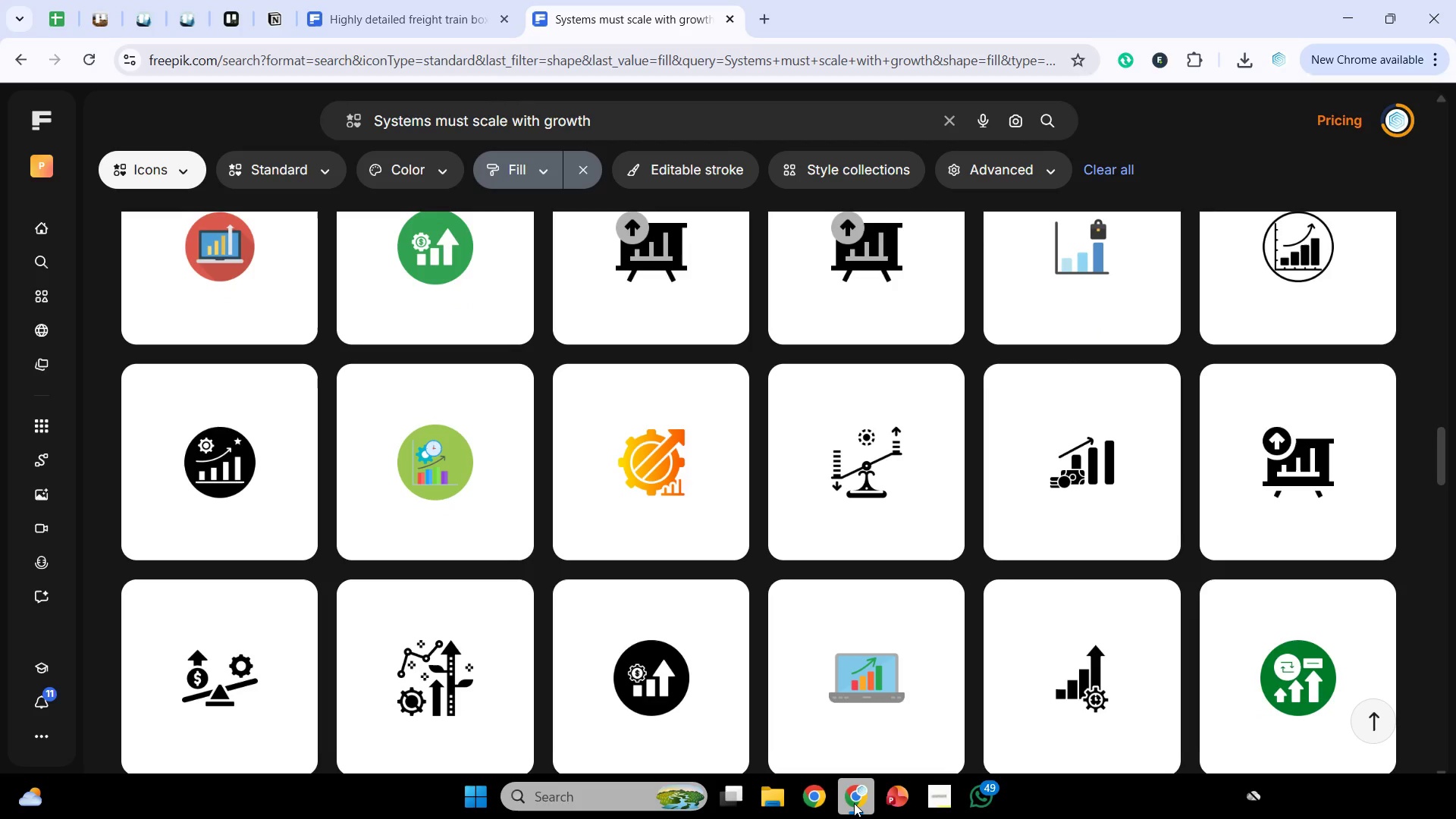 
left_click([854, 803])
 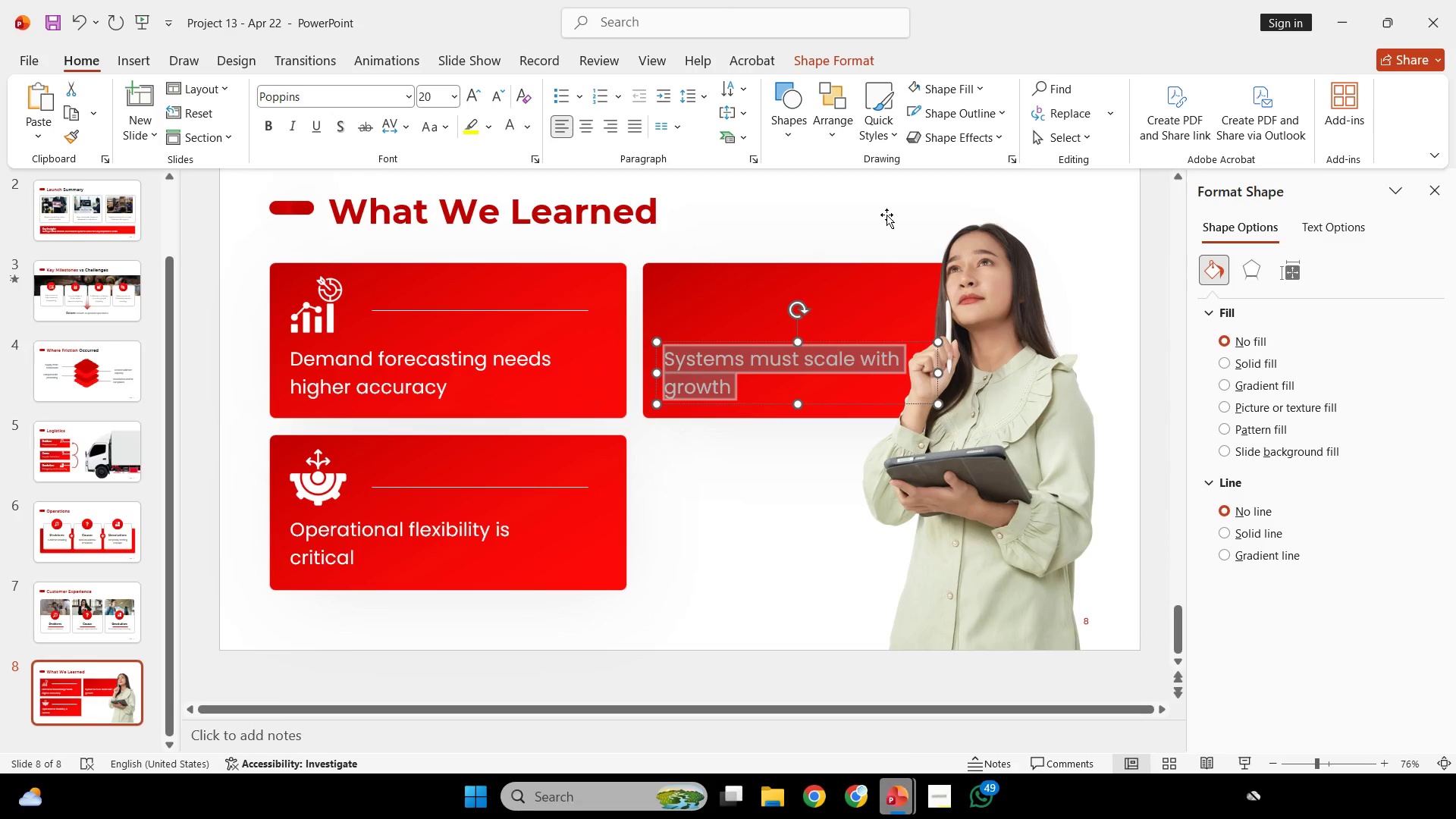 
left_click([765, 500])
 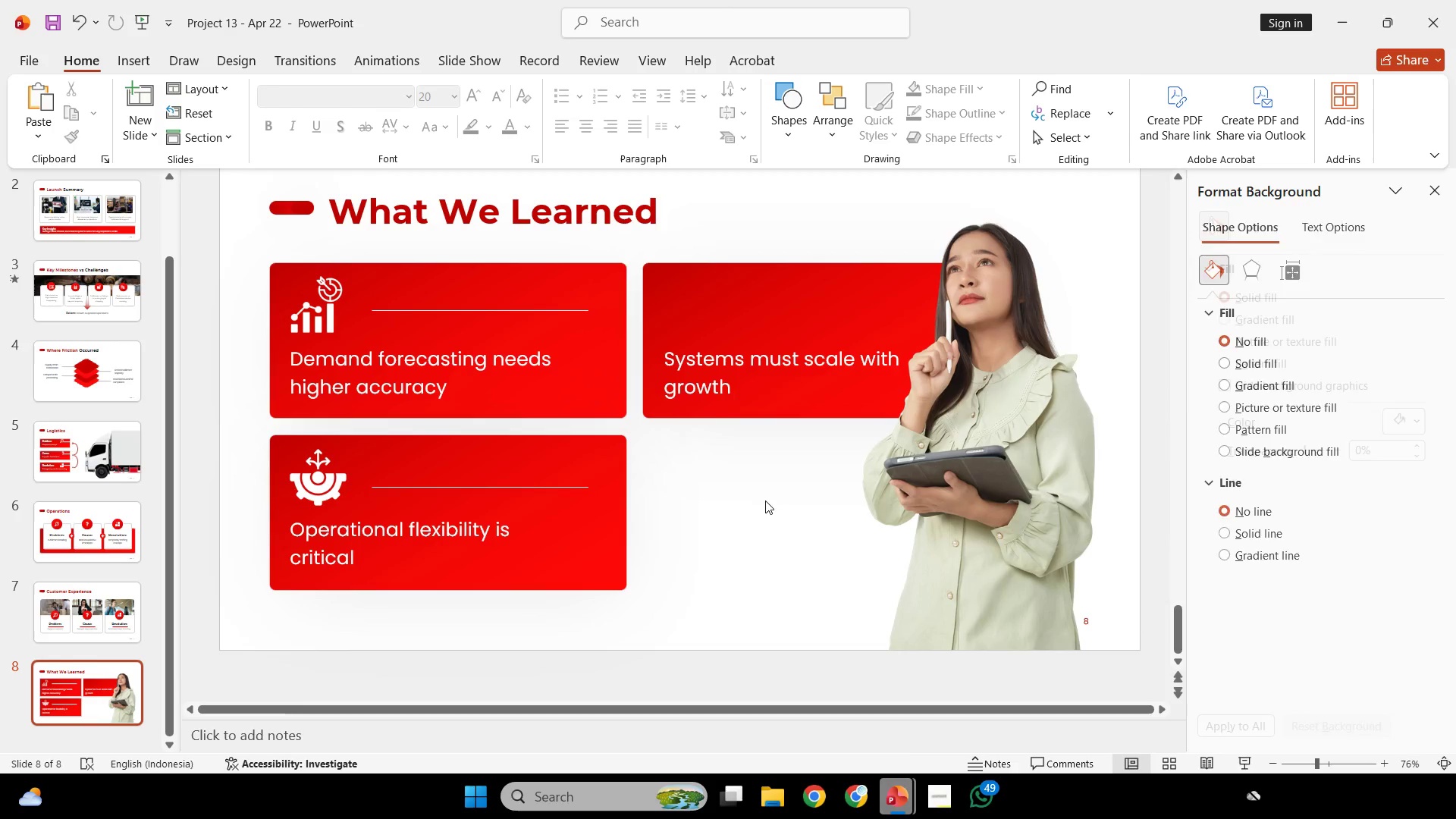 
key(Control+V)
 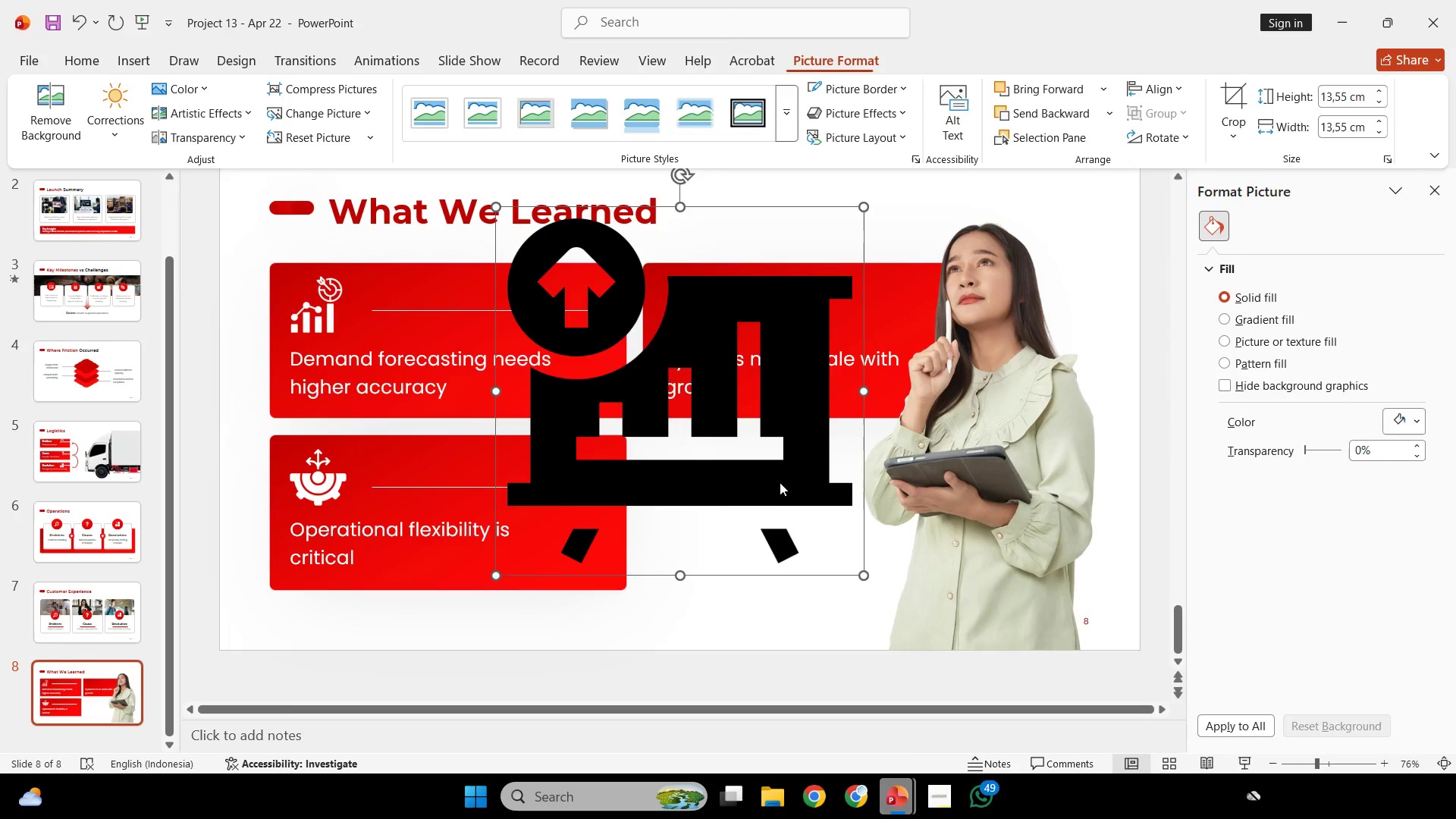 
scroll: coordinate [780, 482], scroll_direction: down, amount: 2.0
 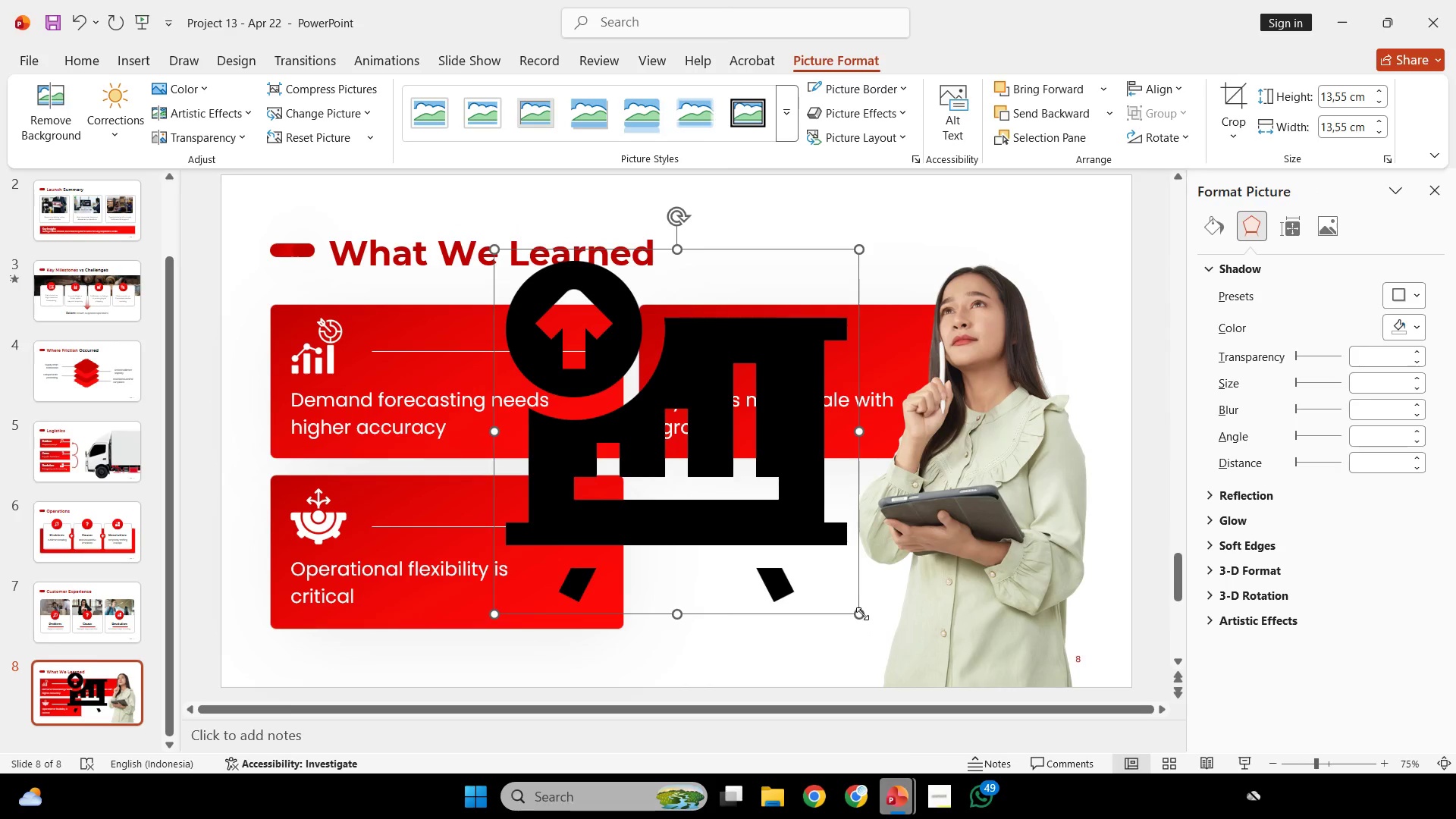 
left_click_drag(start_coordinate=[862, 613], to_coordinate=[541, 312])
 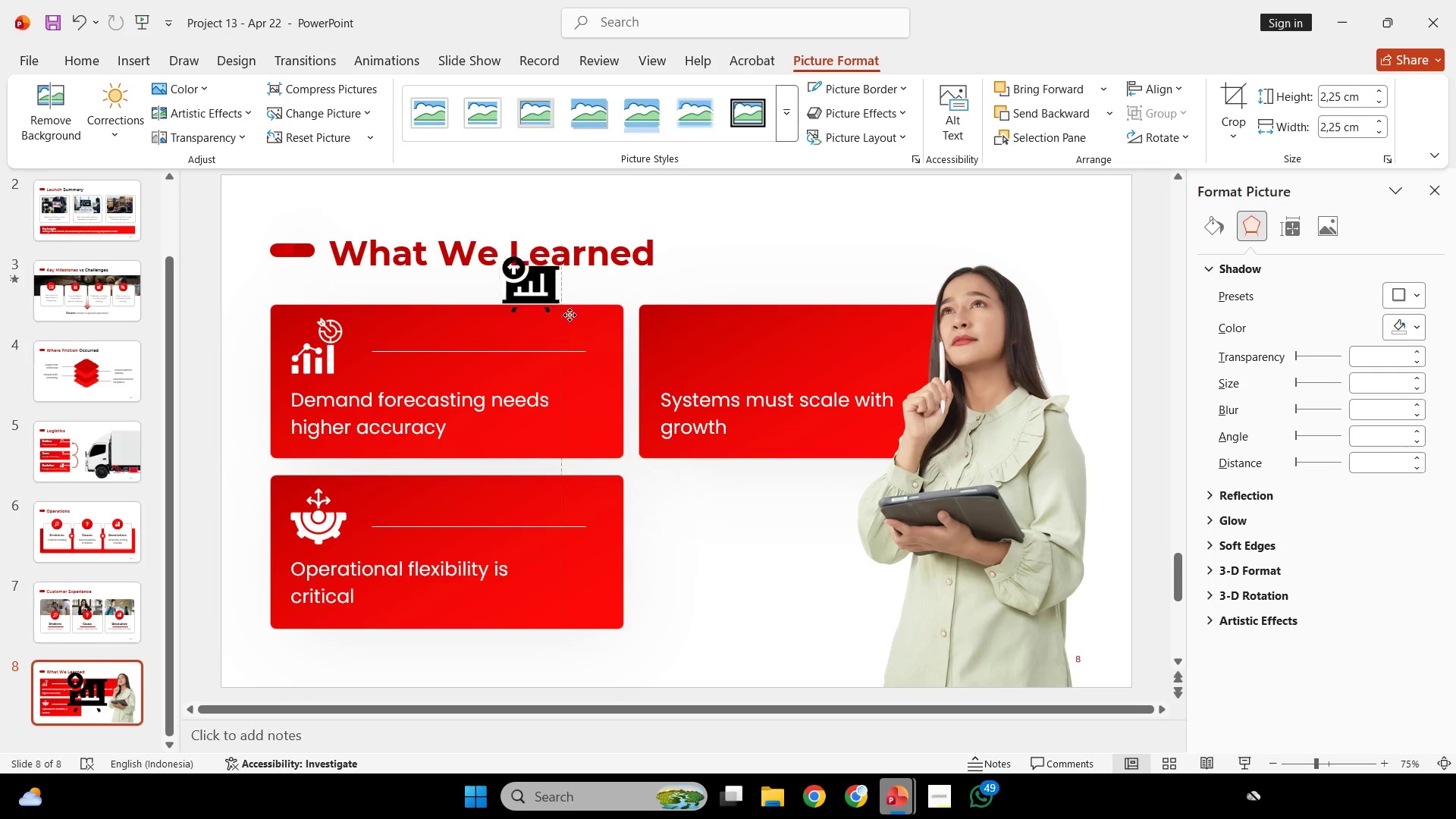 
left_click_drag(start_coordinate=[535, 288], to_coordinate=[700, 353])
 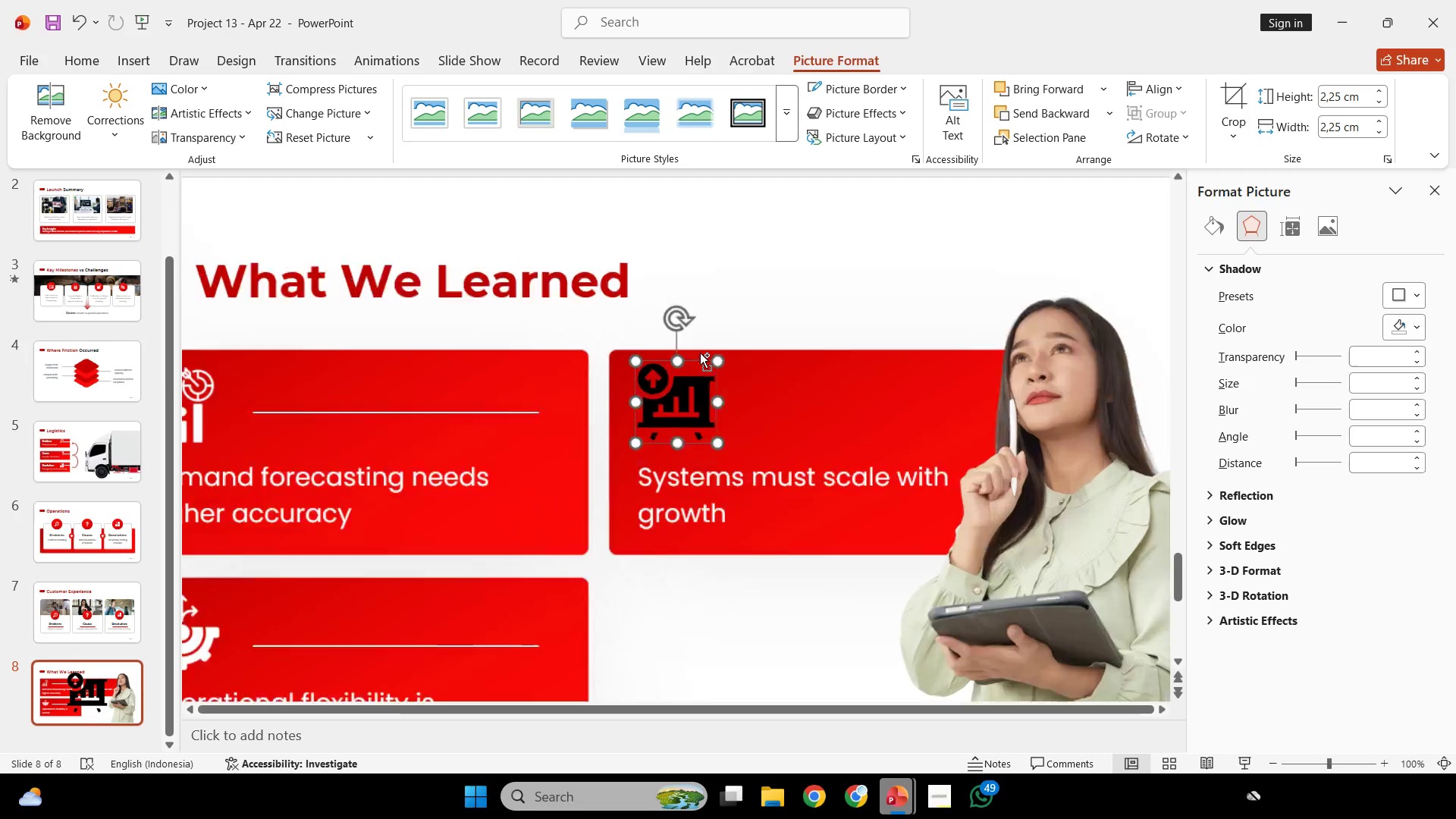 
hold_key(key=ControlLeft, duration=0.56)
 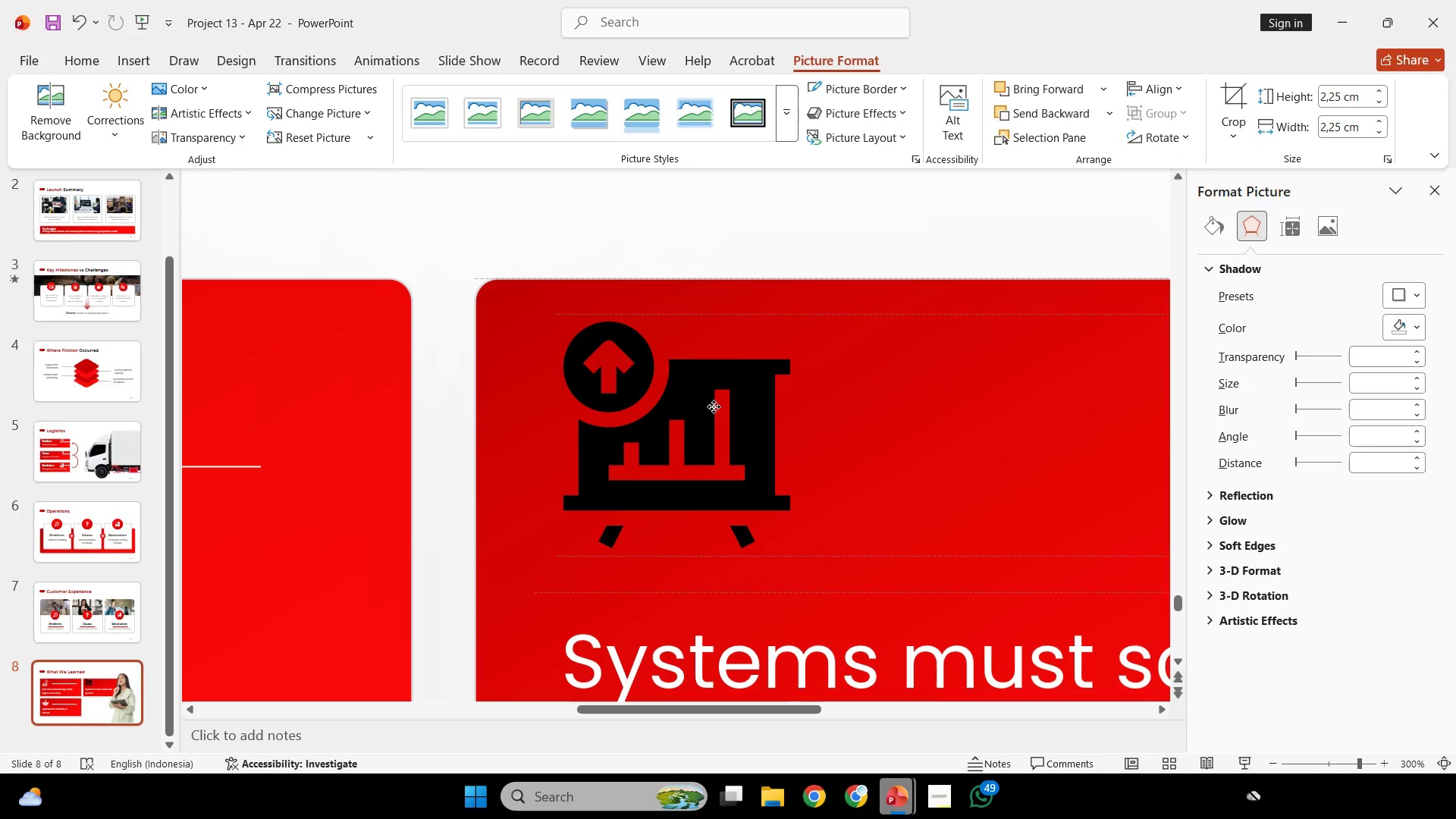 
hold_key(key=ShiftLeft, duration=1.34)
 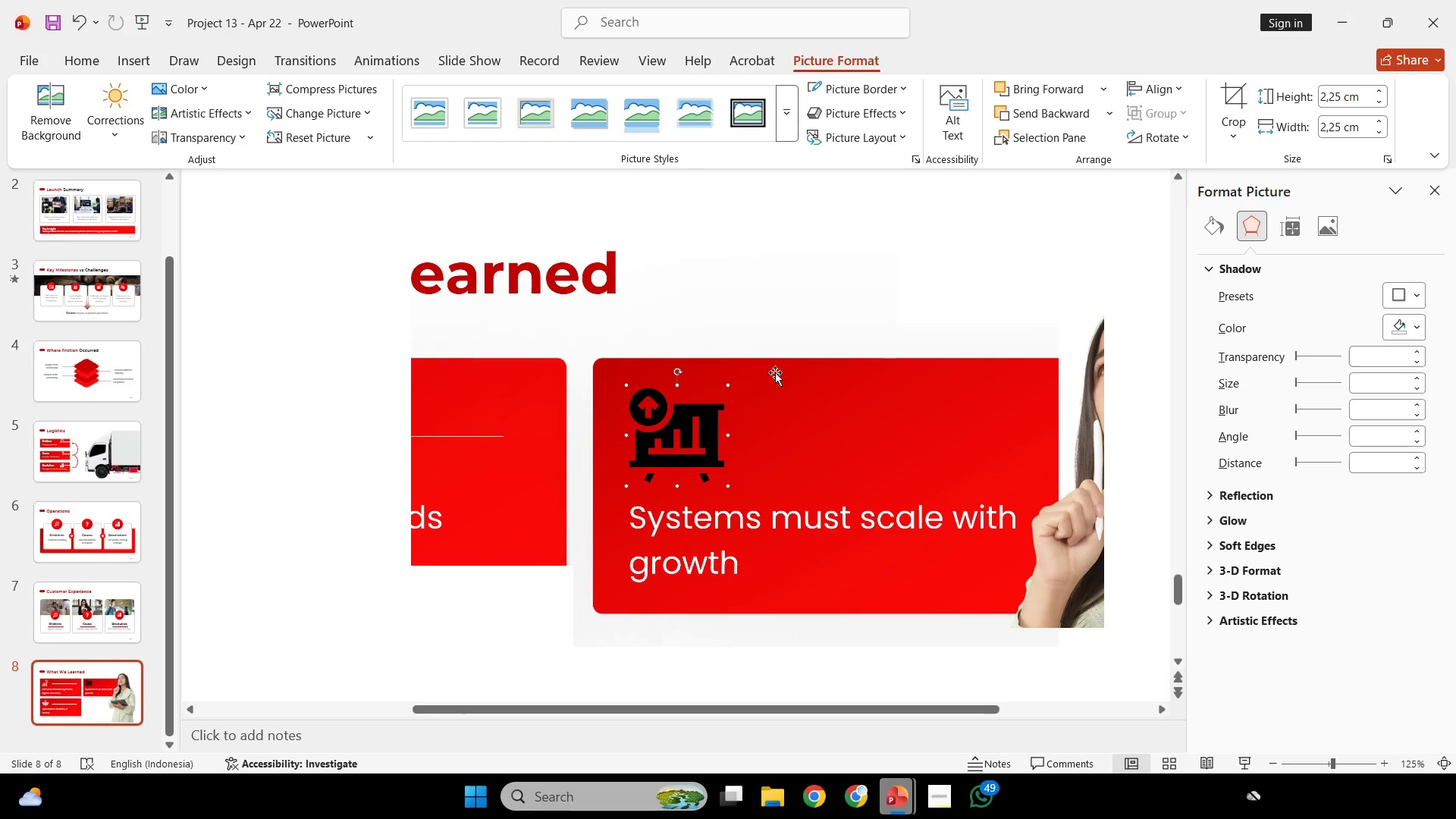 
scroll: coordinate [700, 353], scroll_direction: up, amount: 6.0
 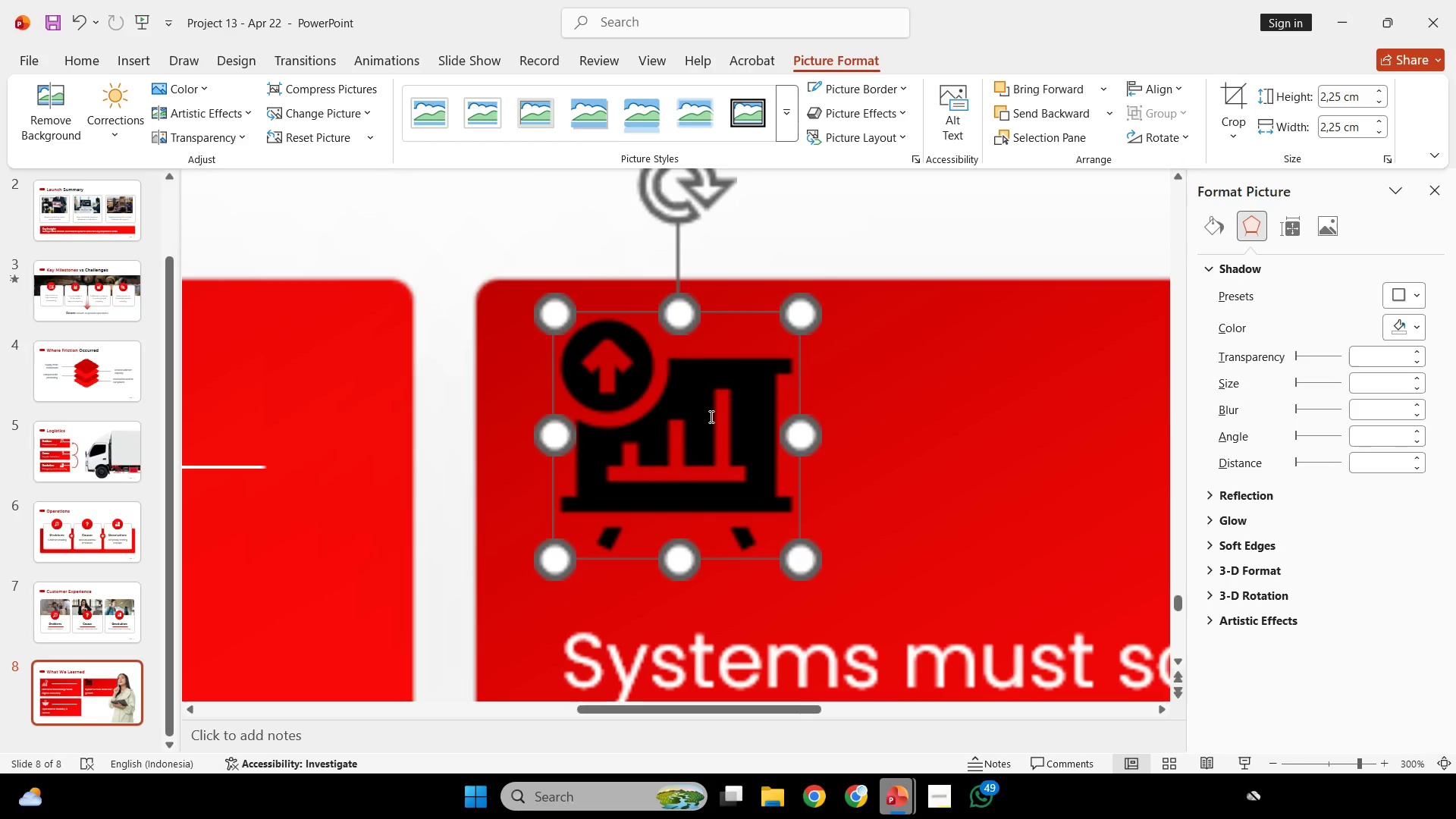 
left_click_drag(start_coordinate=[714, 402], to_coordinate=[714, 428])
 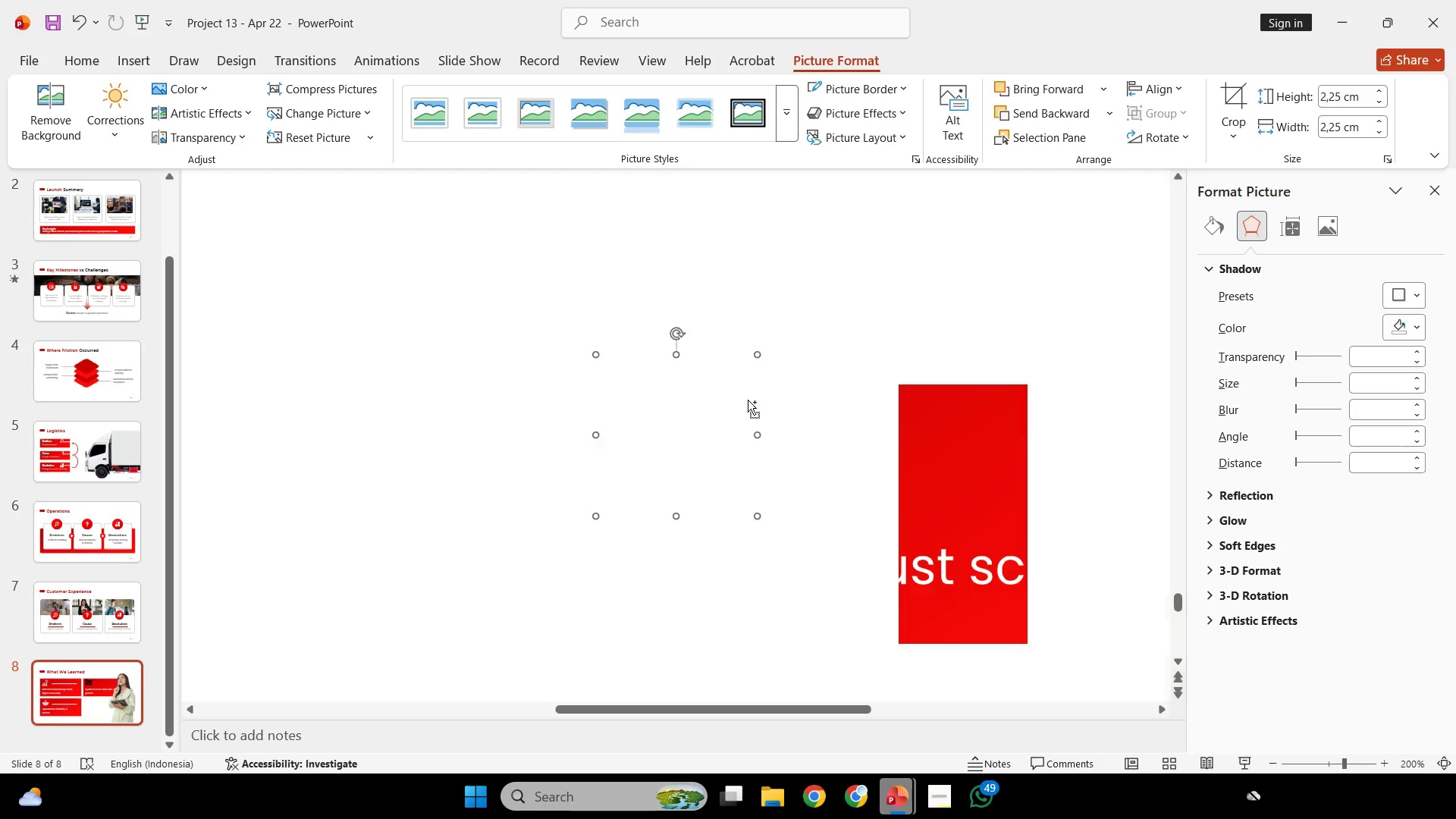 
hold_key(key=ControlLeft, duration=0.52)
 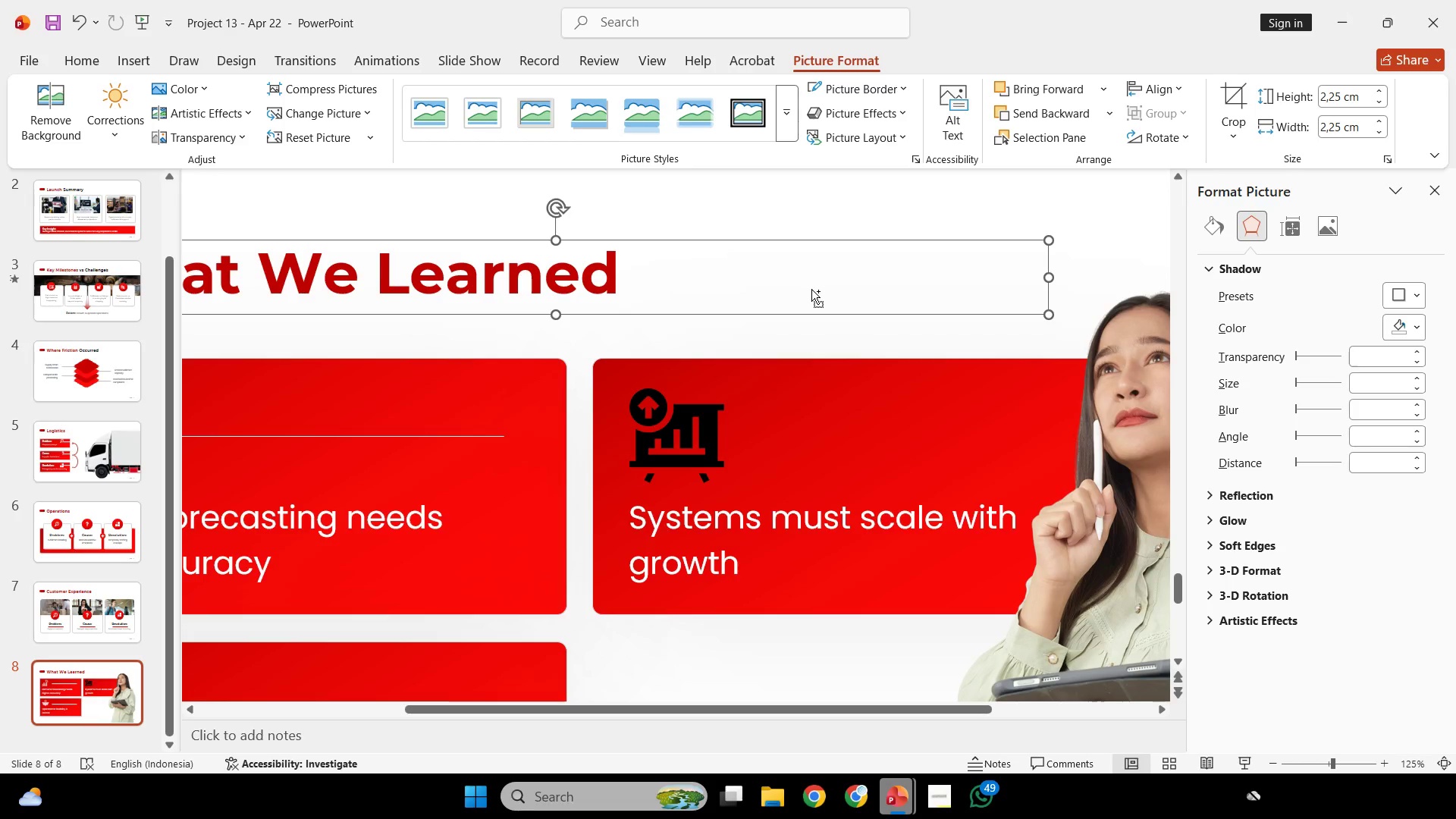 
left_click([813, 287])
 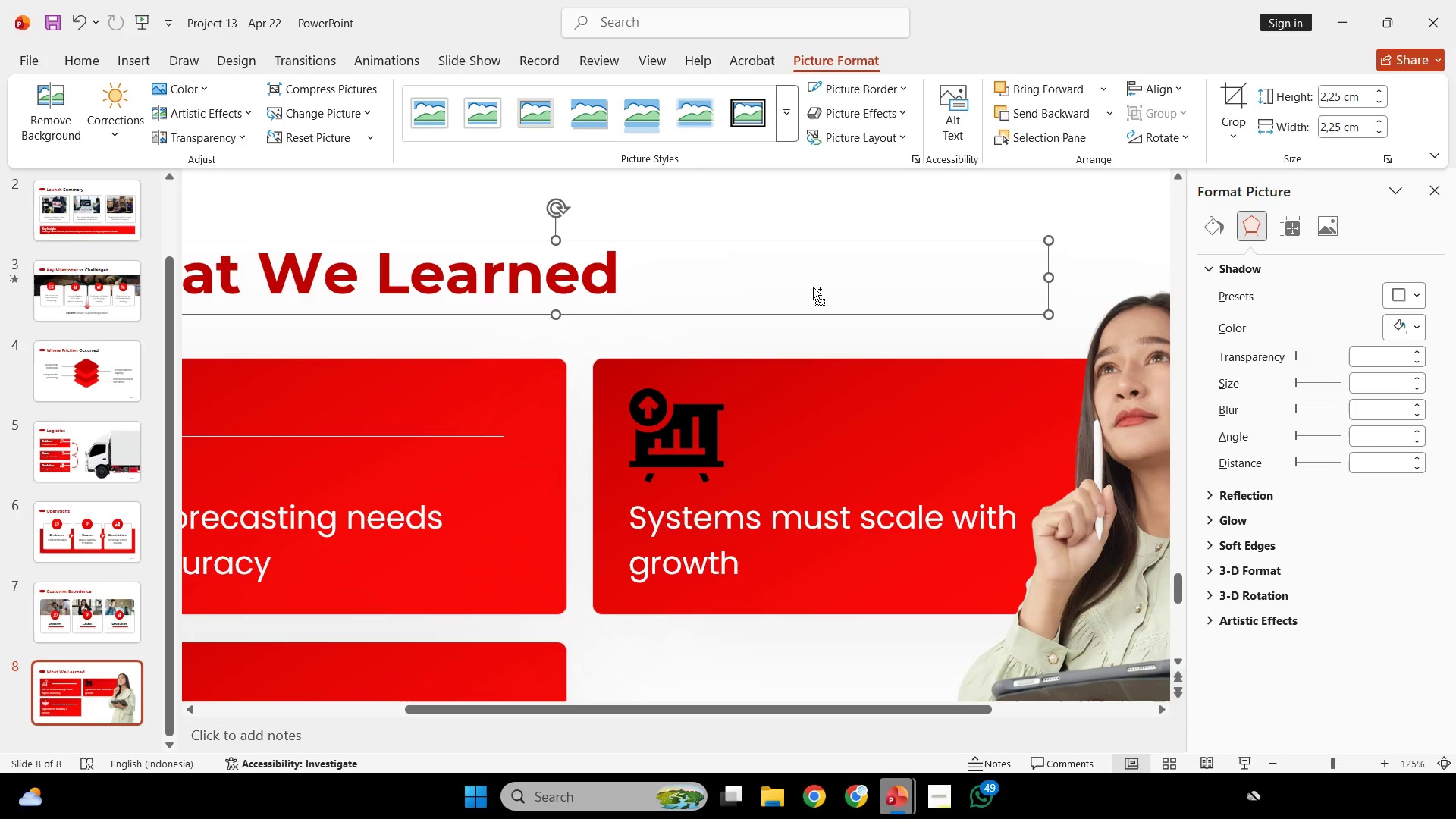 
scroll: coordinate [757, 397], scroll_direction: down, amount: 3.0
 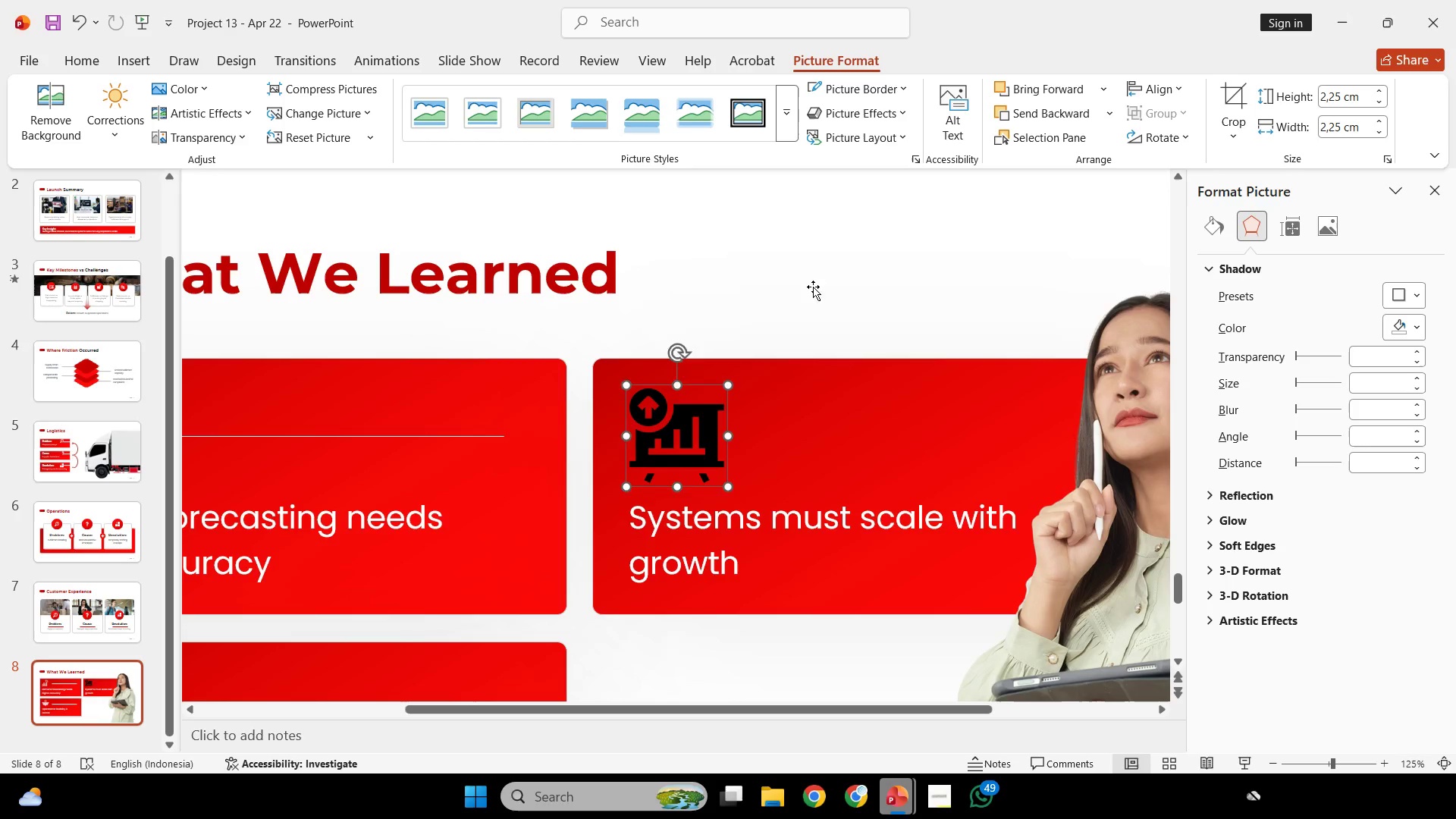 
key(Control+ControlLeft)
 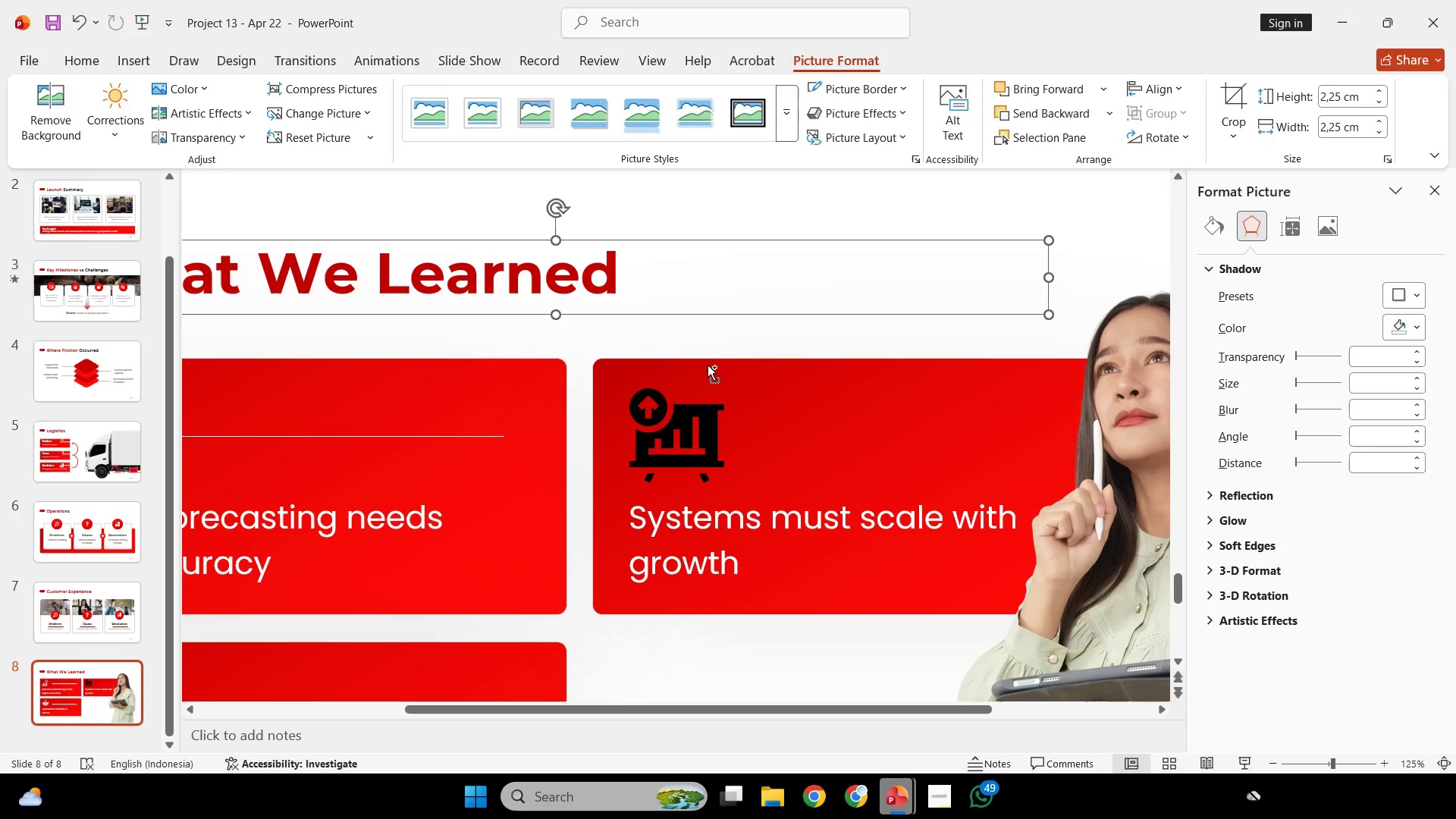 
scroll: coordinate [813, 287], scroll_direction: down, amount: 1.0
 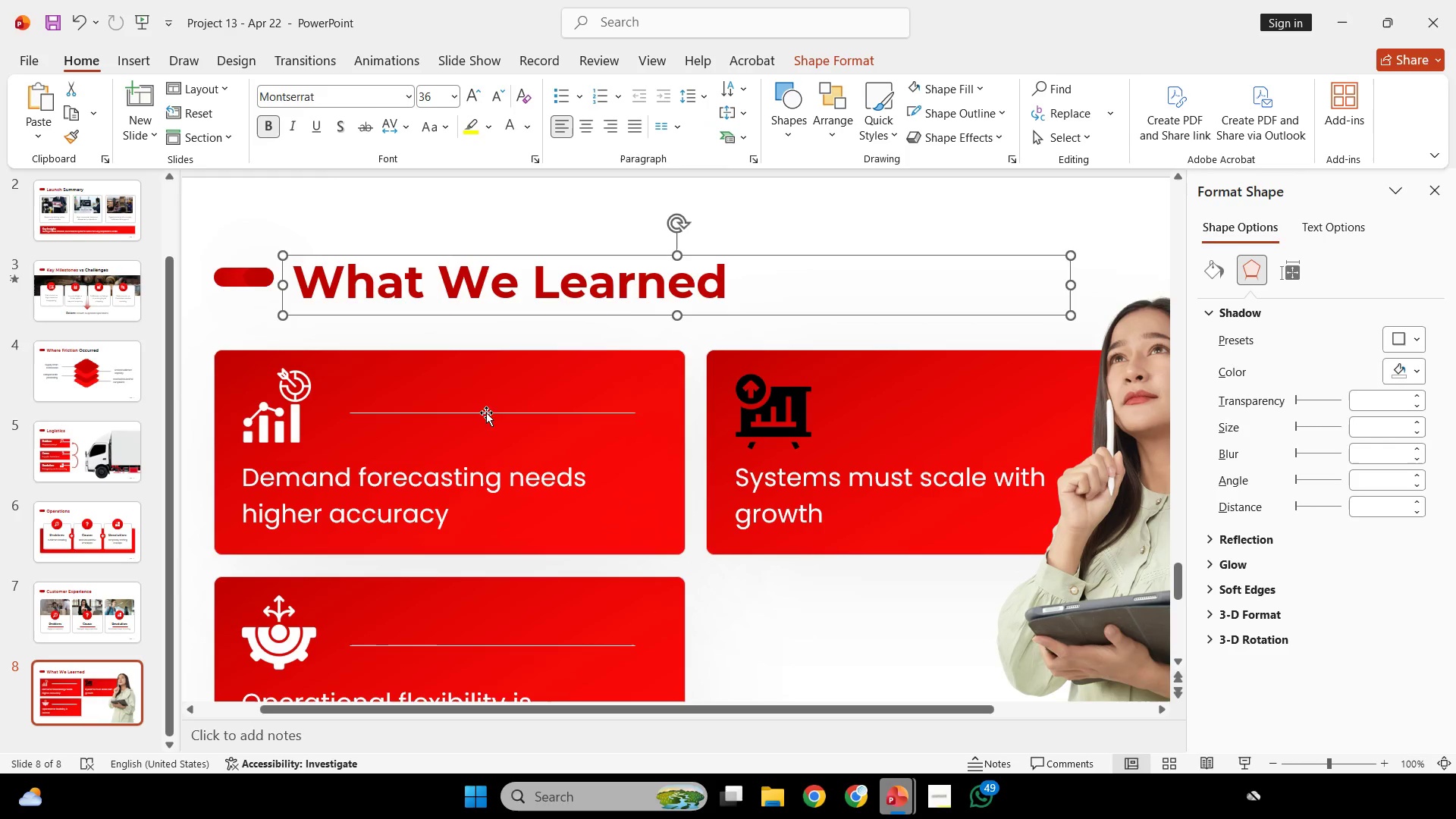 
left_click([487, 411])
 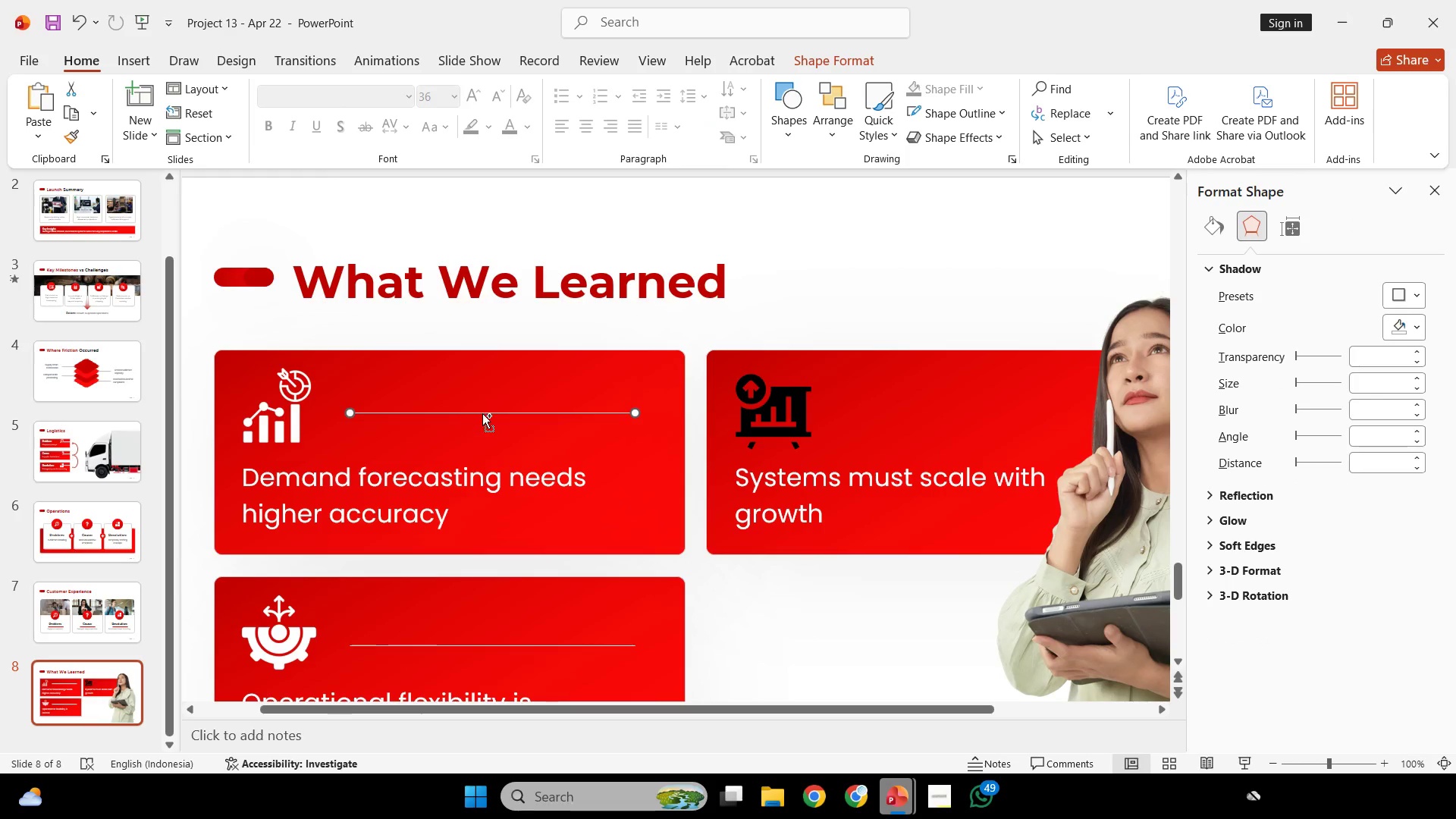 
hold_key(key=ShiftLeft, duration=2.34)
hold_key(key=ControlLeft, duration=2.28)
left_click_drag(start_coordinate=[482, 413], to_coordinate=[978, 418])
 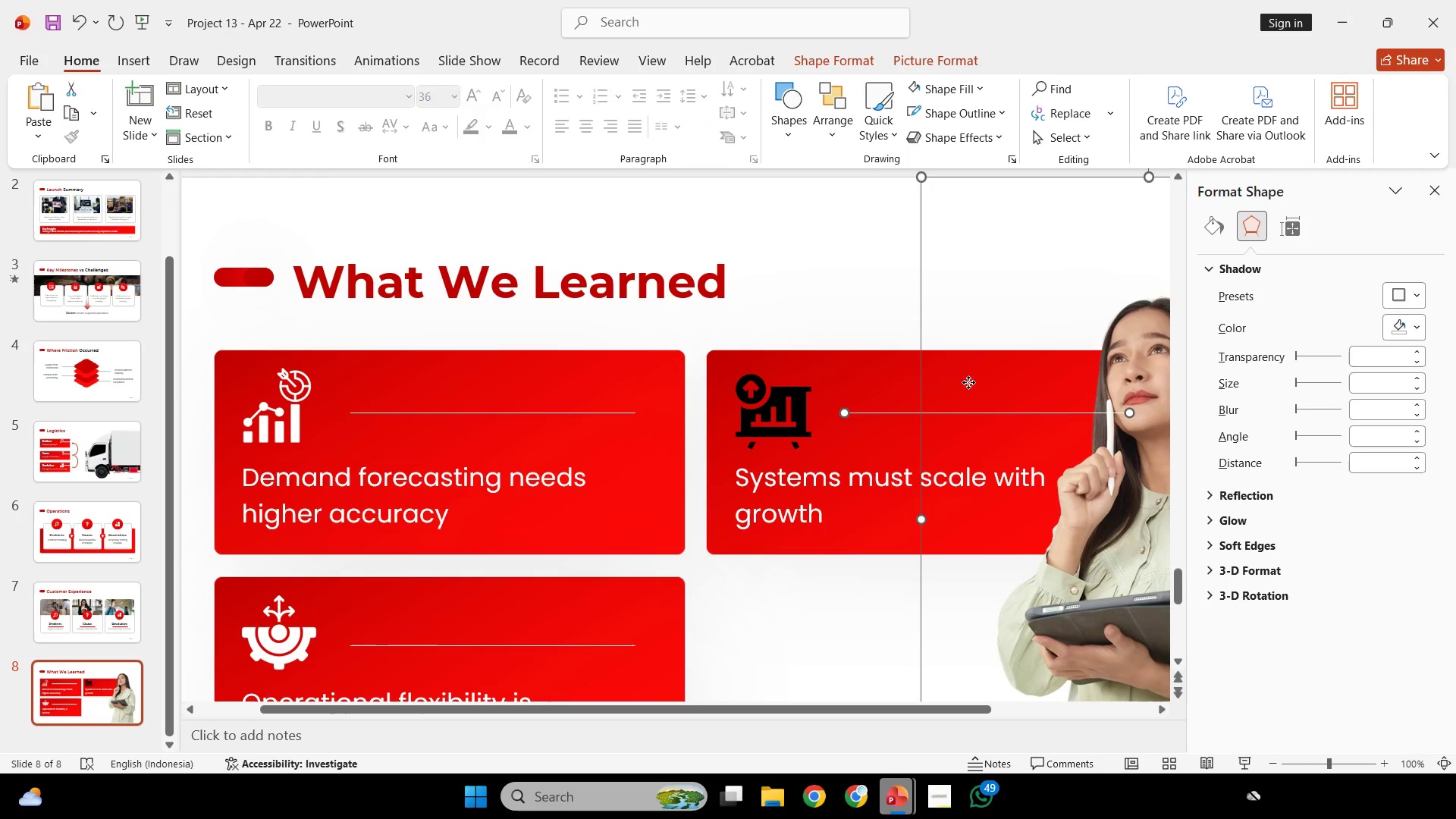 
hold_key(key=ShiftLeft, duration=2.17)
left_click([968, 382])
 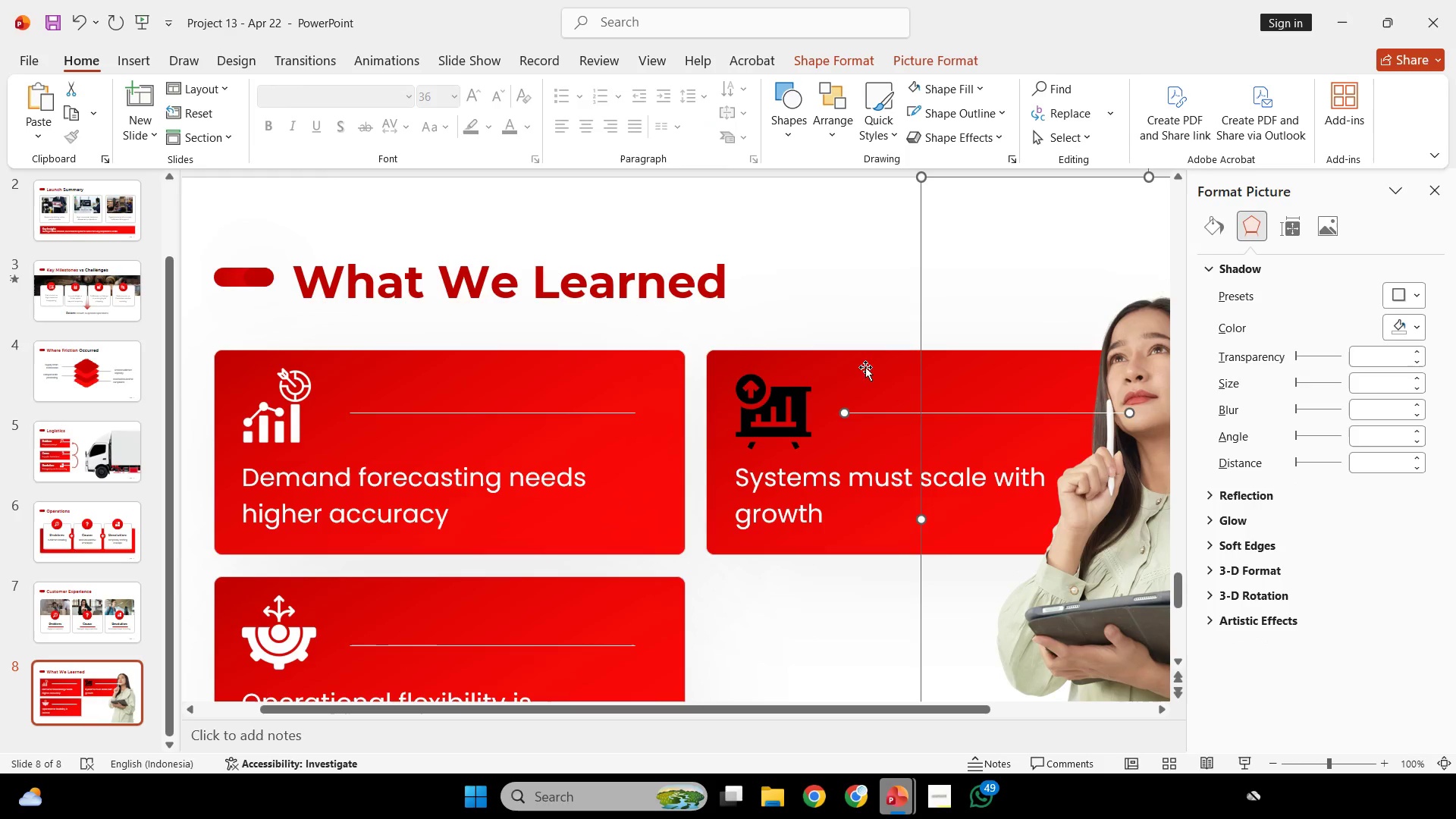 
left_click([865, 367])
 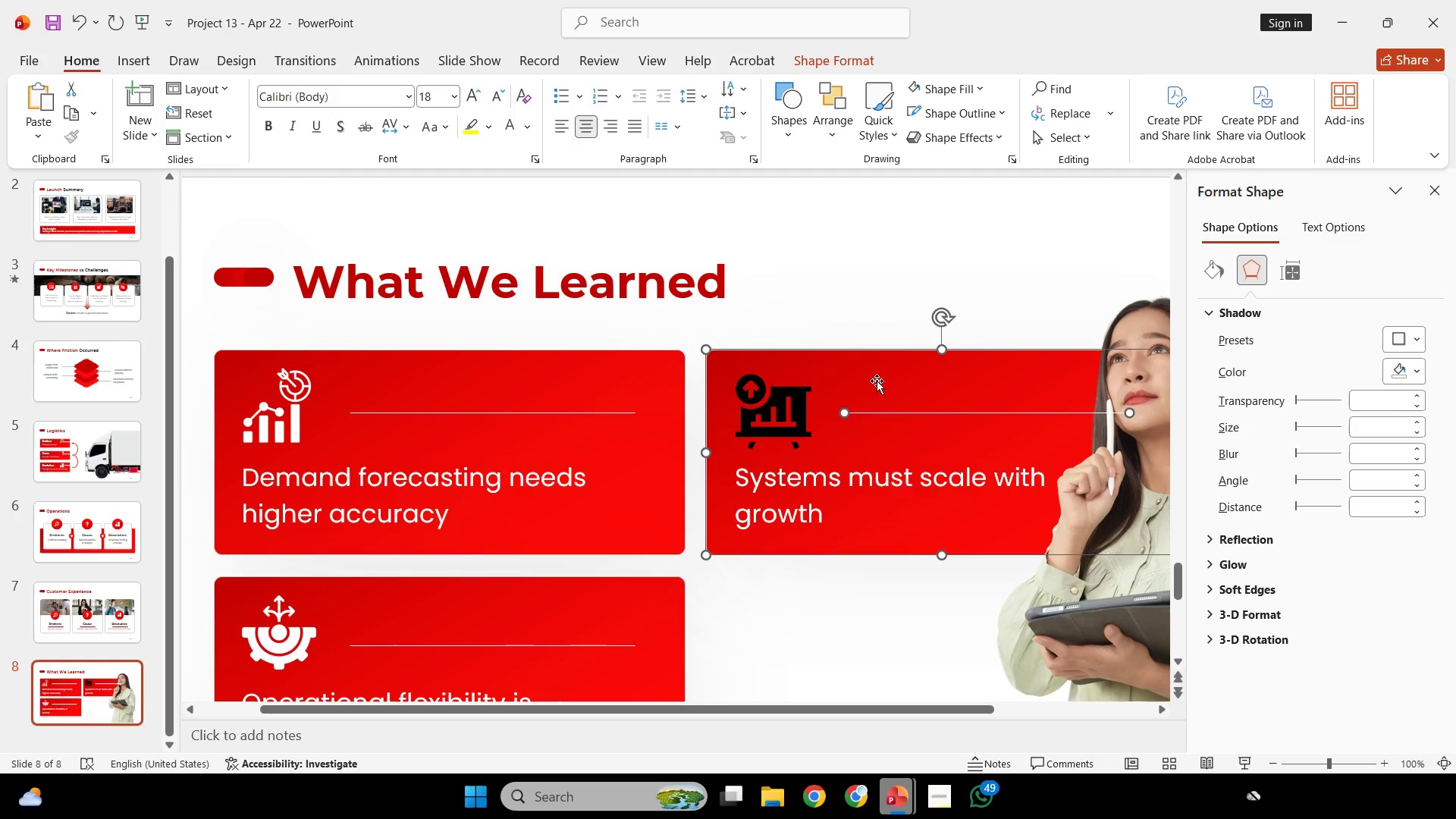 
right_click([809, 384])
 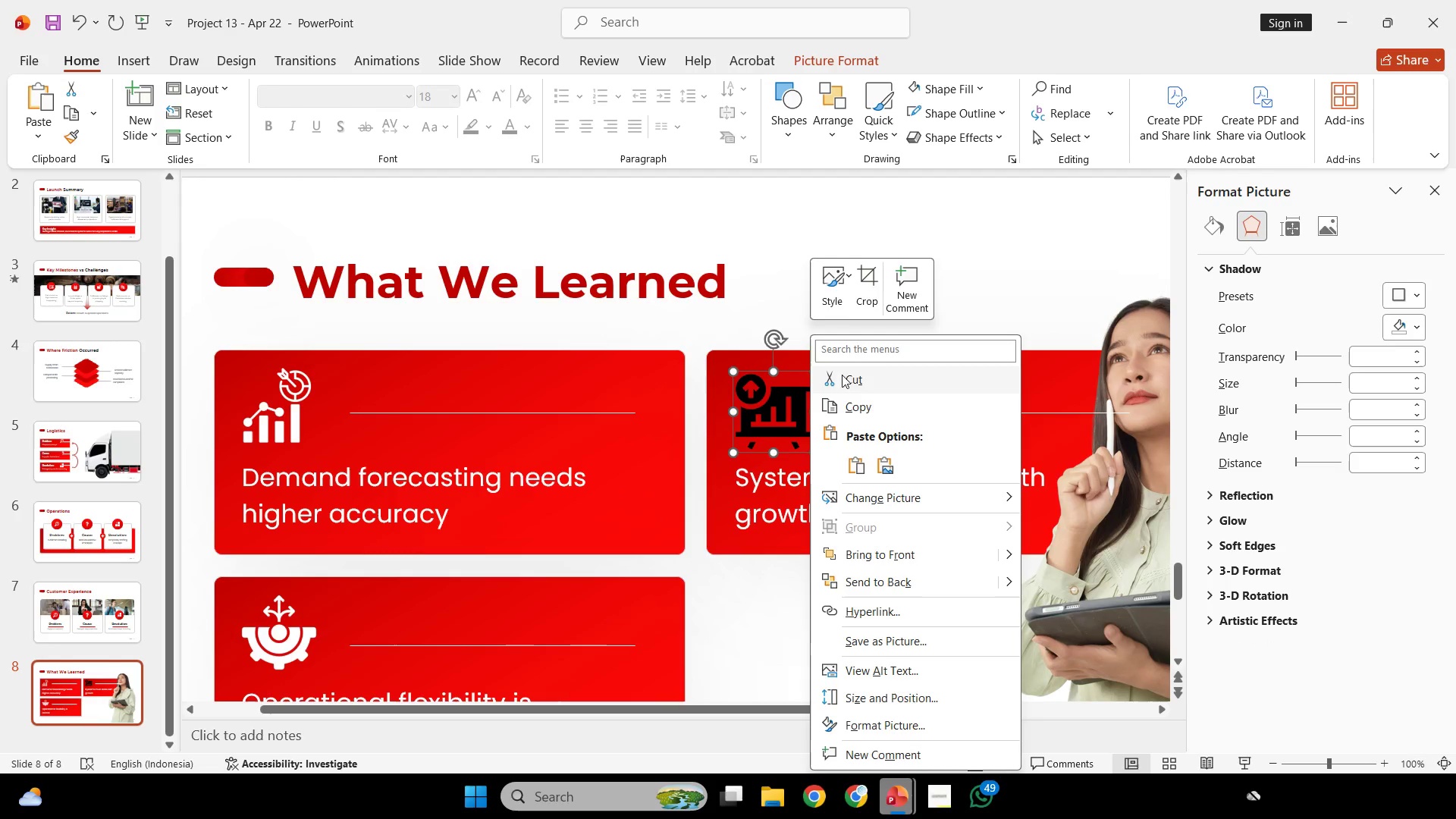 
hold_key(key=ShiftLeft, duration=0.58)
 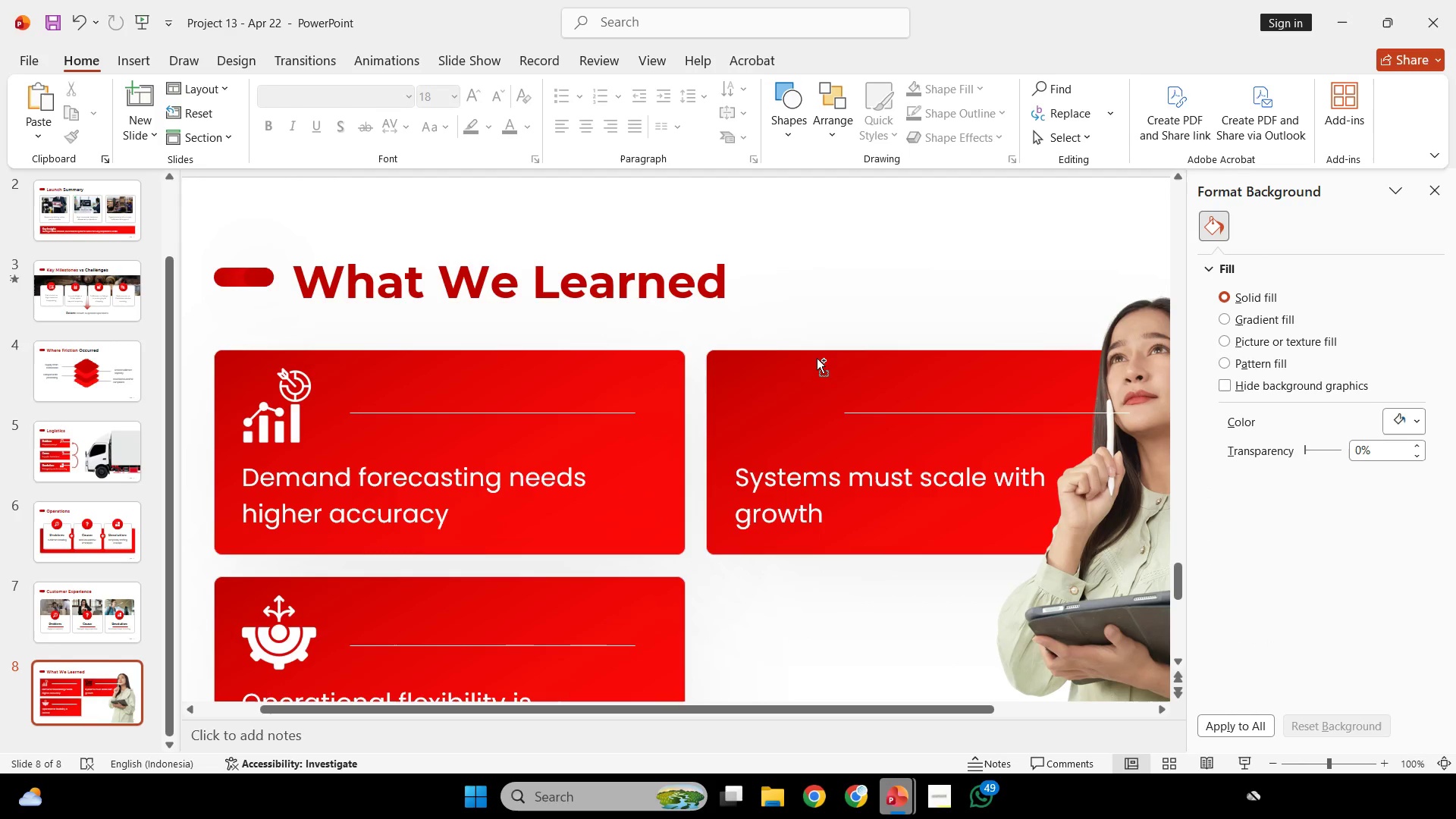 
key(Control+ControlLeft)
 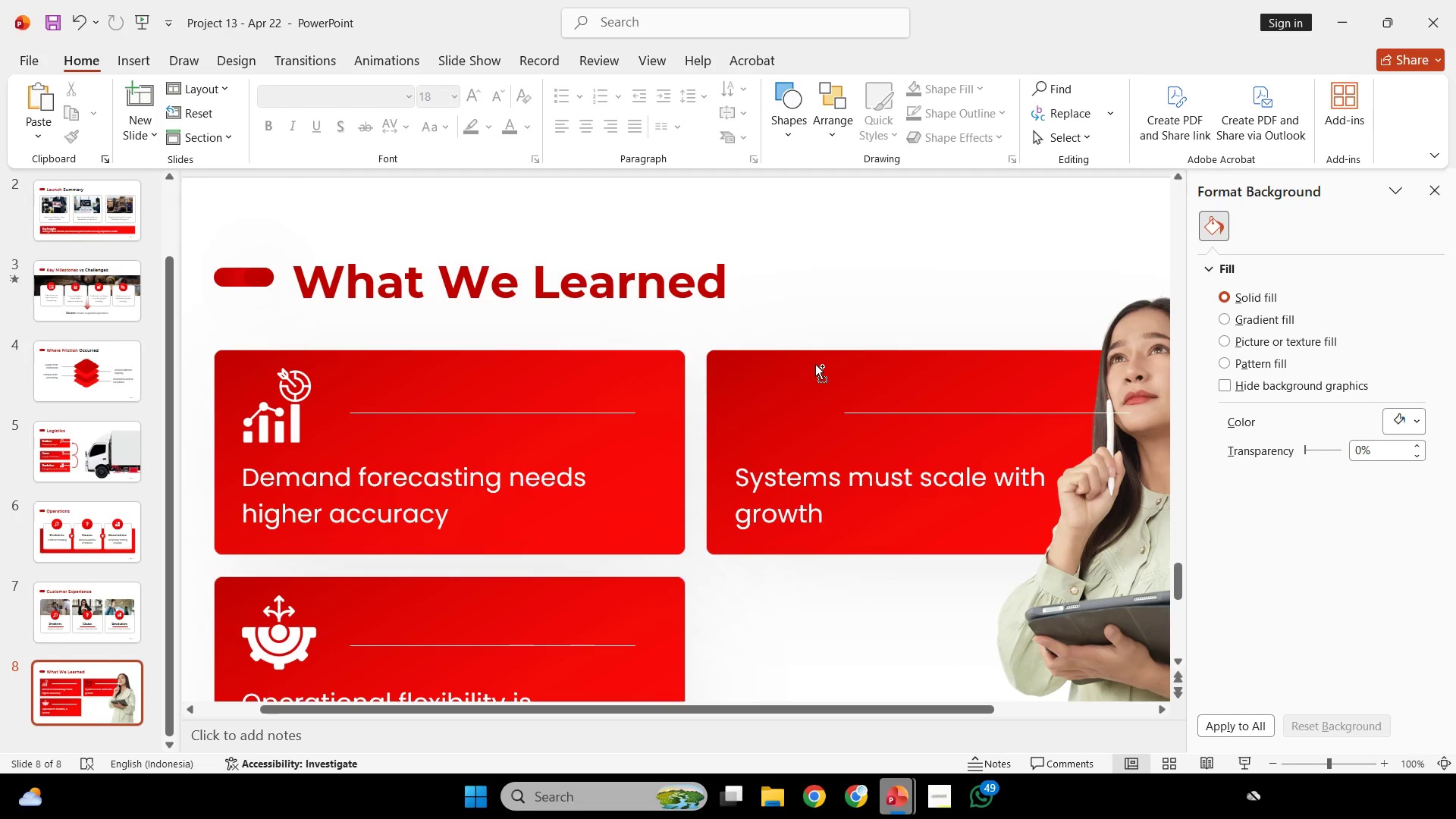 
key(Control+Z)
 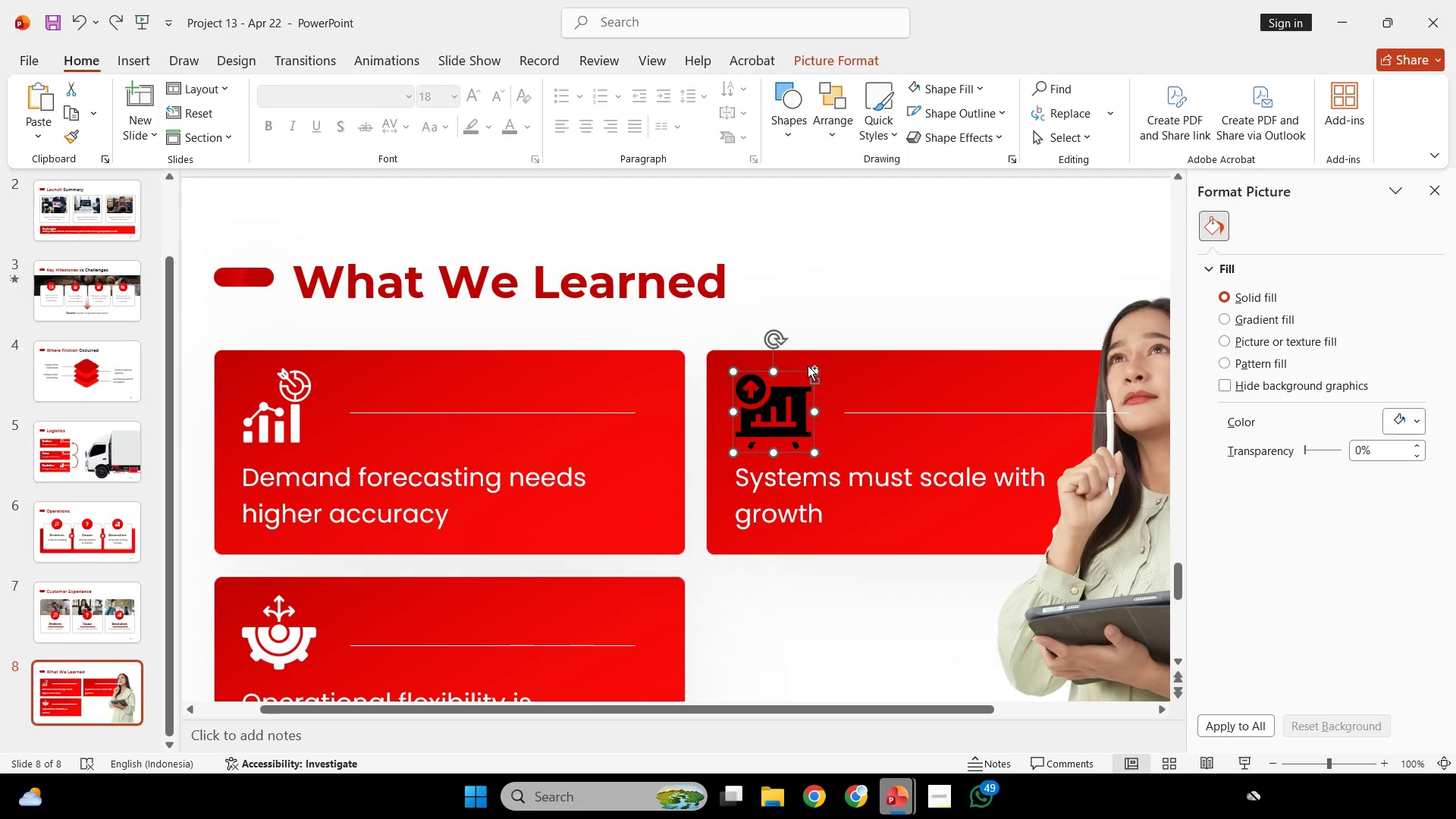 
key(Shift+ShiftLeft)
 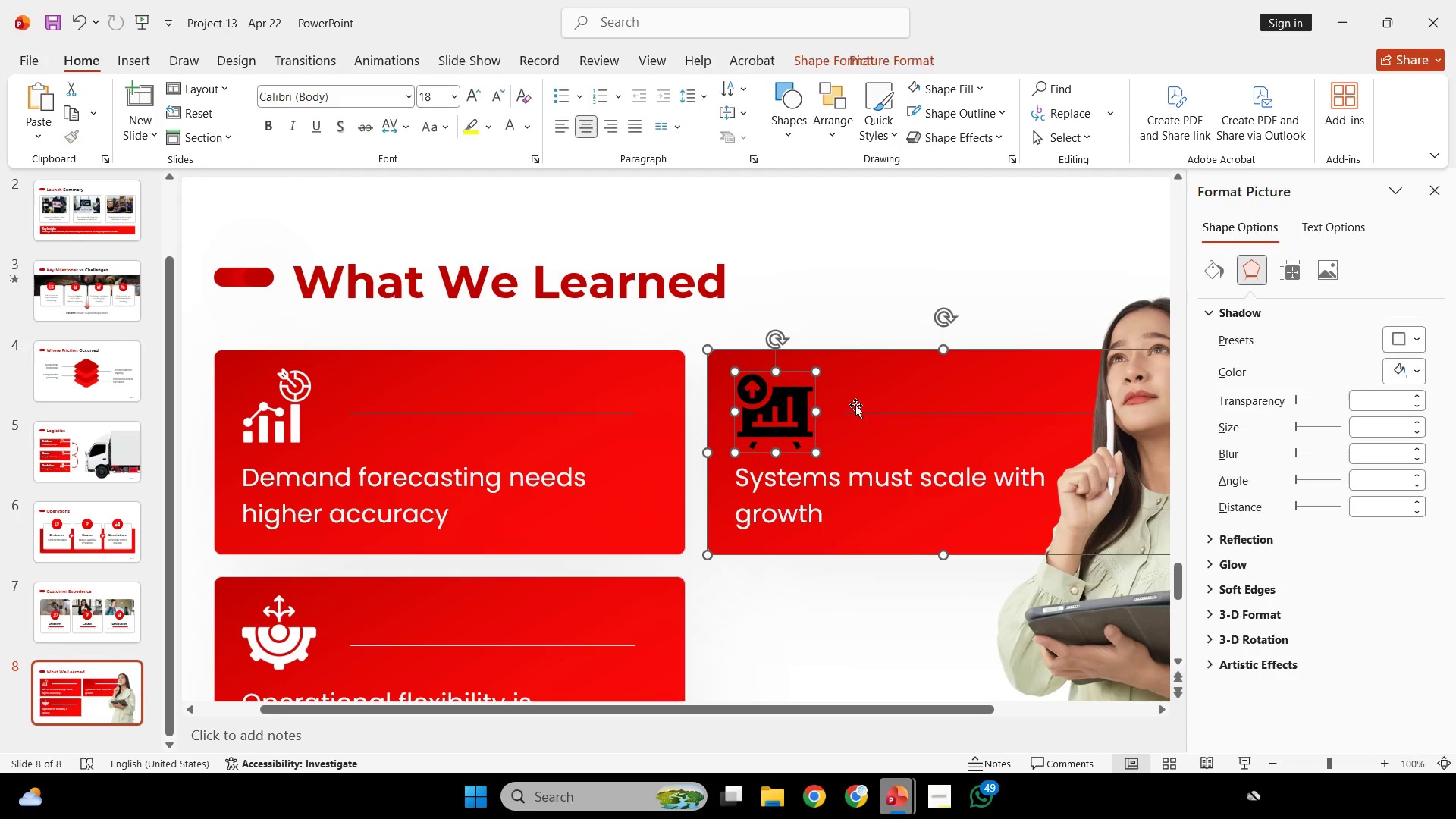 
key(Control+ControlLeft)
 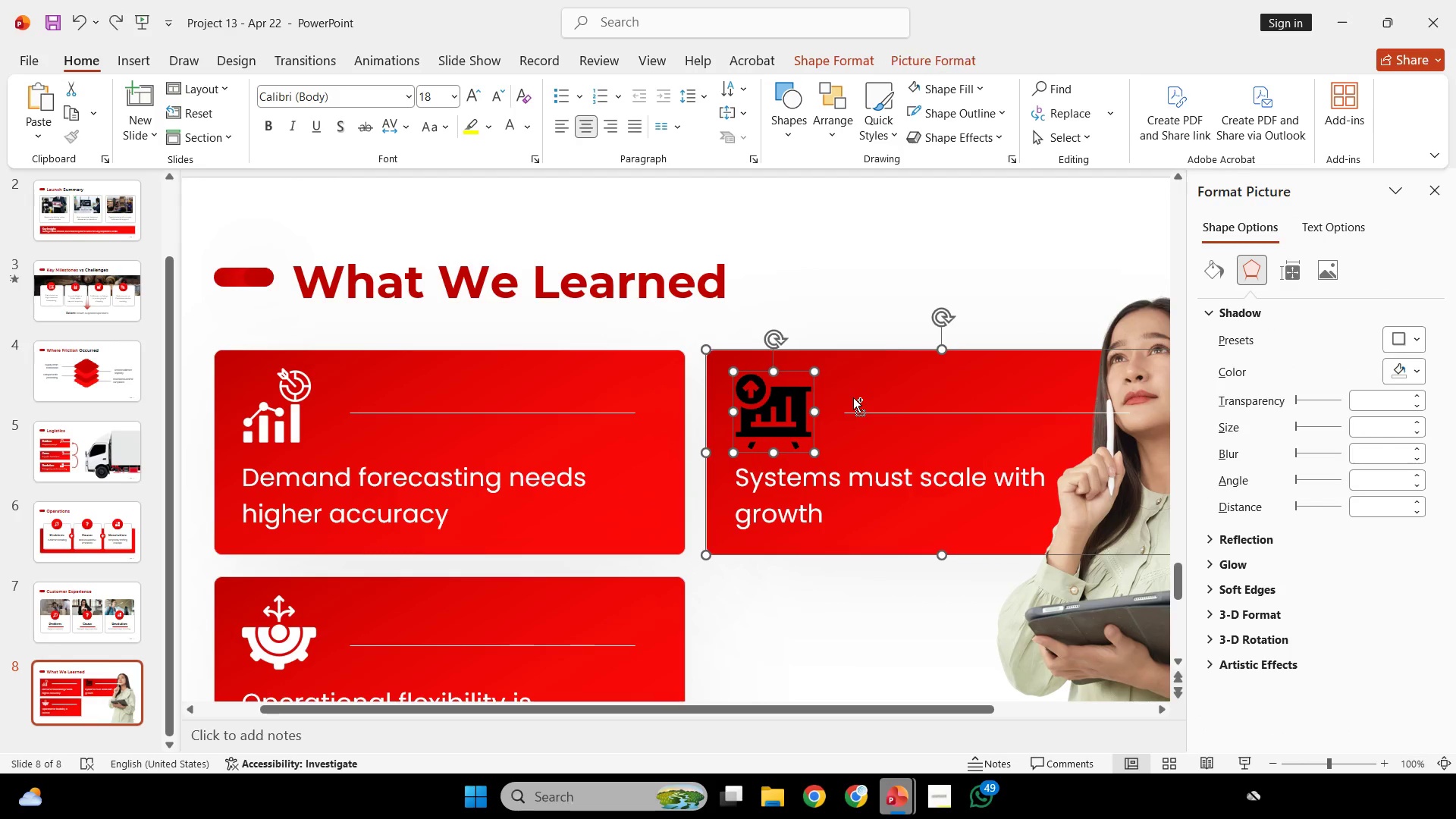 
key(Control+Z)
 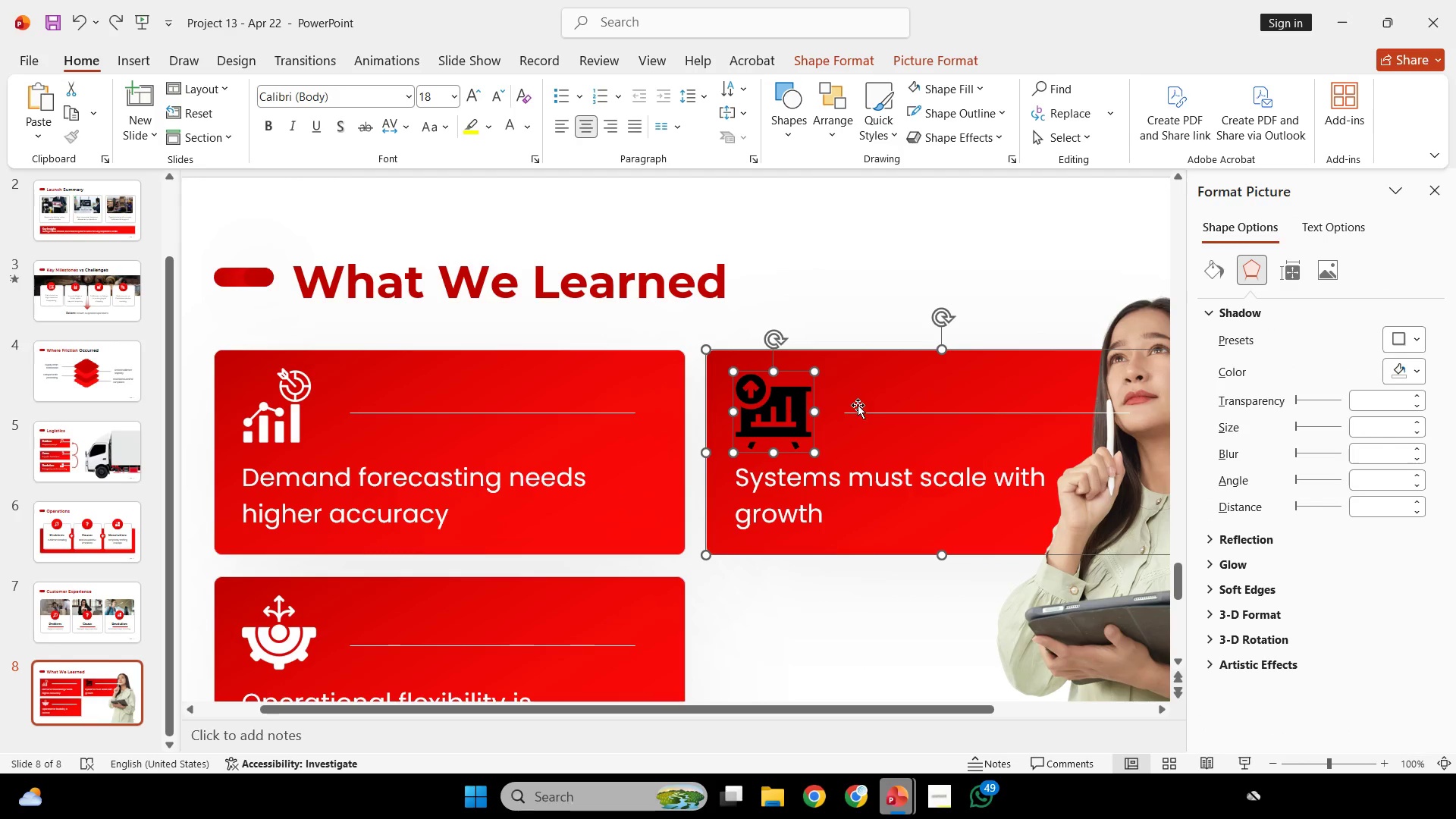 
key(Shift+ShiftLeft)
 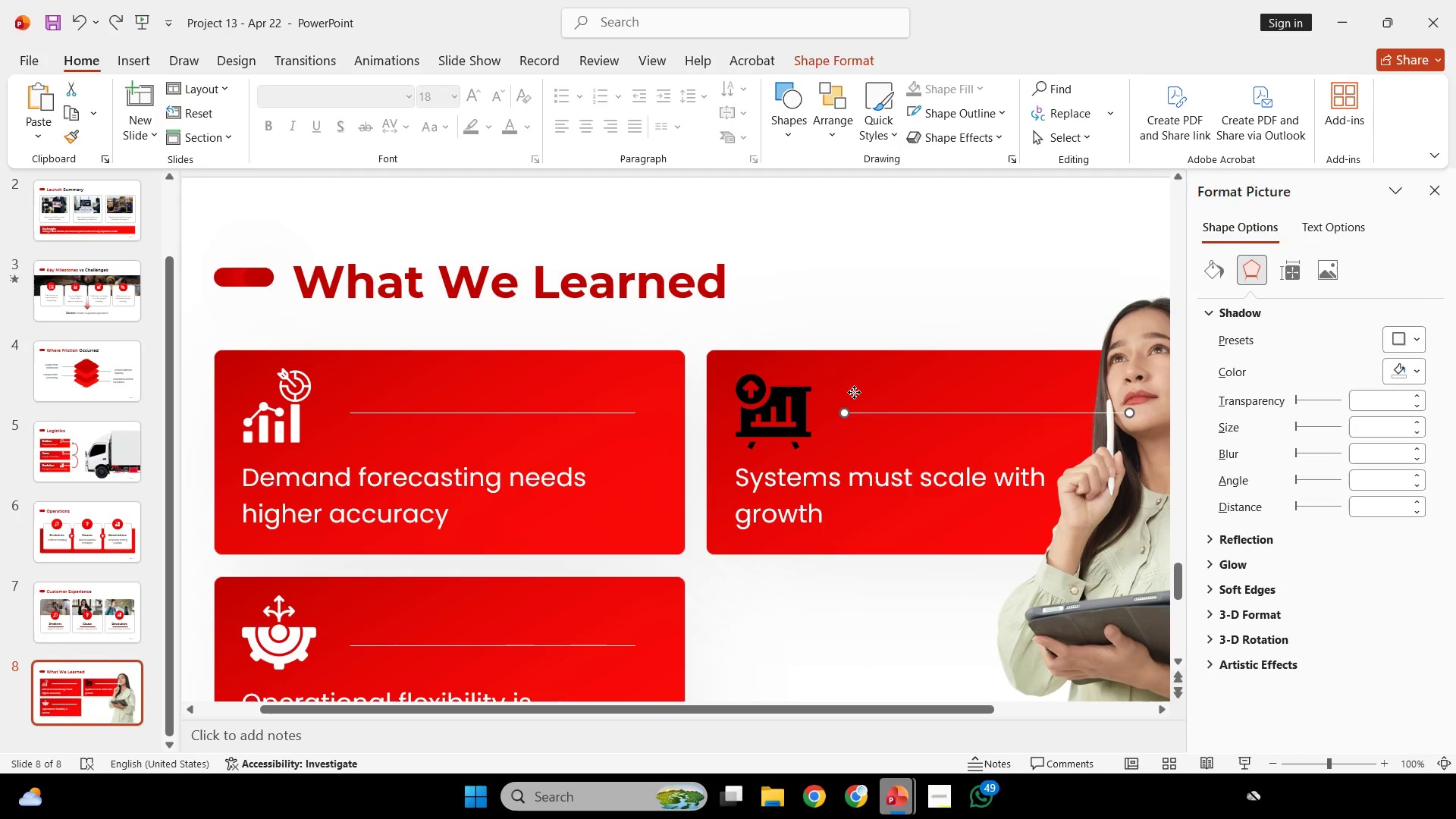 
key(Shift+ShiftLeft)
 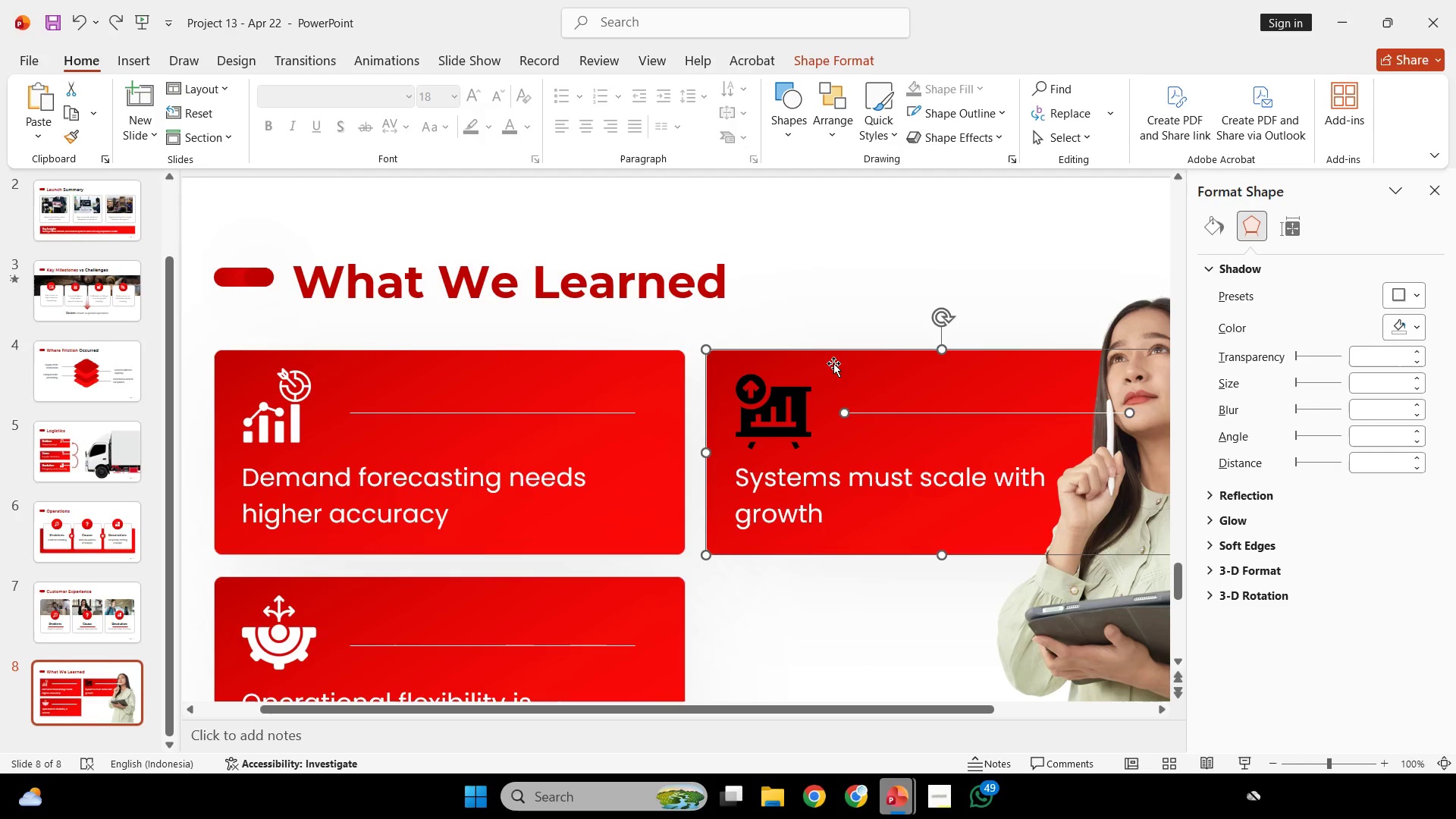 
double_click([833, 363])
 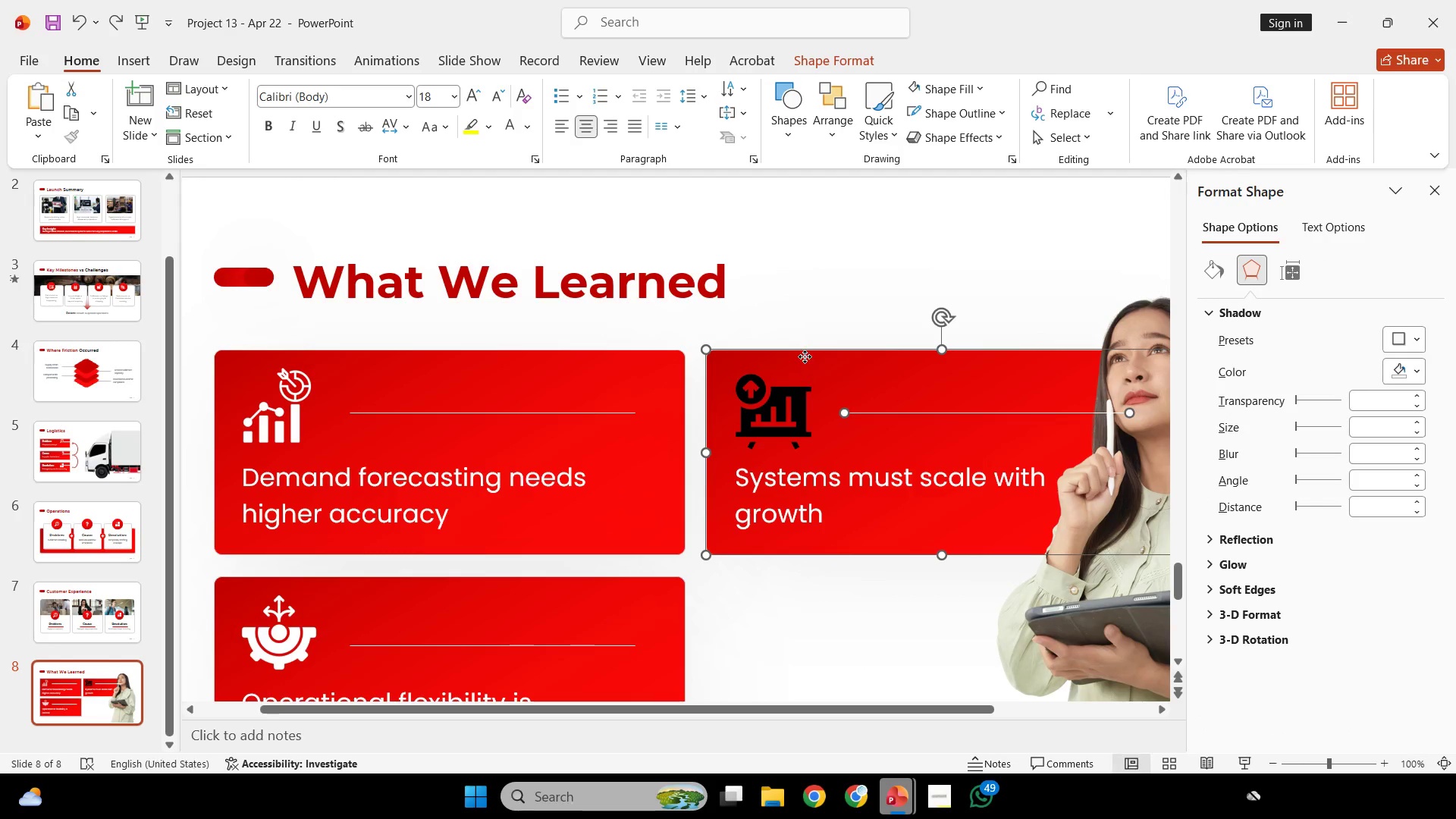 
right_click([805, 356])
 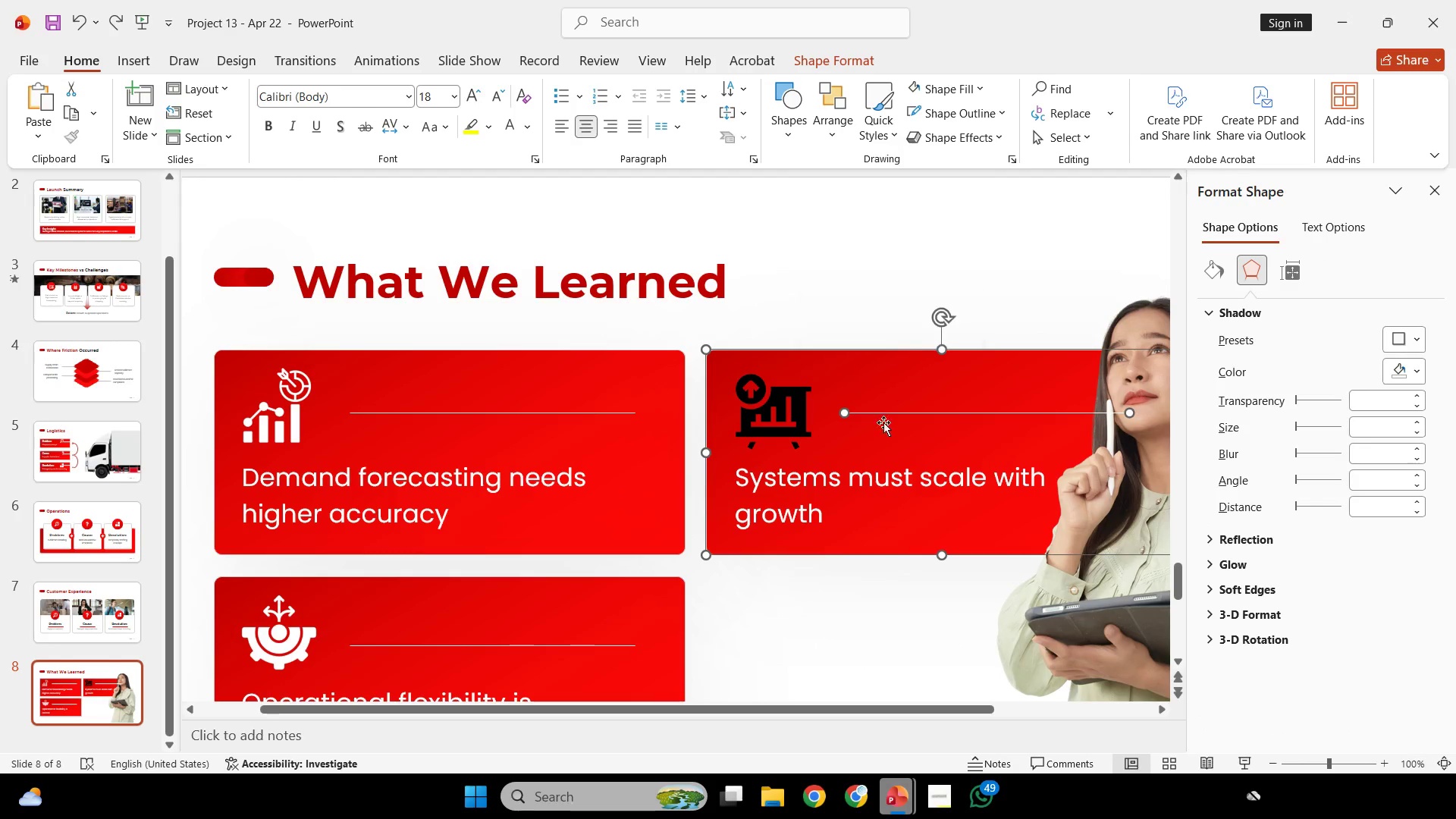 
double_click([912, 273])
 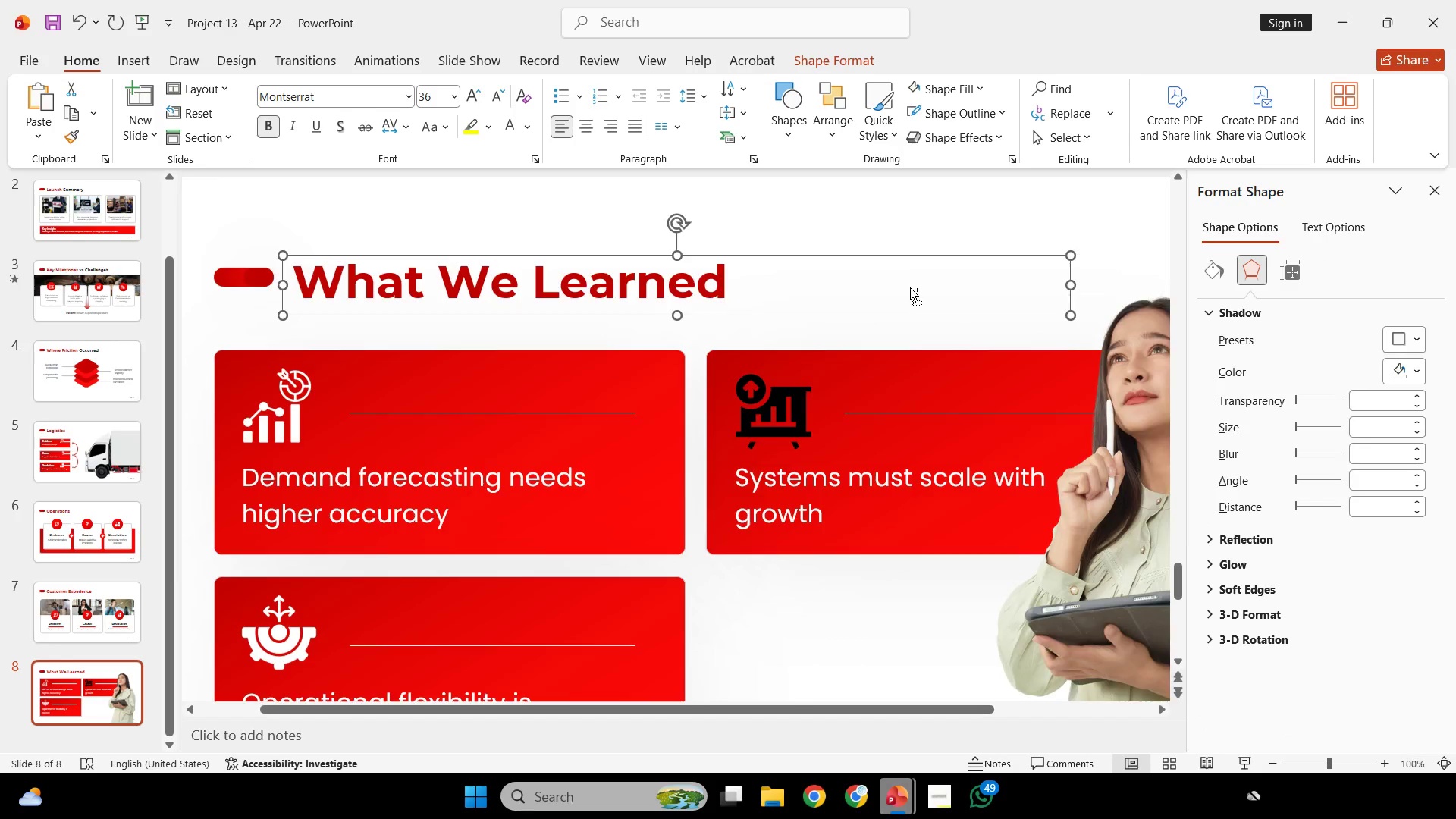 
hold_key(key=ControlLeft, duration=0.38)
scroll: coordinate [909, 296], scroll_direction: down, amount: 2.0
 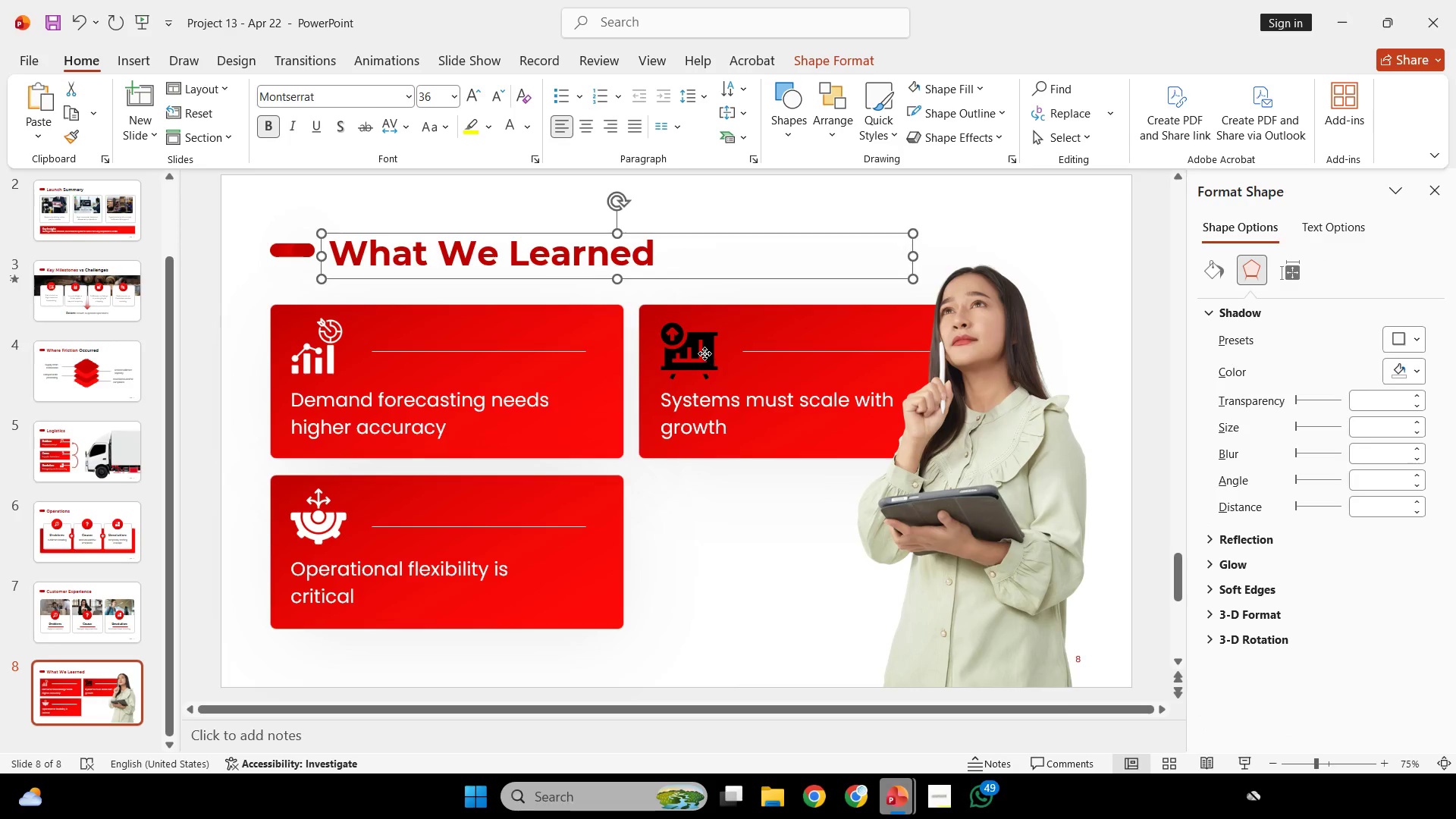 
left_click([704, 353])
 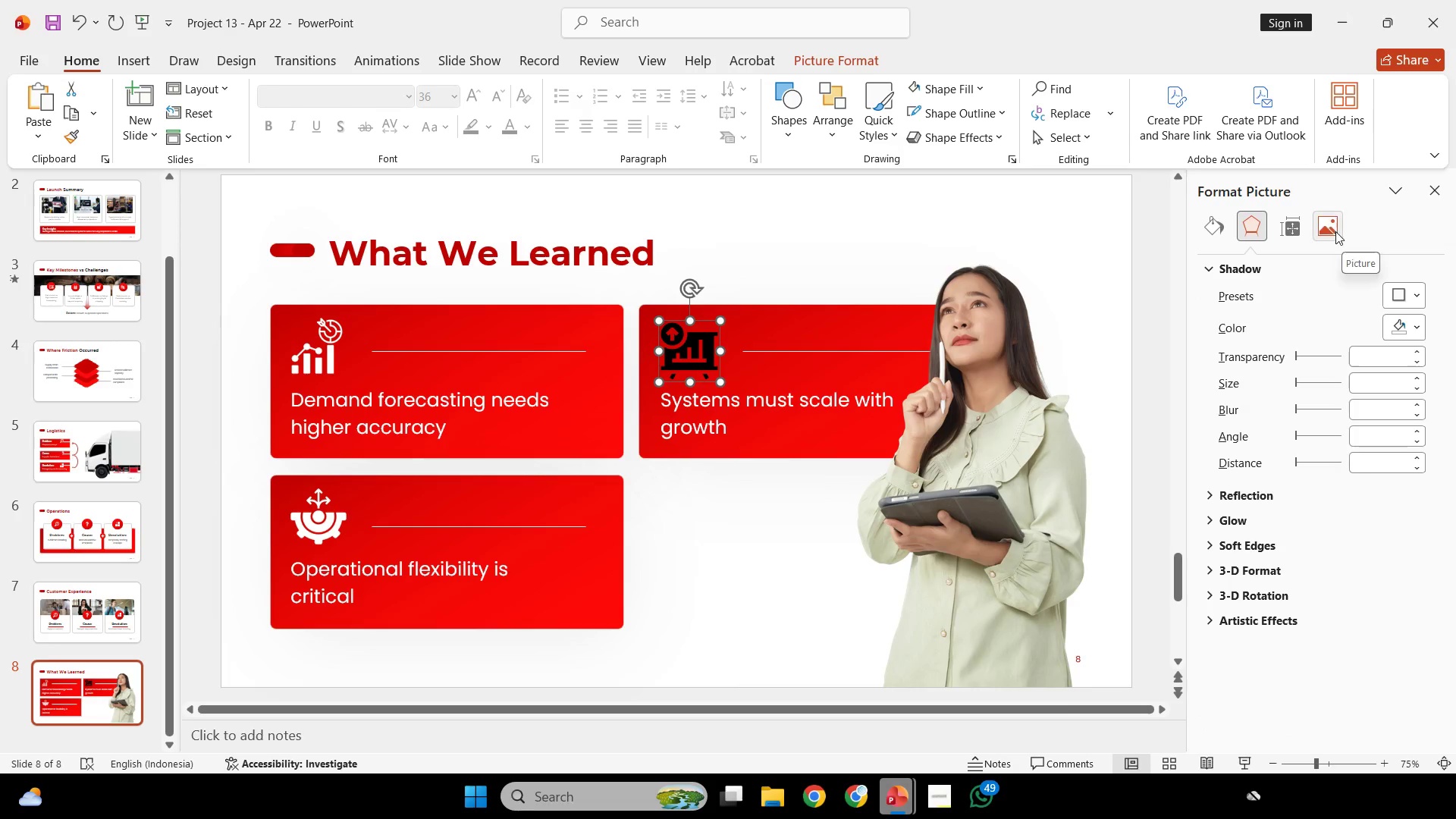 
left_click([1335, 231])
 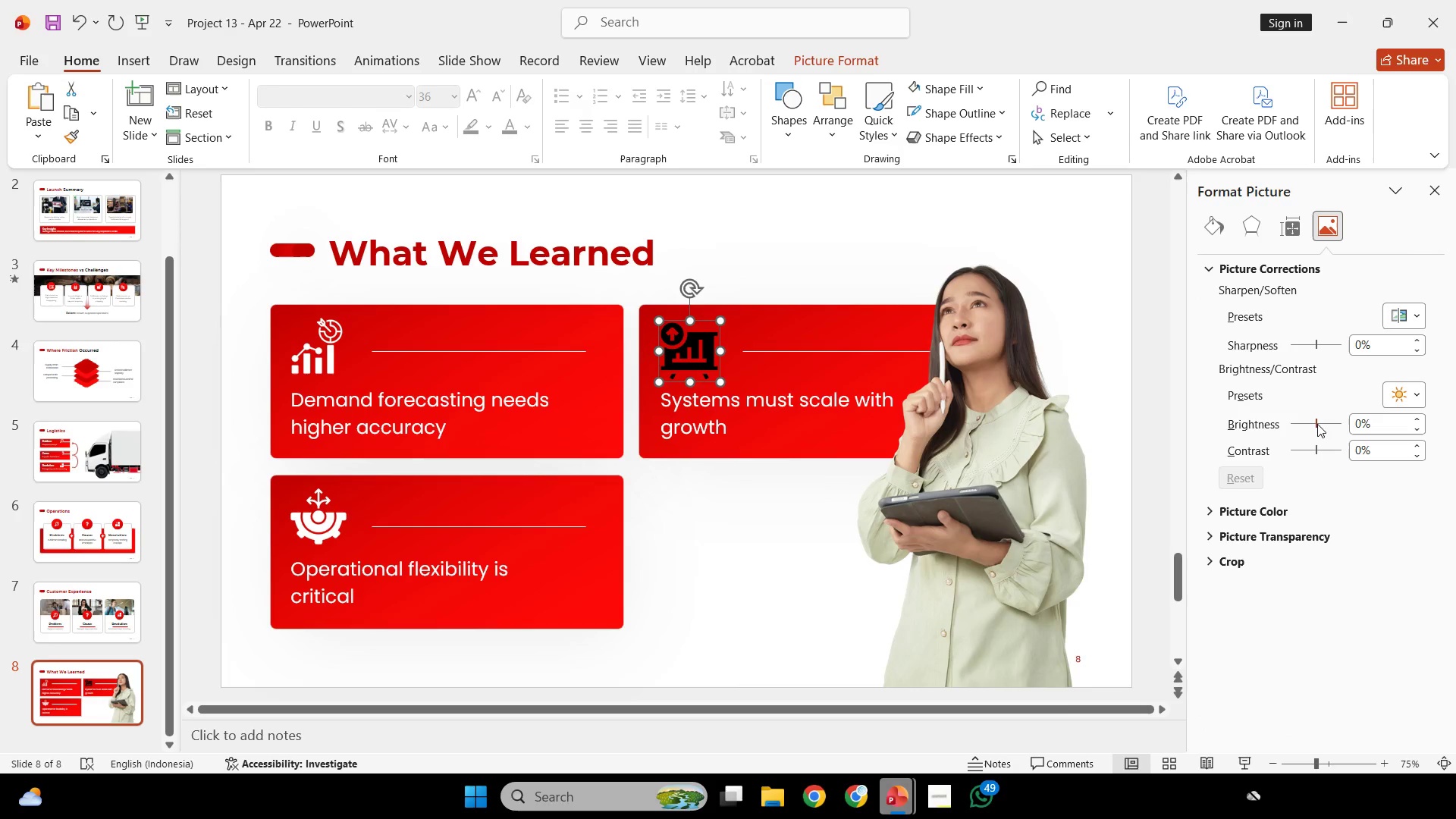 
left_click_drag(start_coordinate=[1320, 423], to_coordinate=[1453, 419])
 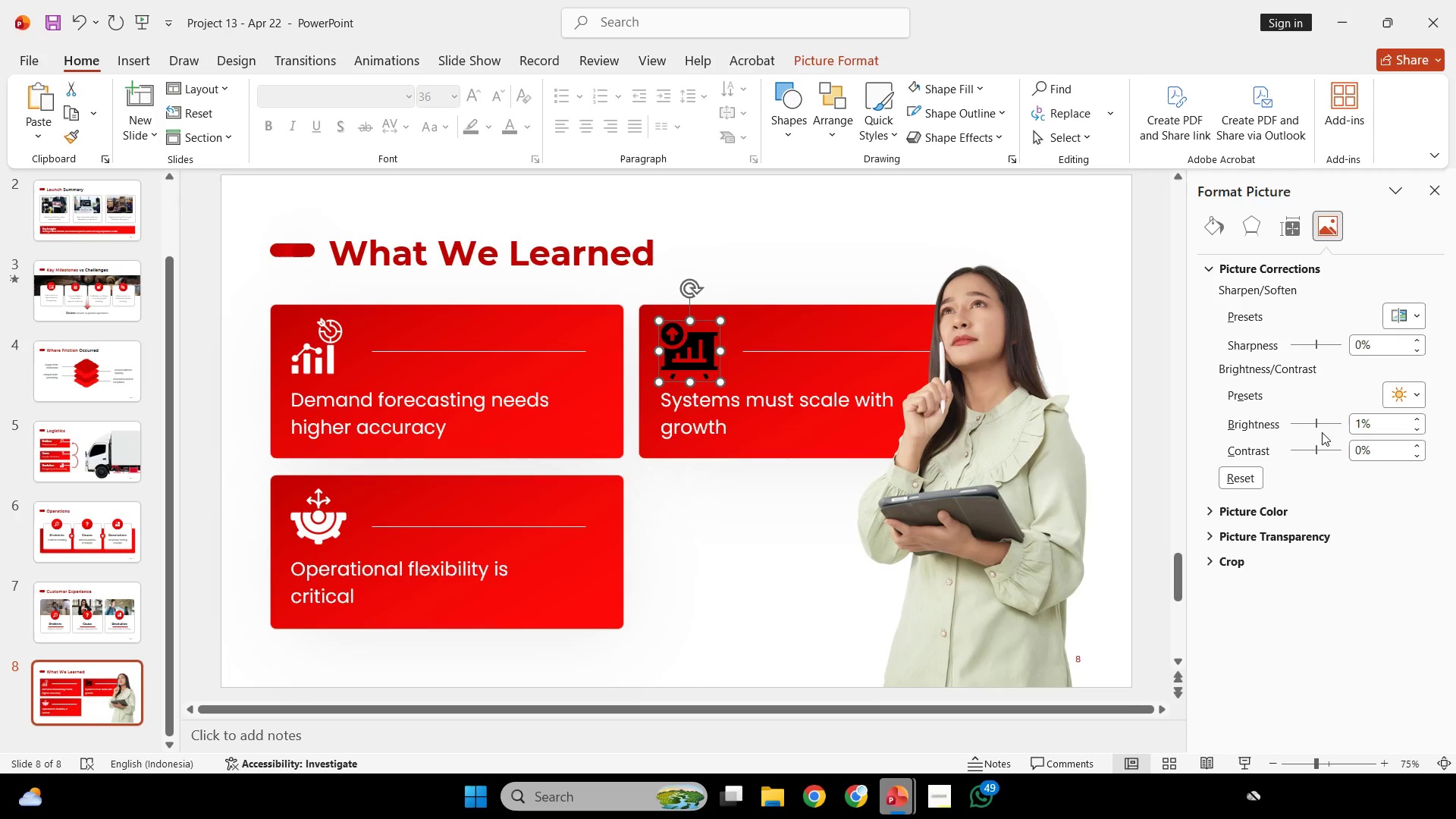 
left_click_drag(start_coordinate=[1314, 424], to_coordinate=[1426, 423])
 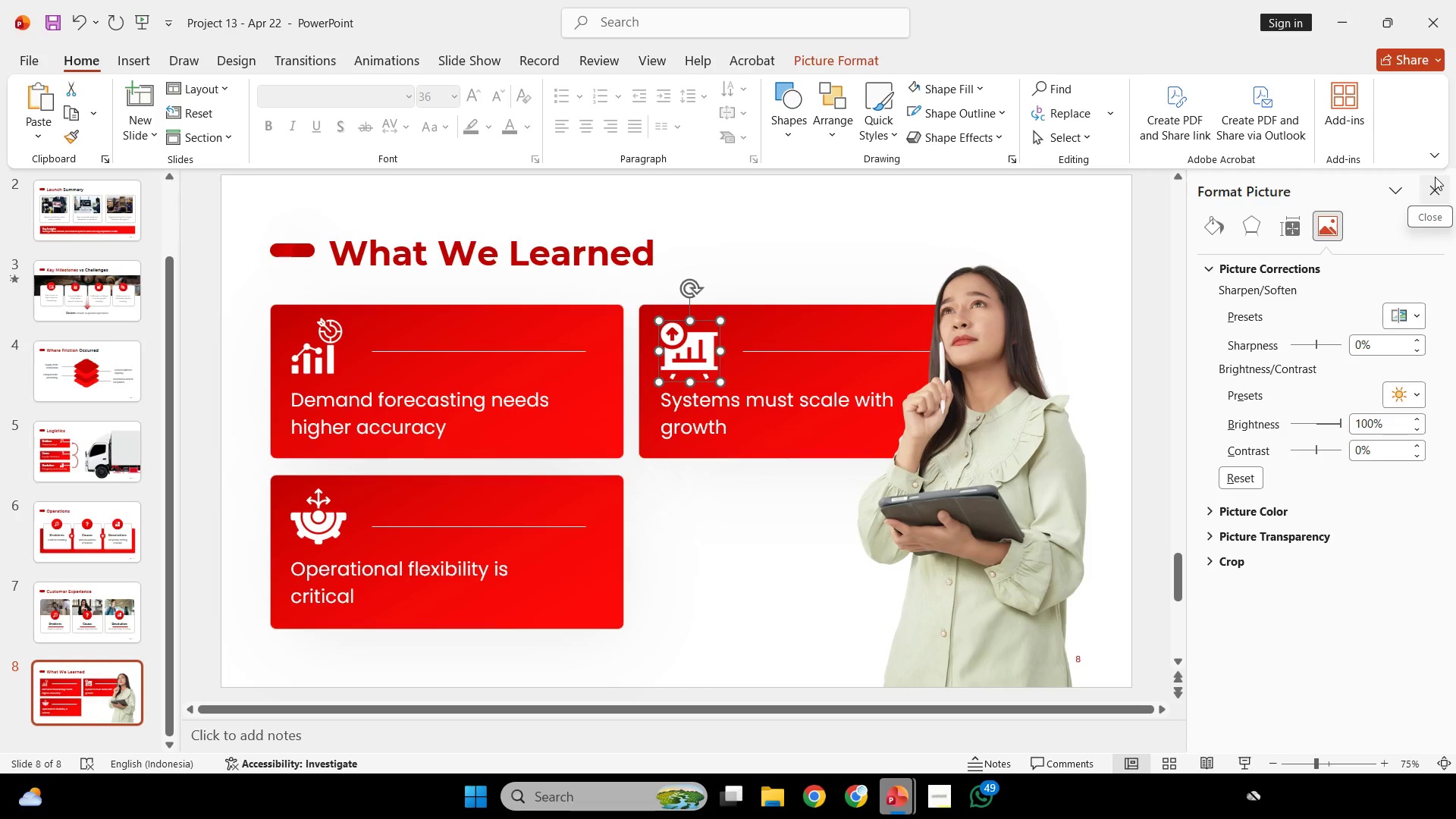 
left_click([1435, 177])
 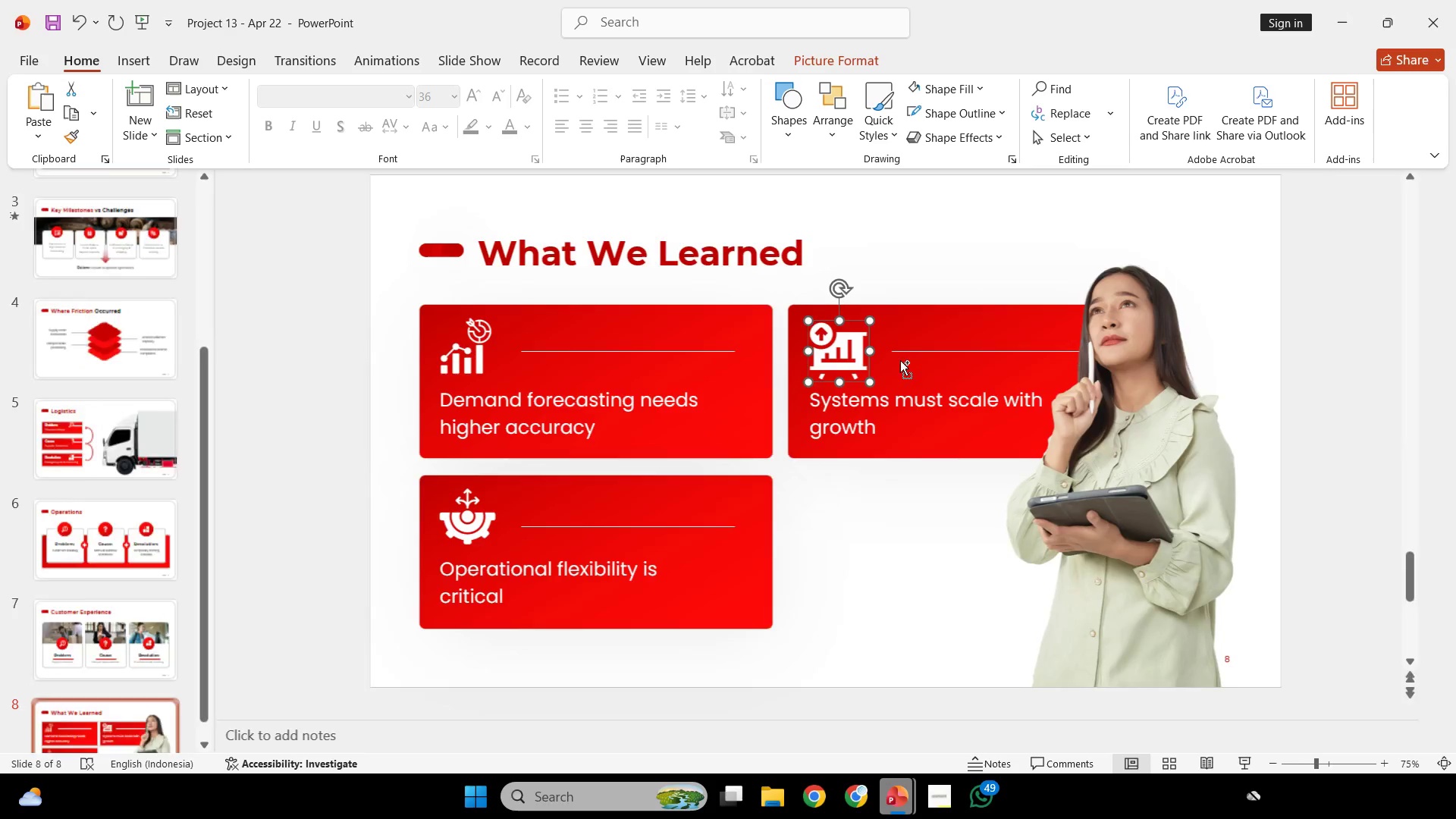 
hold_key(key=ControlLeft, duration=0.84)
 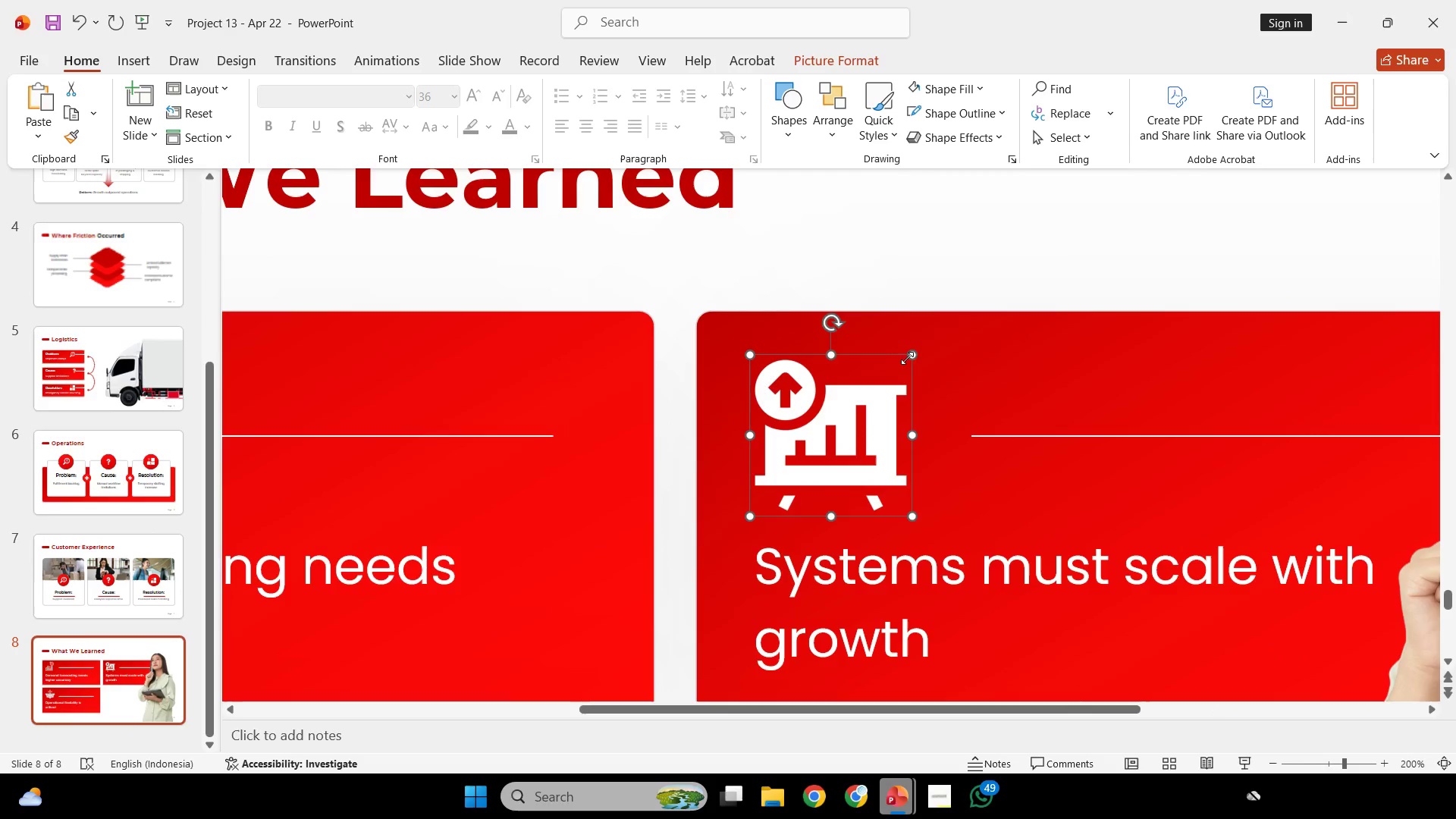 
hold_key(key=ShiftLeft, duration=2.88)
 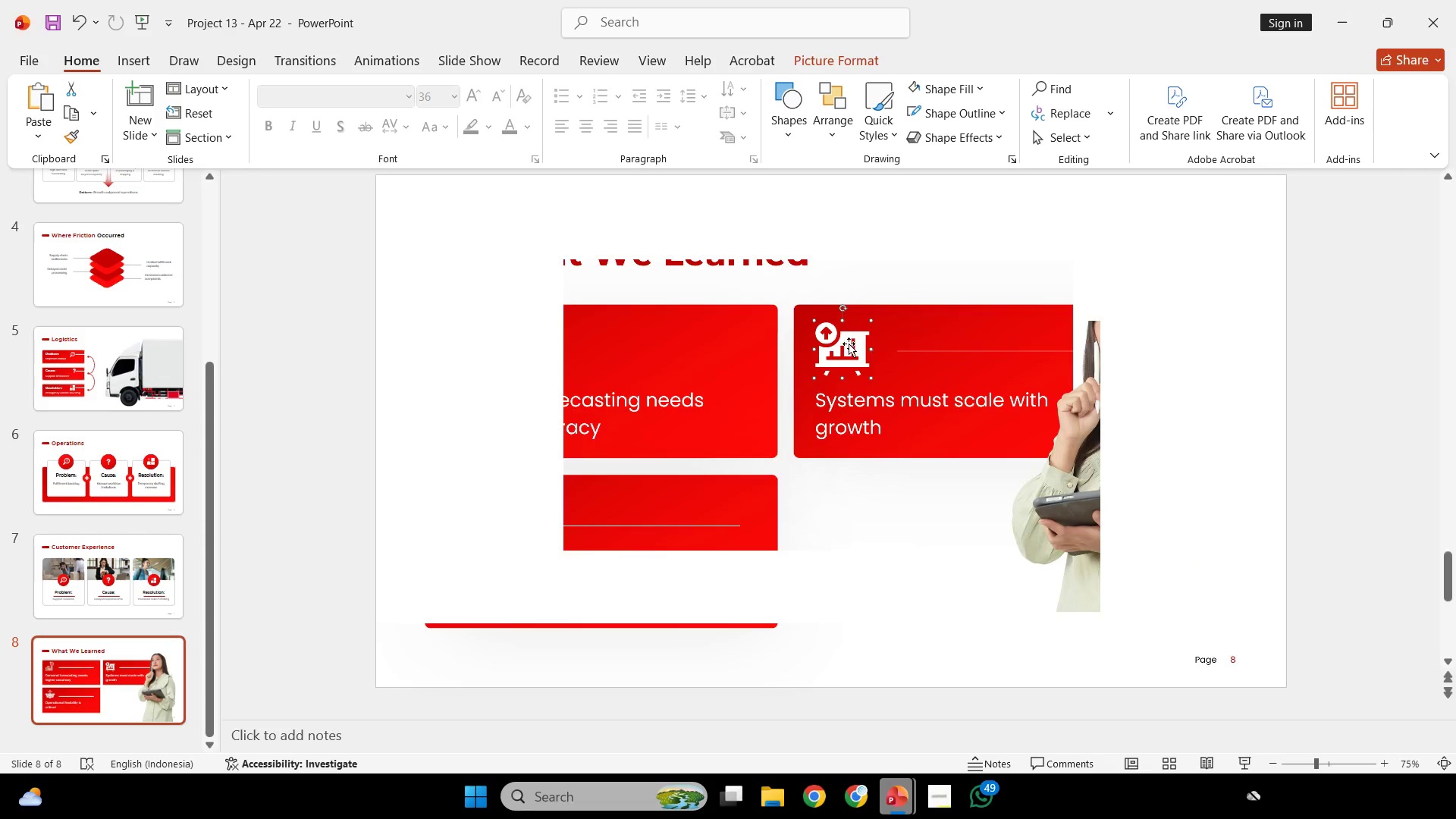 
scroll: coordinate [893, 367], scroll_direction: up, amount: 5.0
 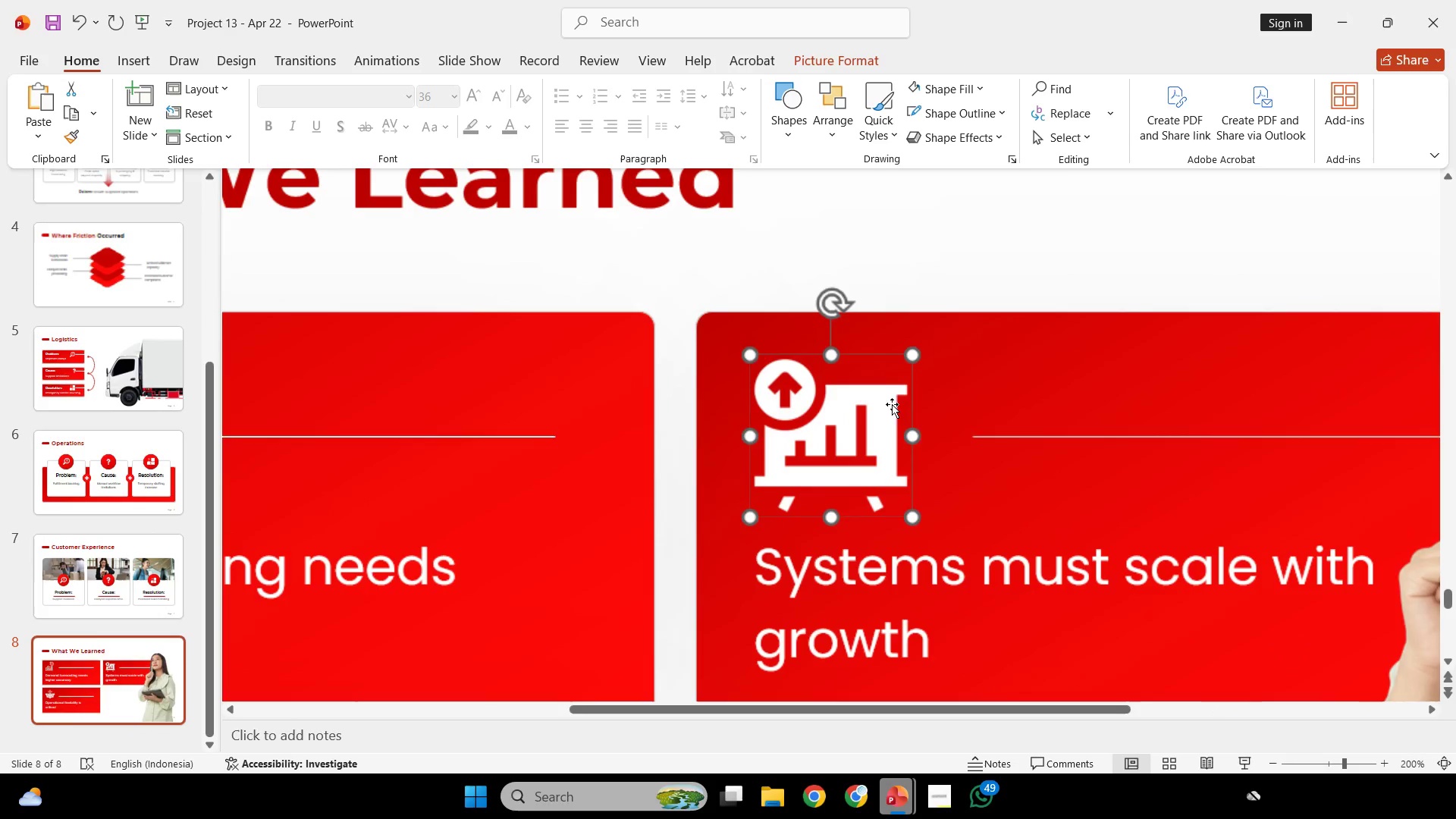 
left_click_drag(start_coordinate=[912, 354], to_coordinate=[902, 378])
 